 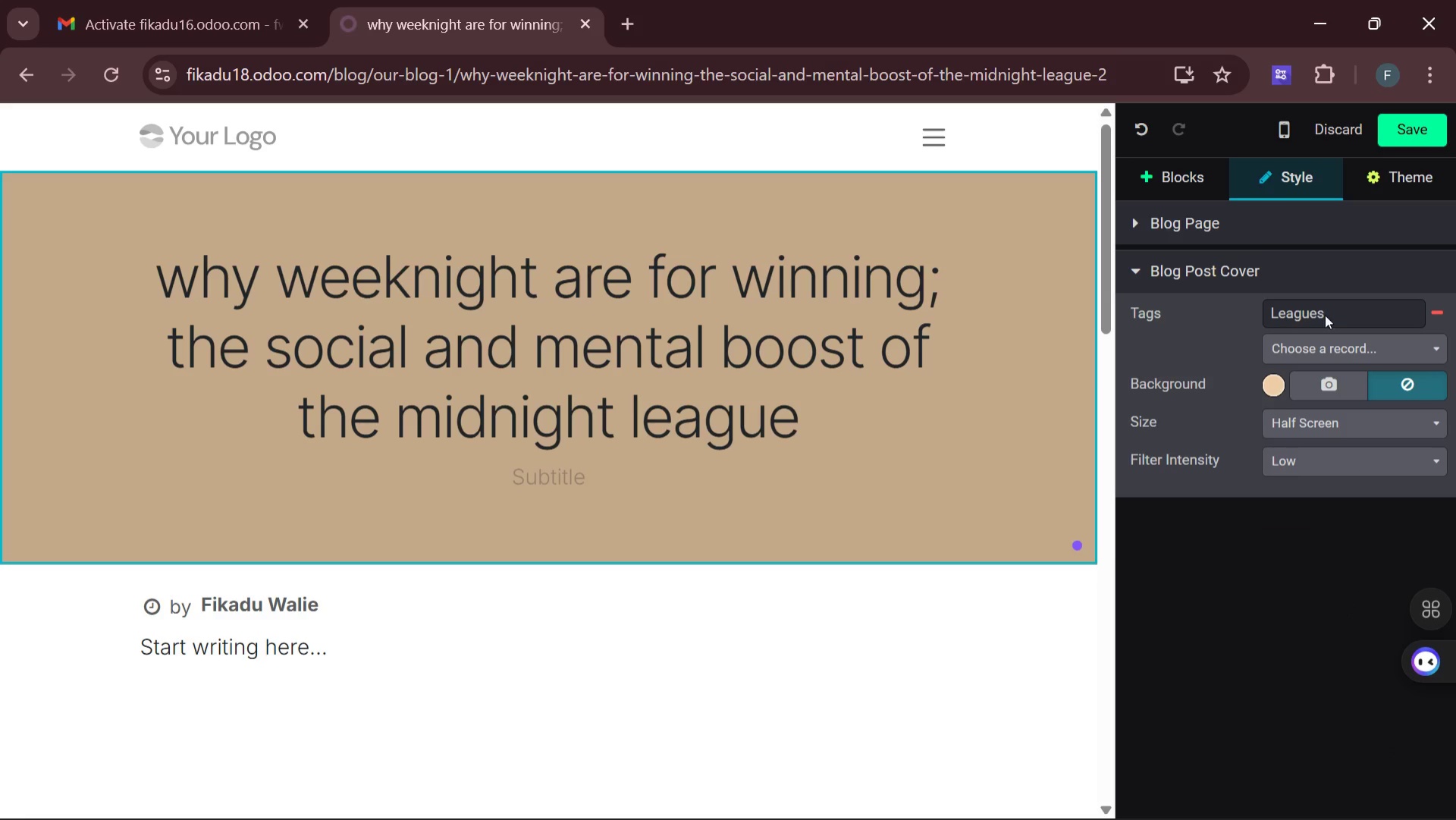 
left_click([23, 66])
 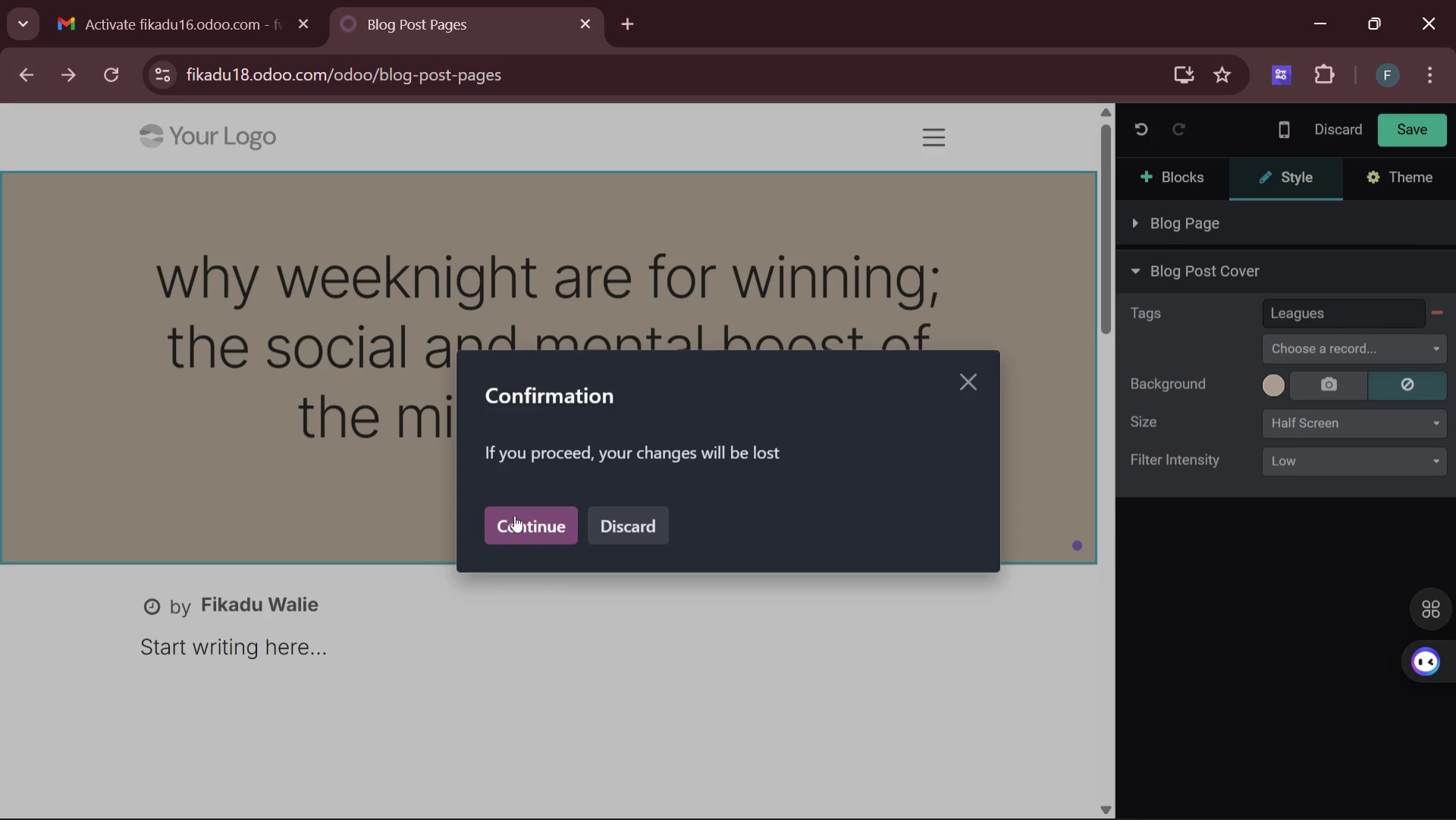 
left_click([516, 513])
 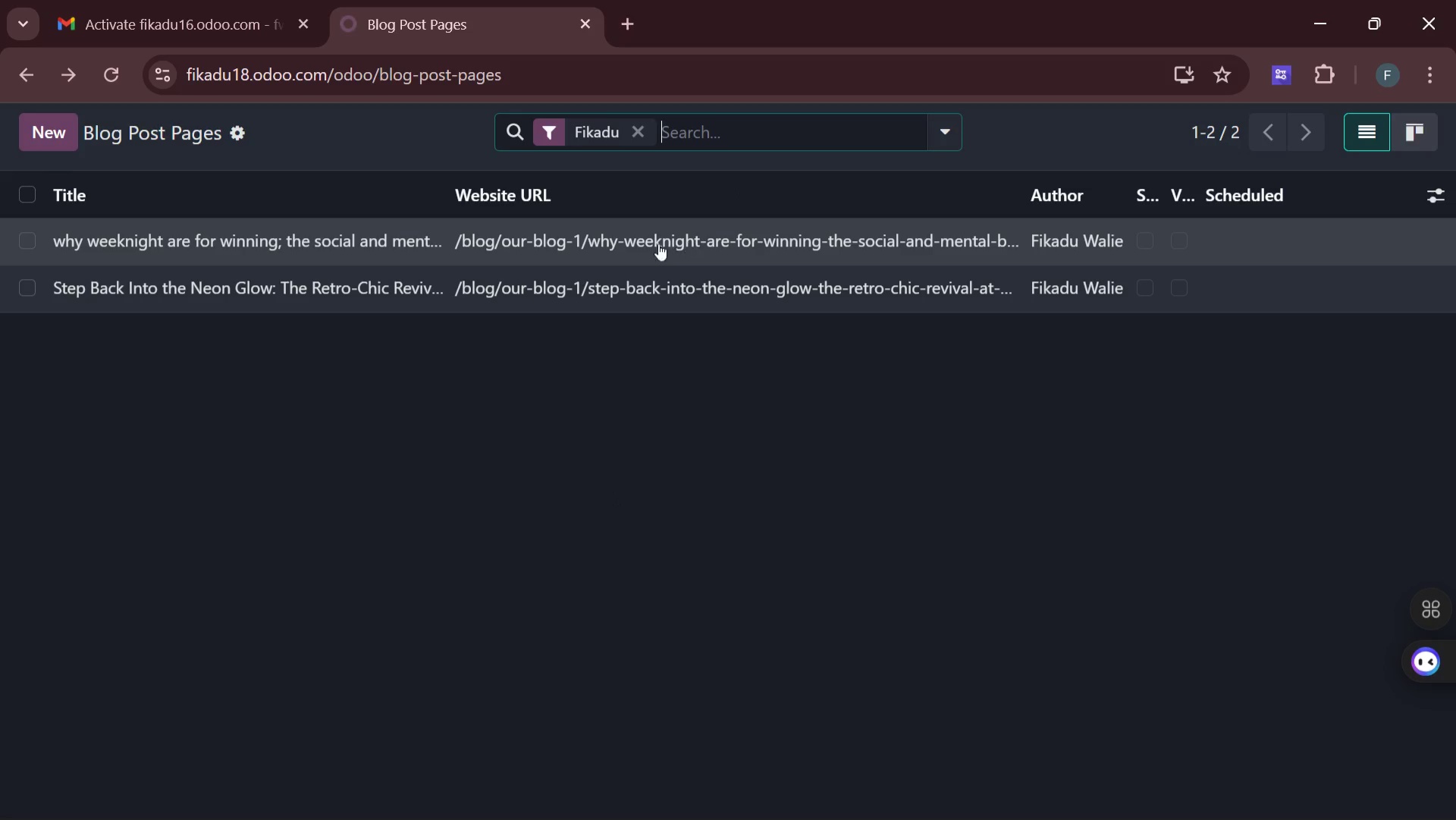 
wait(6.73)
 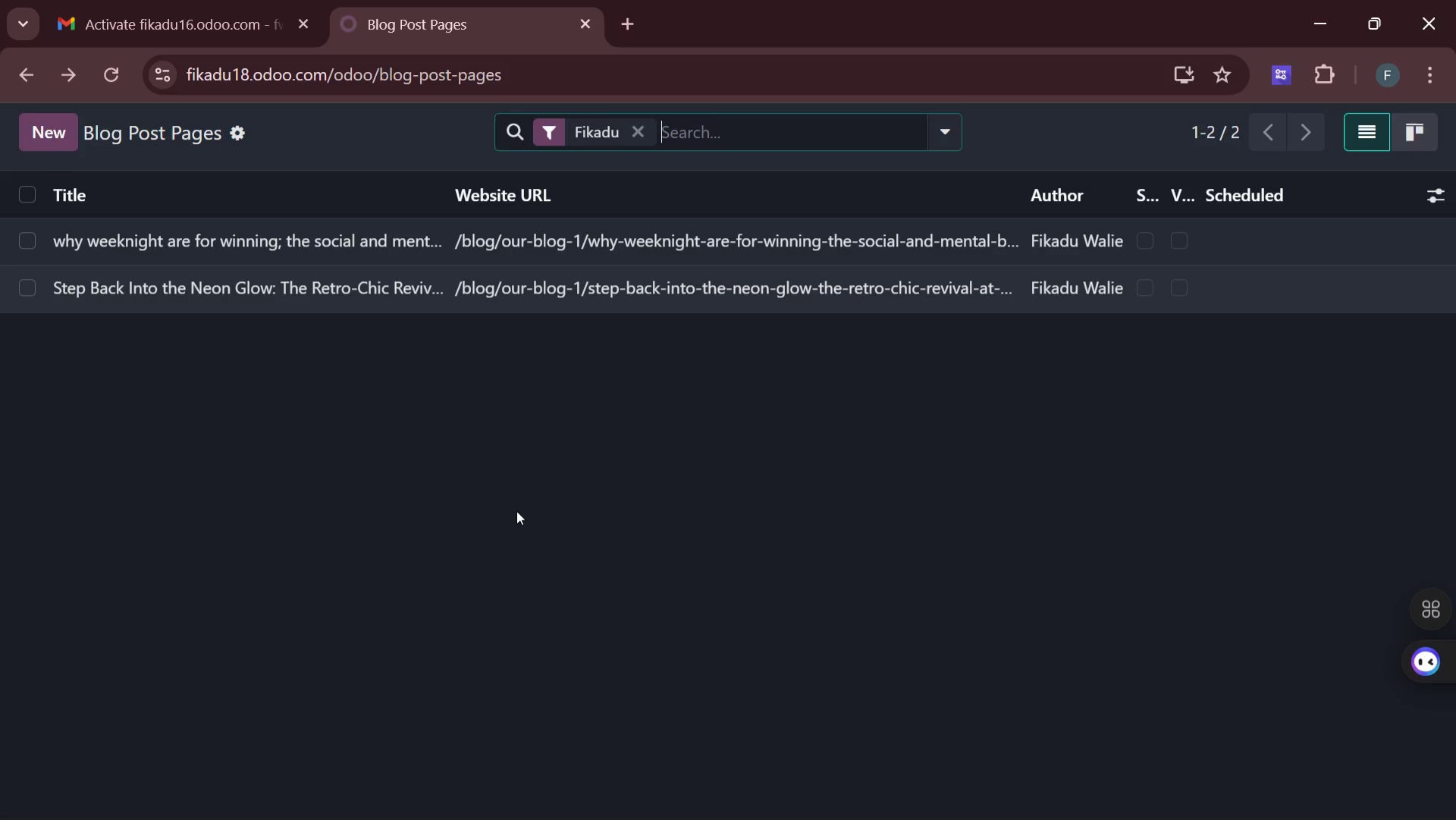 
double_click([579, 241])
 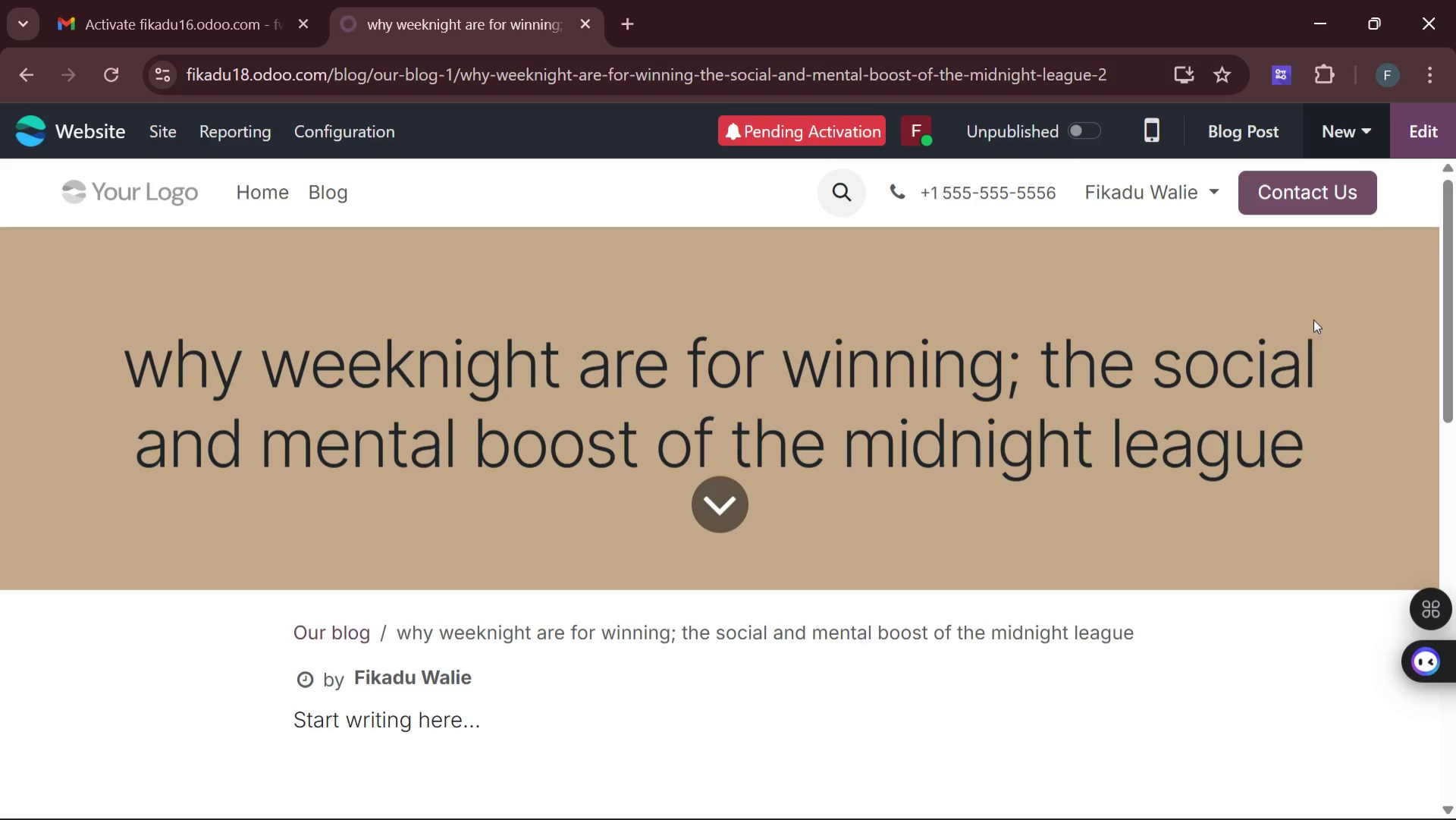 
left_click([1439, 123])
 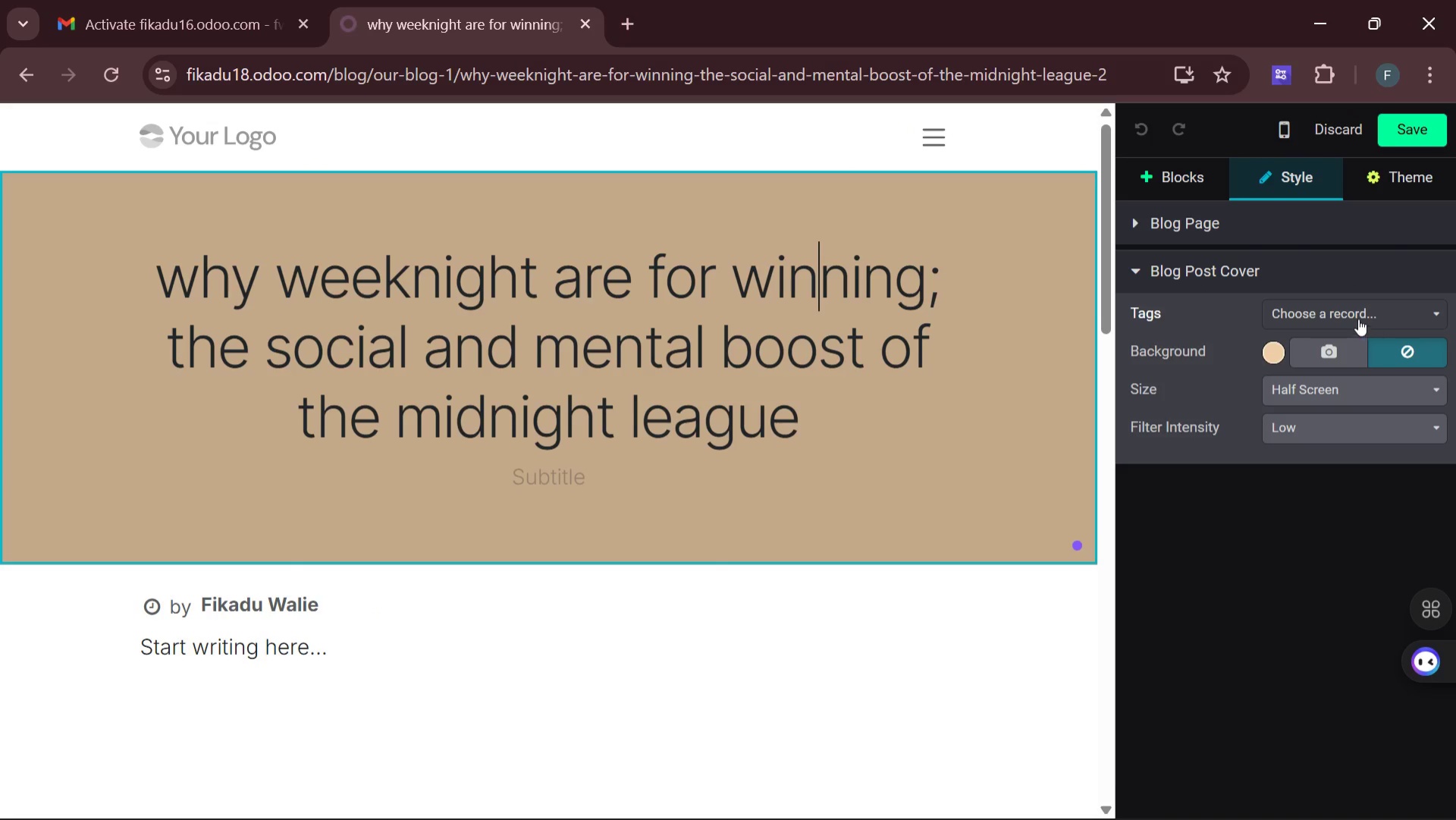 
left_click([1359, 319])
 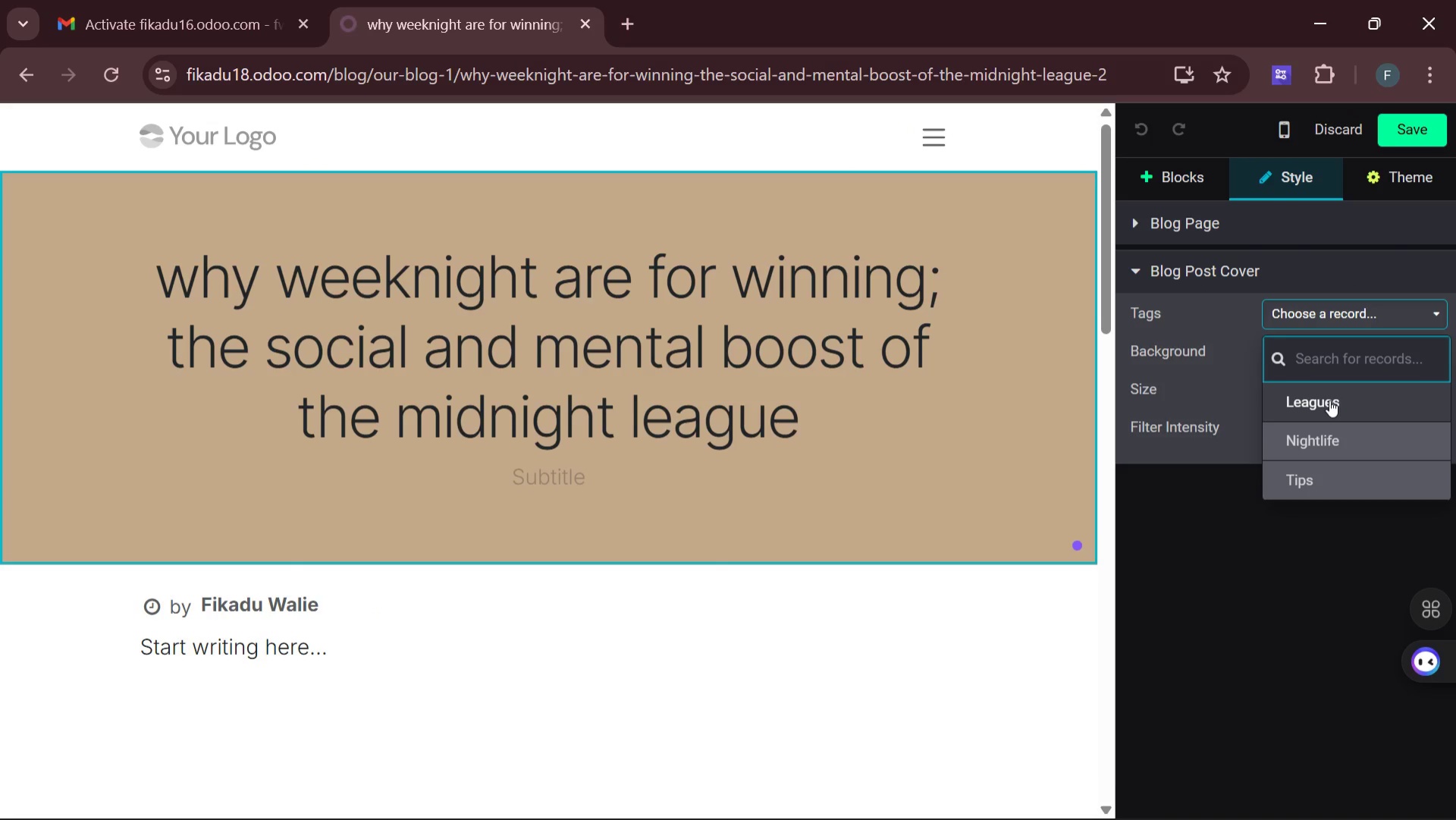 
left_click([1327, 400])
 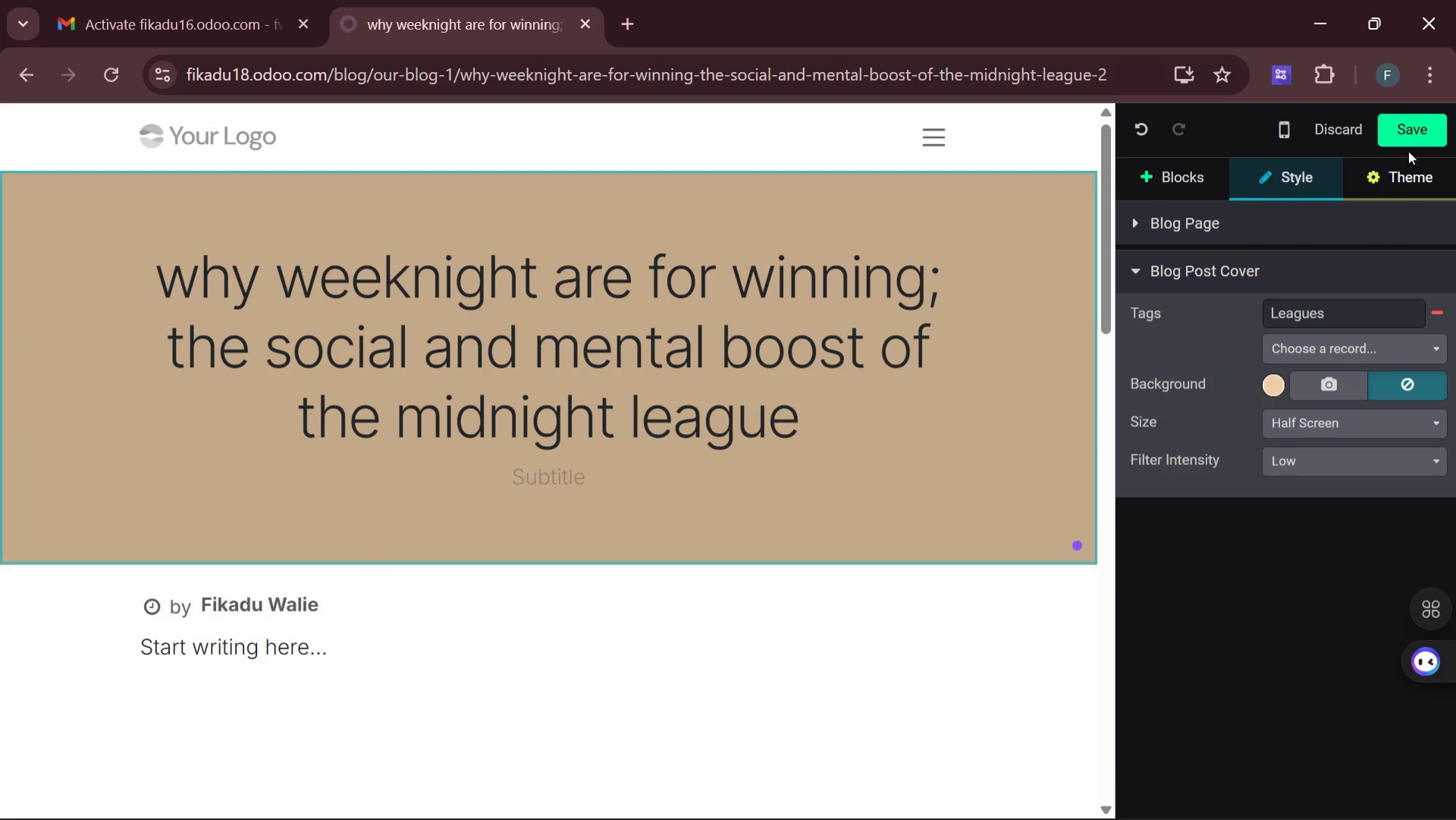 
left_click([1407, 119])
 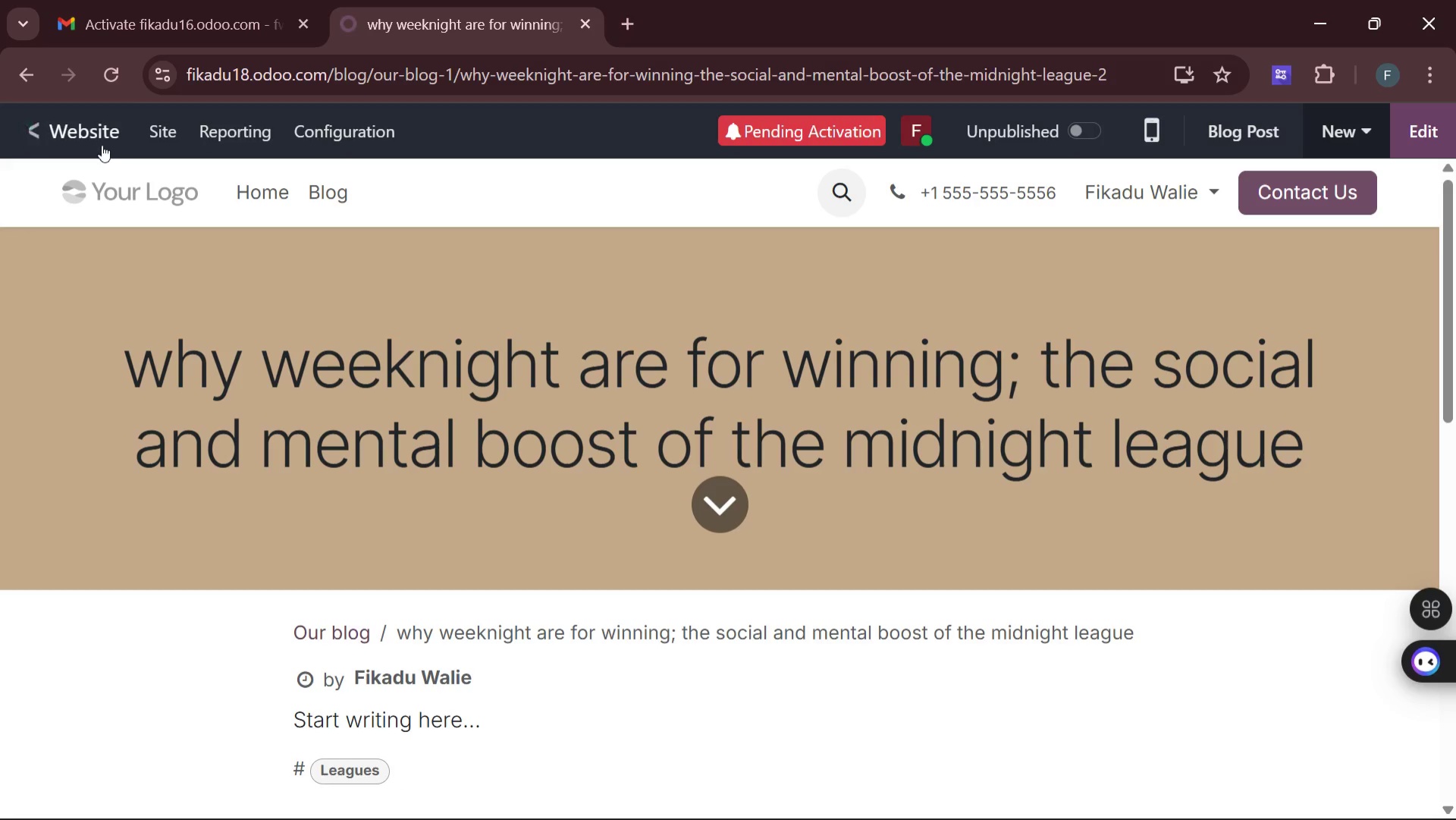 
wait(9.61)
 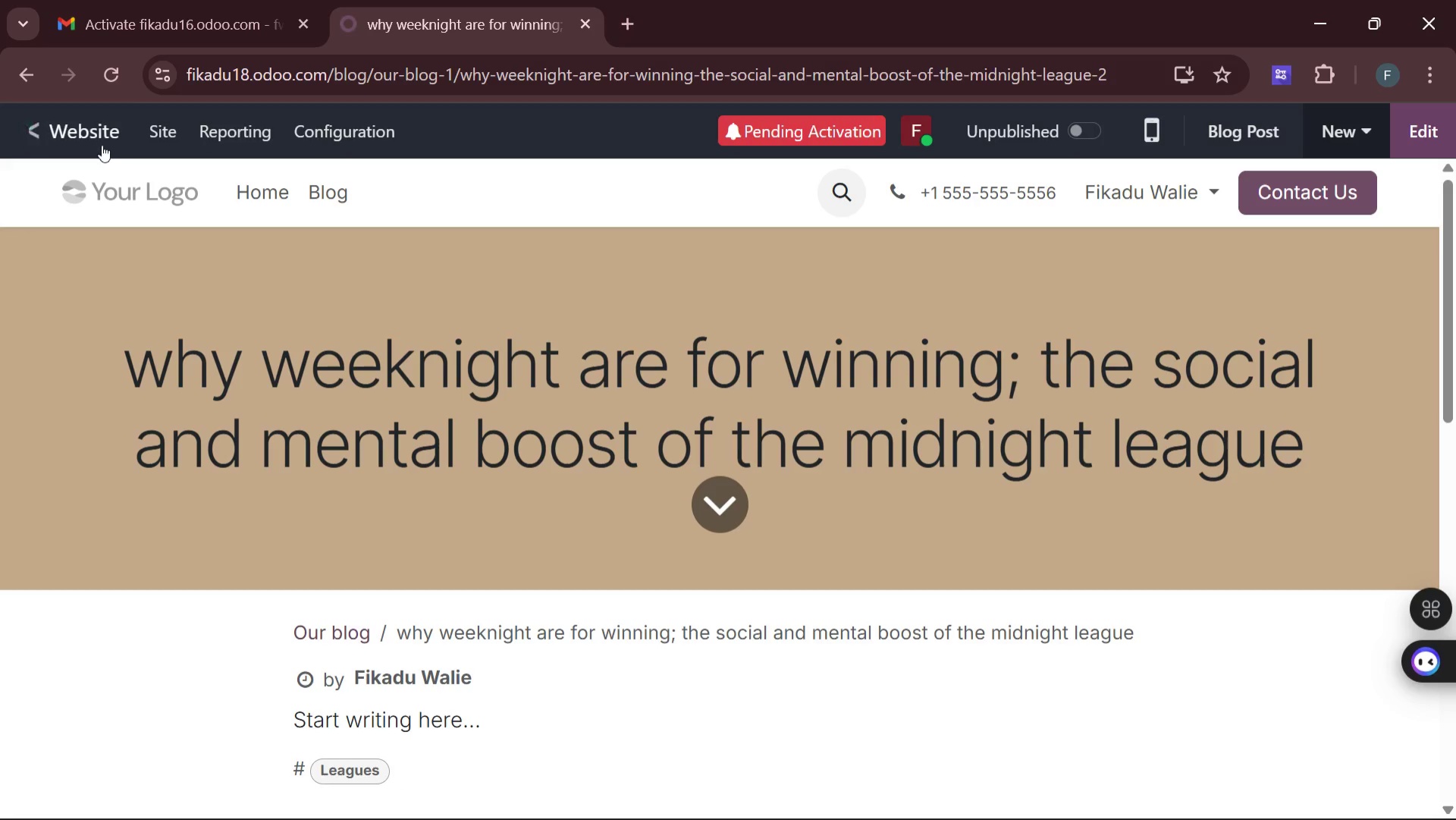 
left_click([159, 135])
 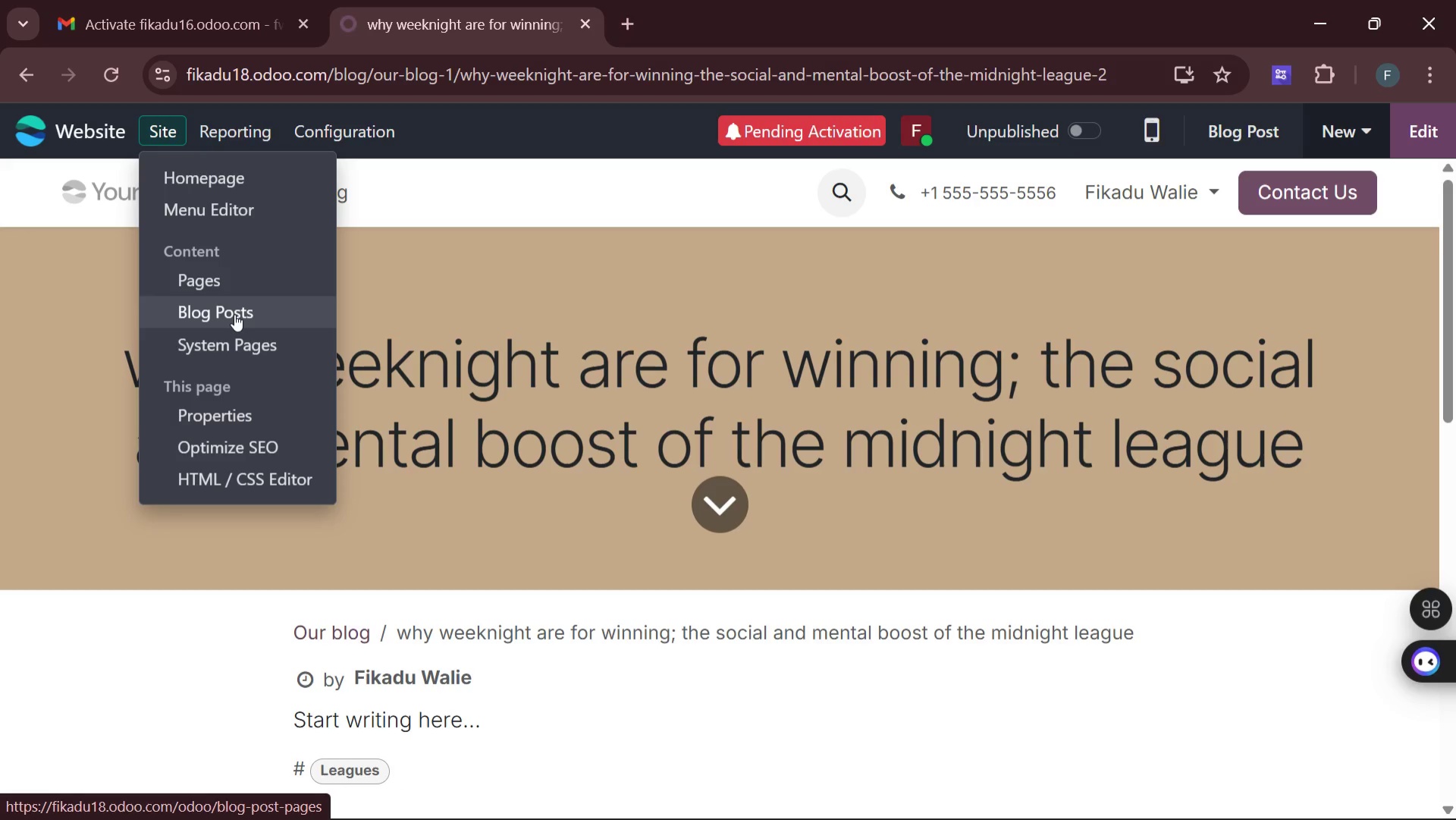 
left_click([234, 314])
 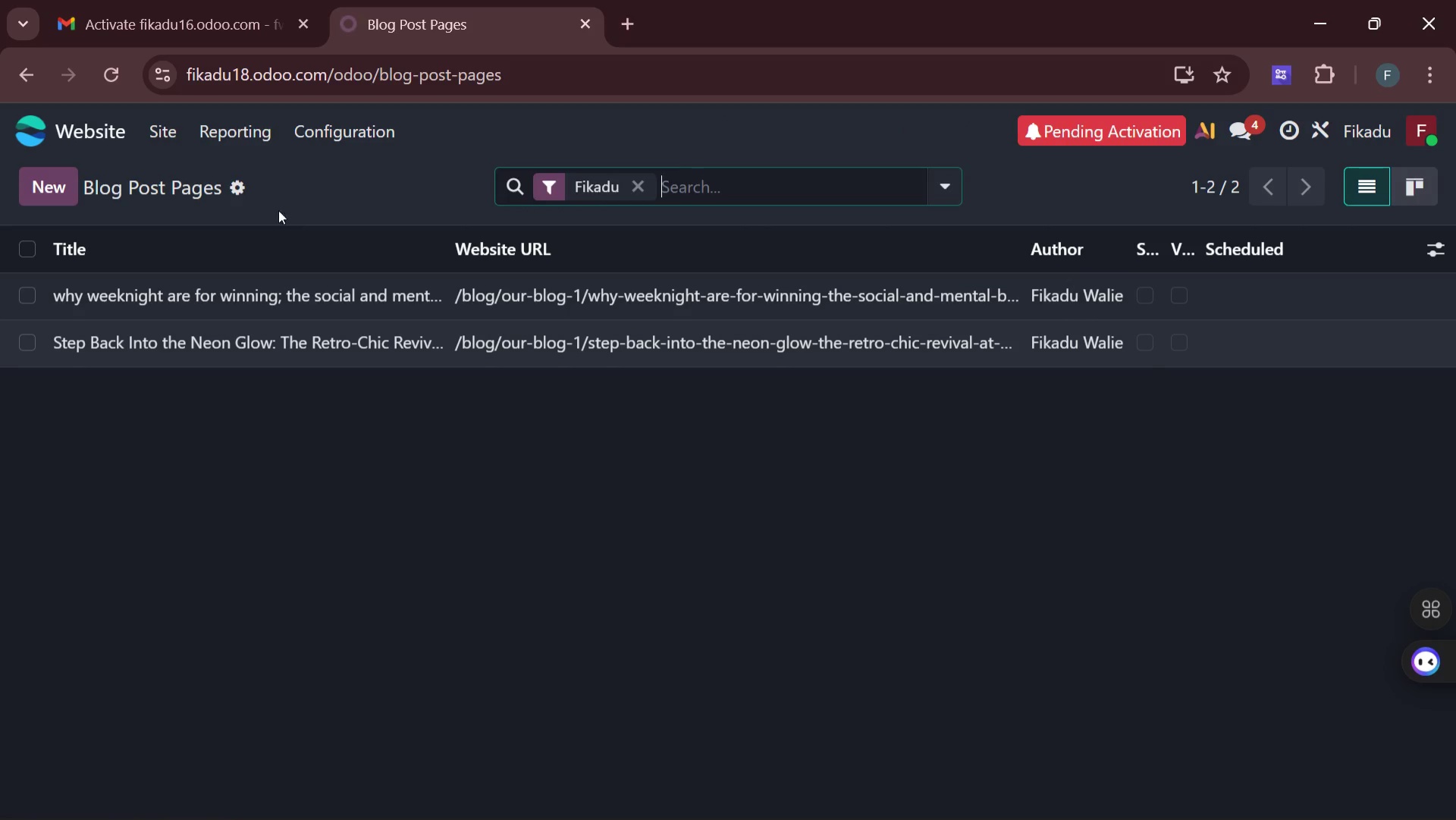 
left_click([59, 190])
 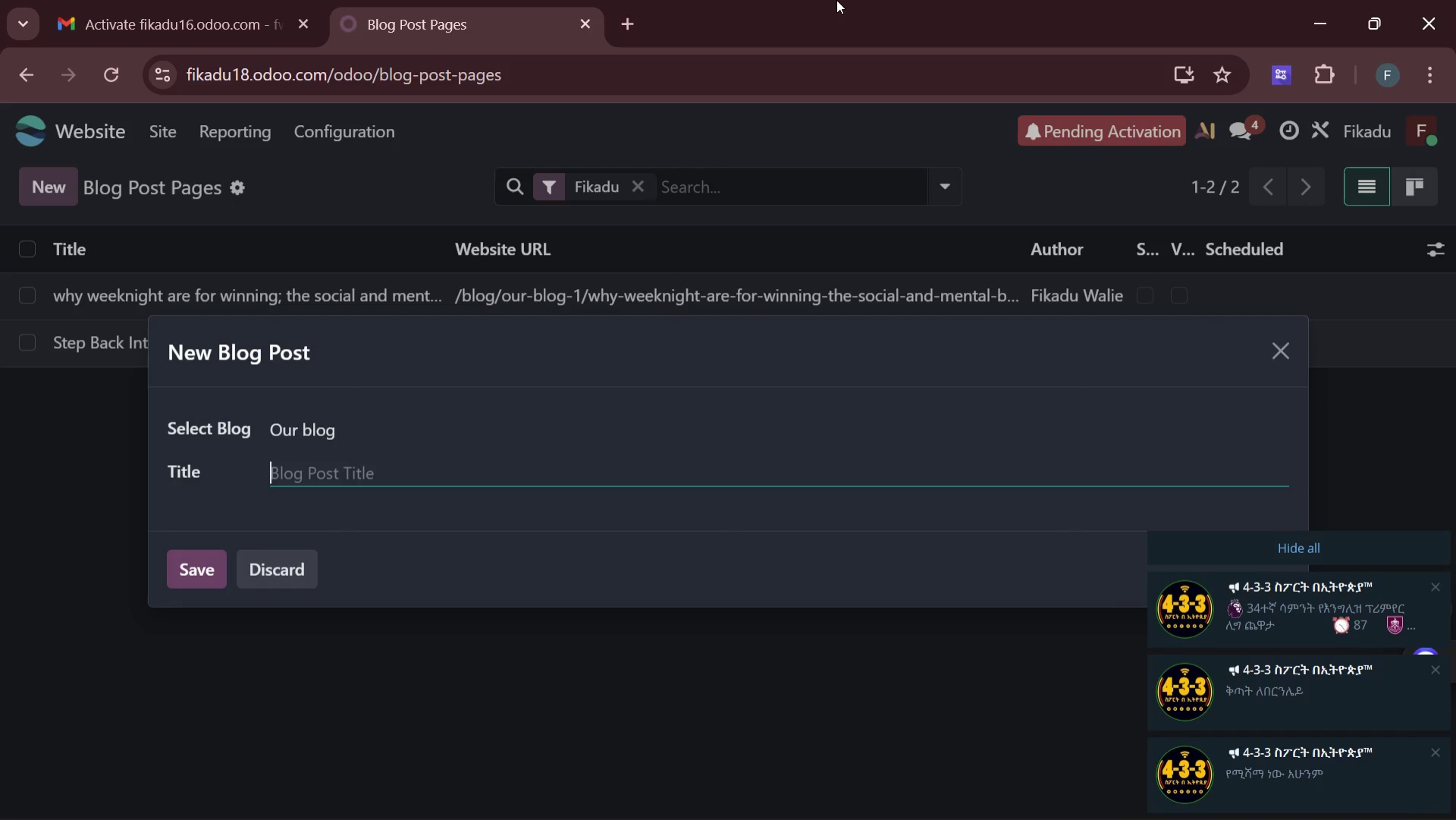 
wait(10.7)
 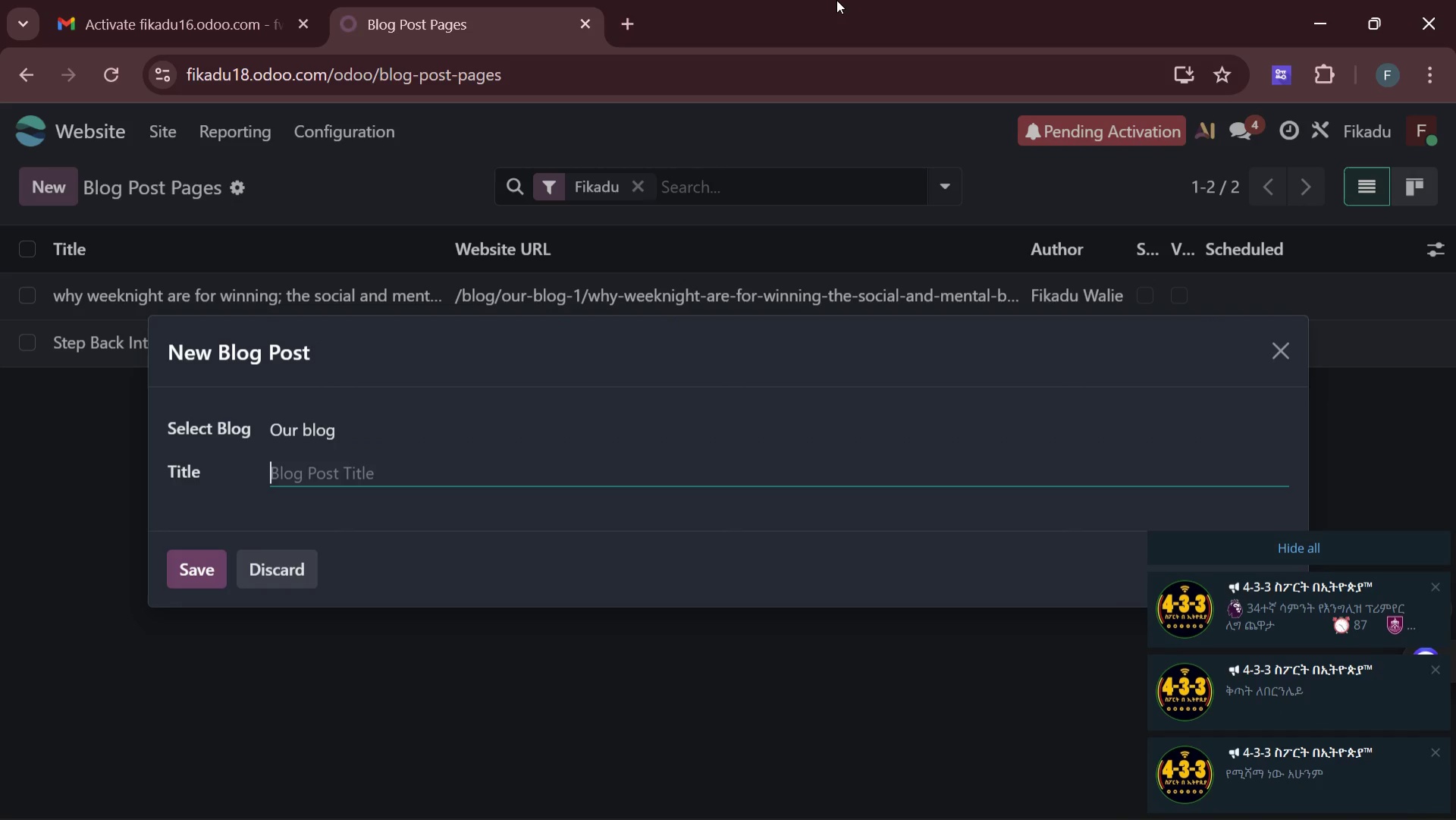 
type(glow hard or go home: 5 pro tips to domain )
 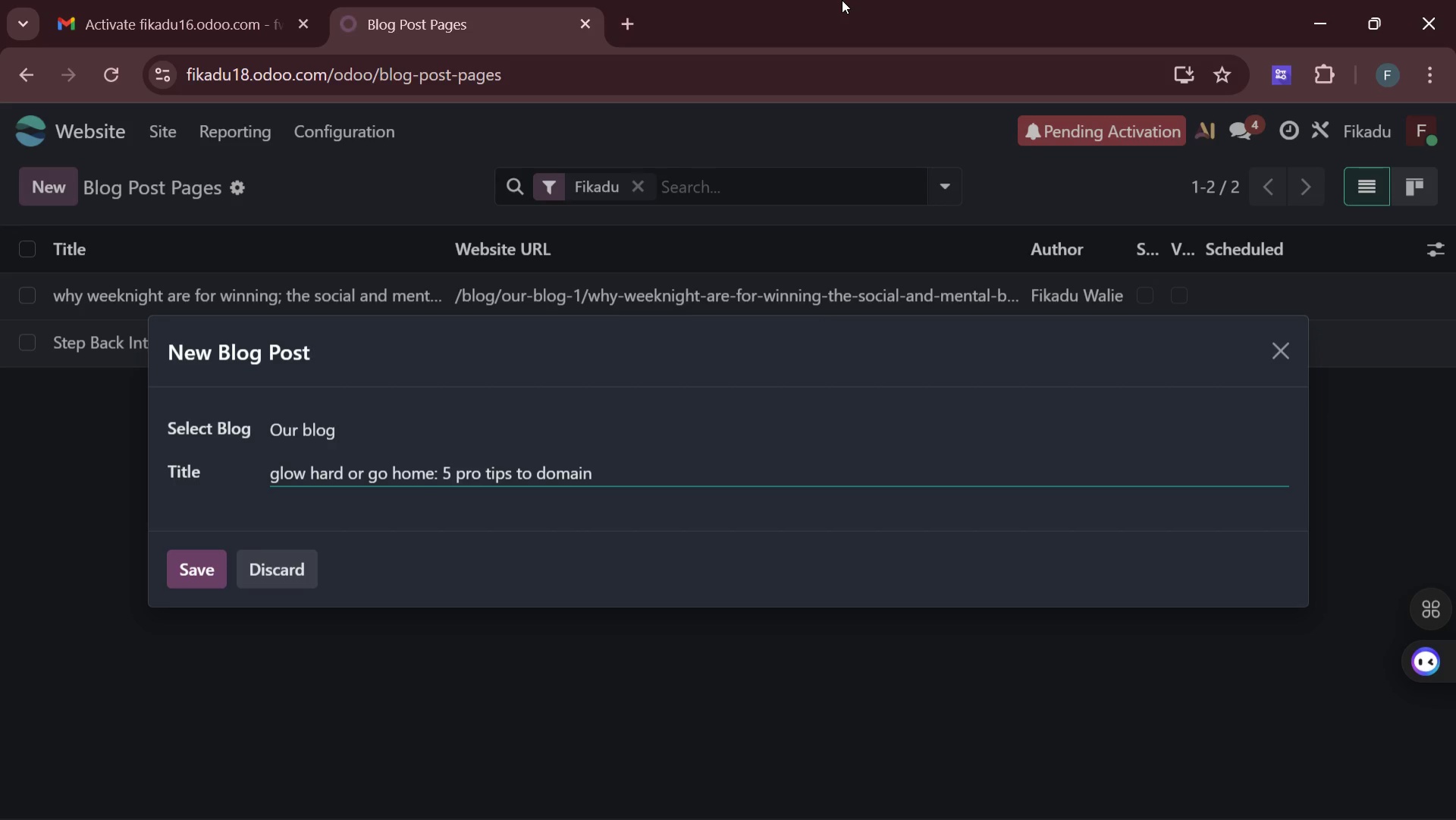 
wait(6.88)
 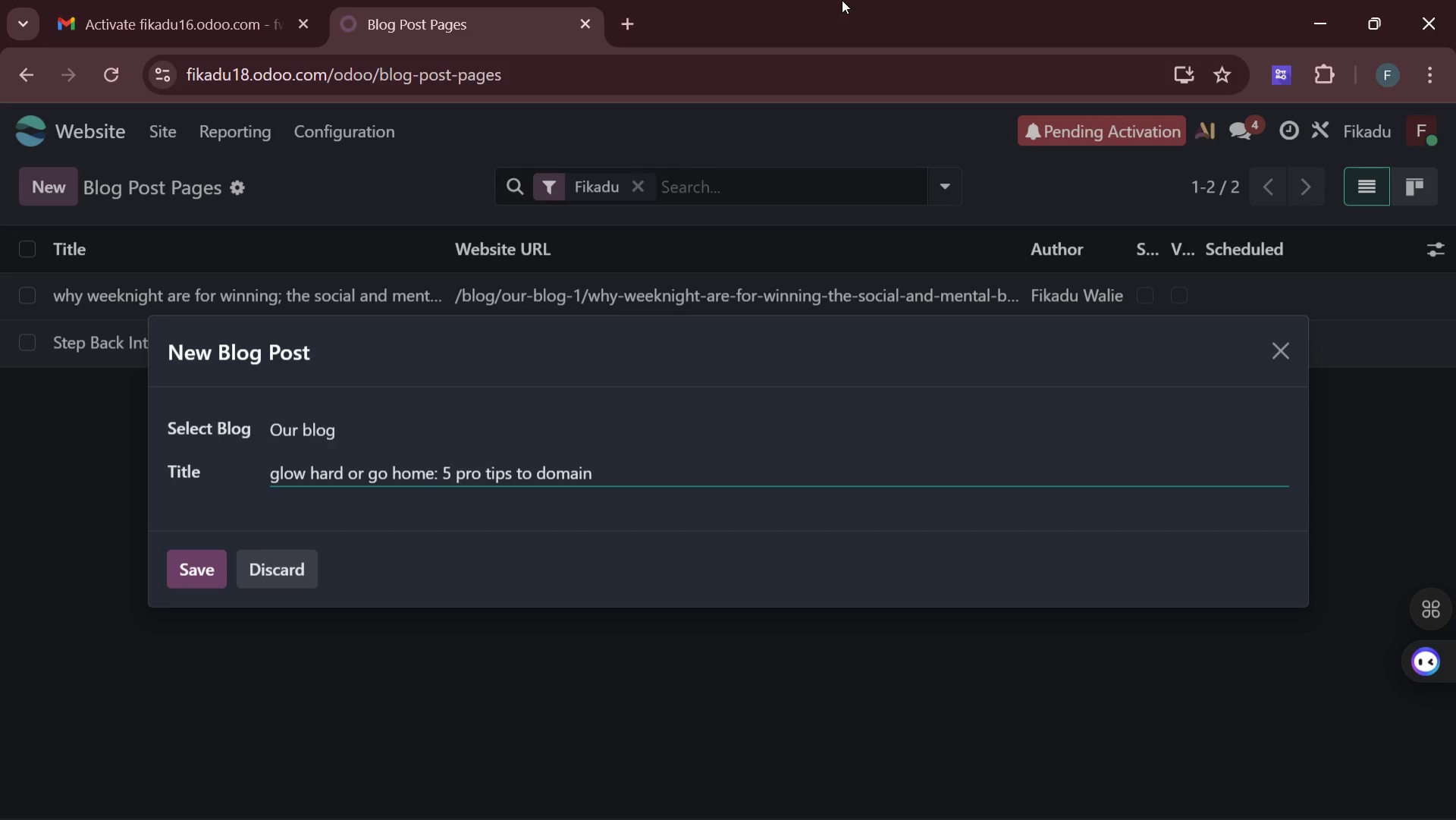 
key(Backspace)
key(Backspace)
key(Backspace)
key(Backspace)
type(inate the indd)
key(Backspace)
type(oor mini-)
 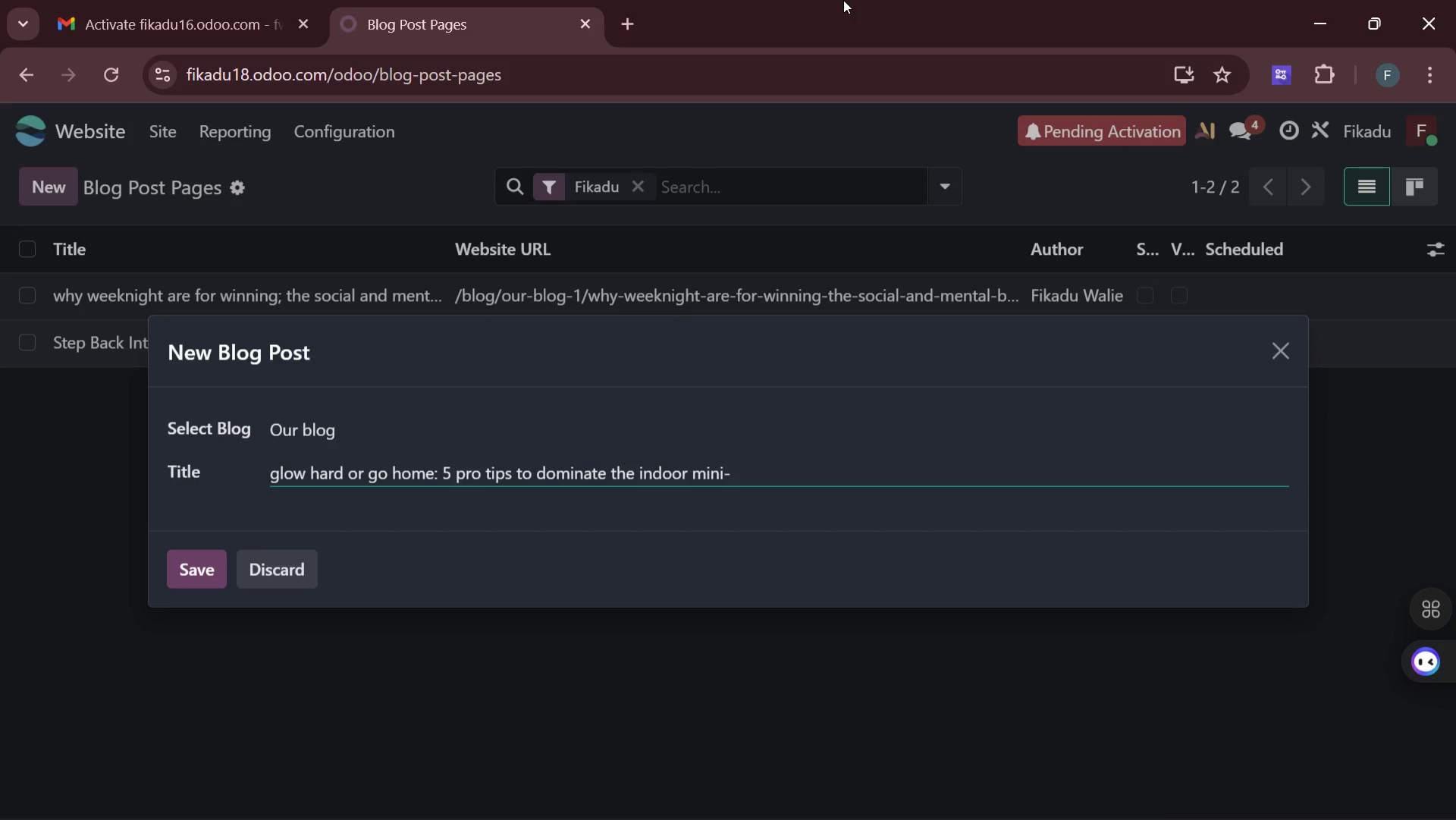 
wait(5.28)
 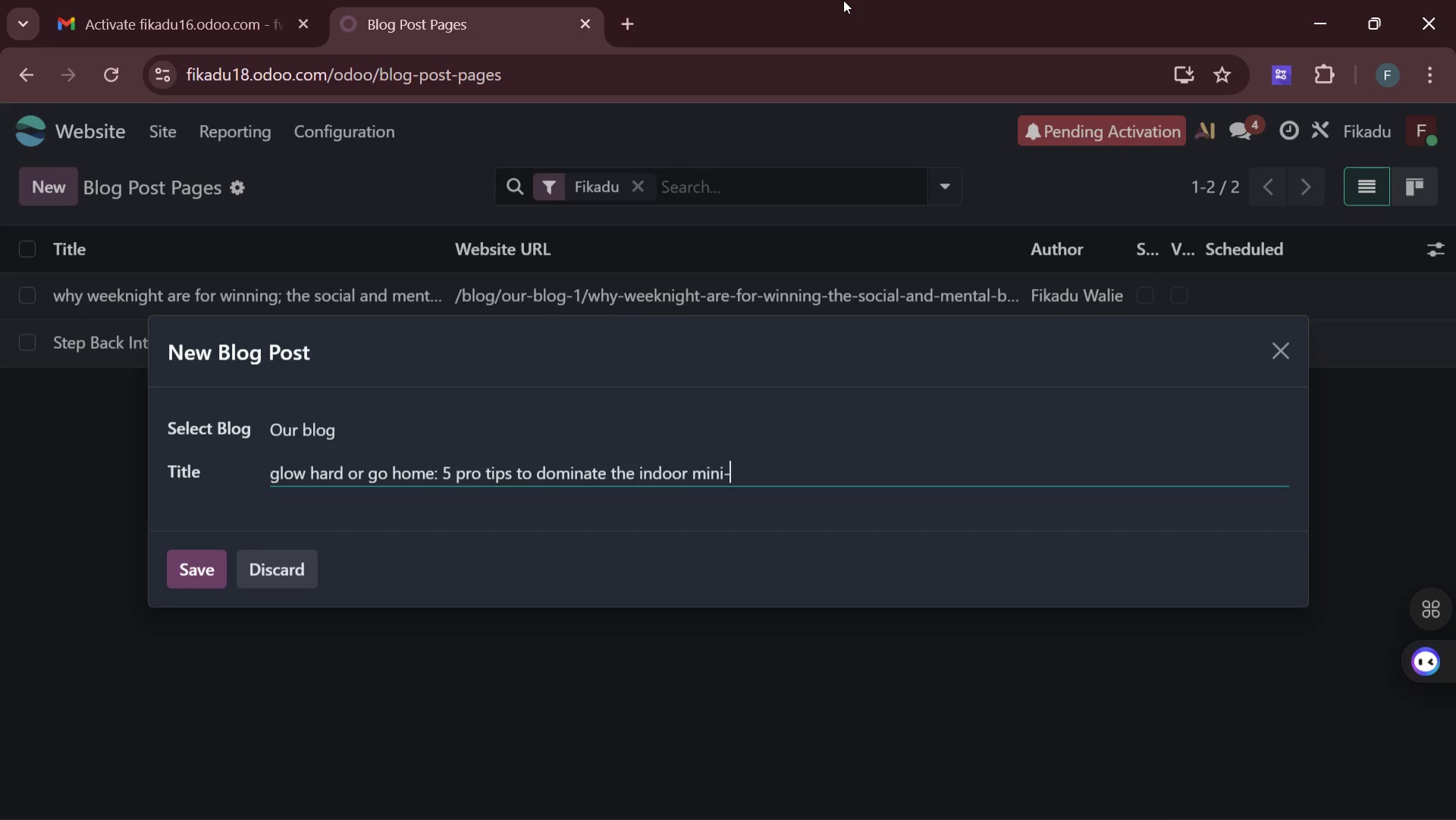 
type(golf course)
 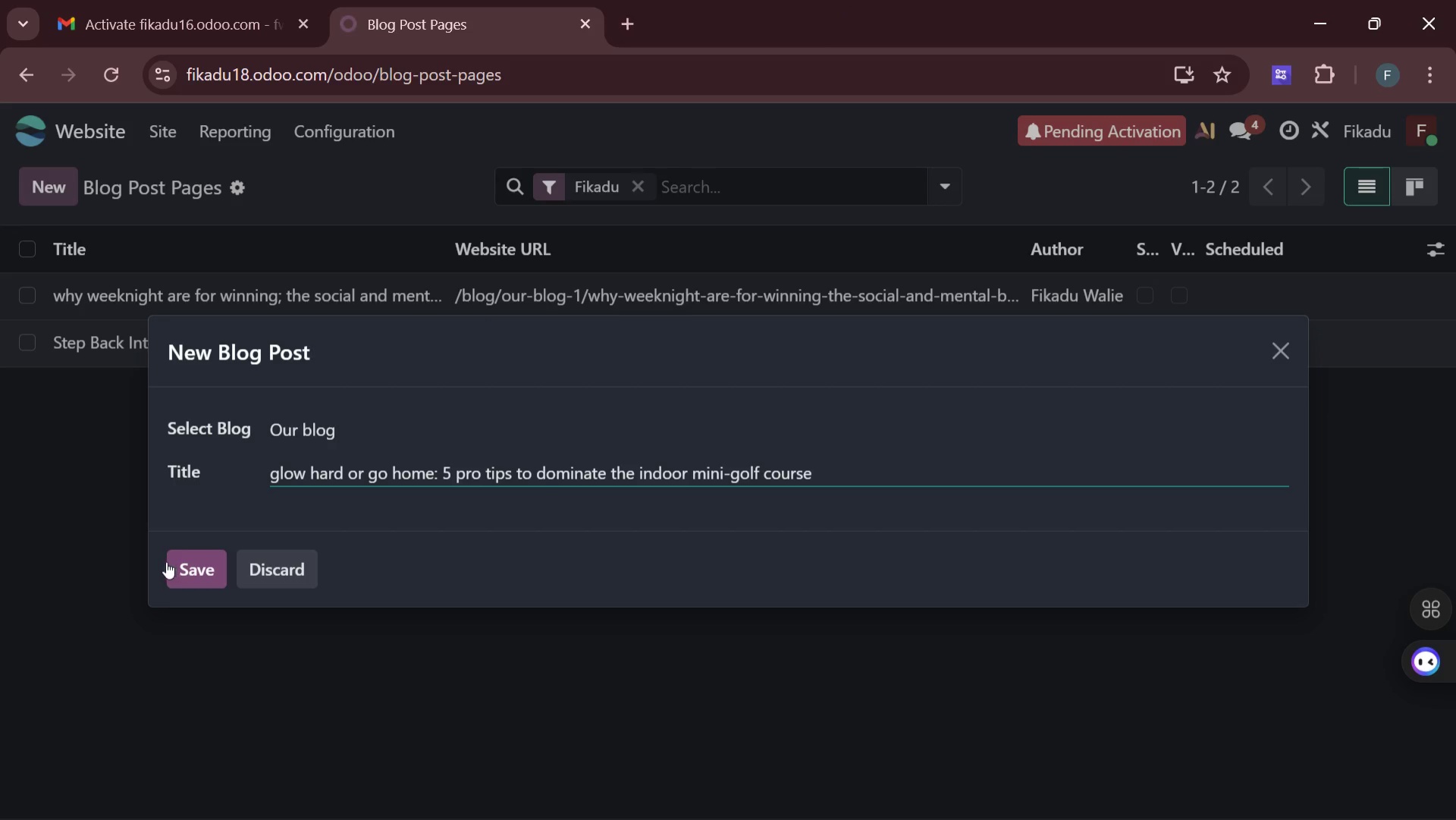 
left_click([179, 565])
 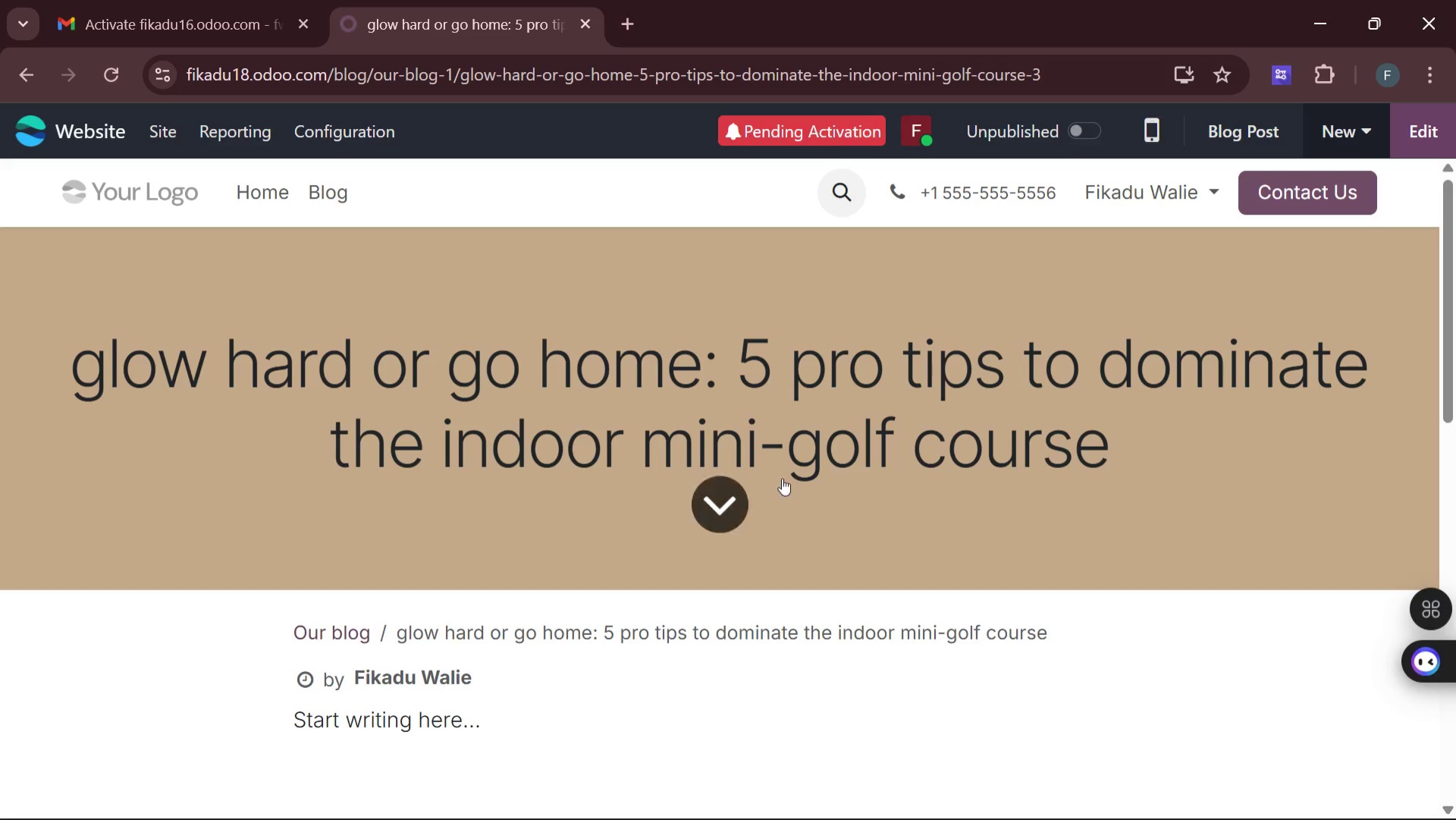 
wait(8.97)
 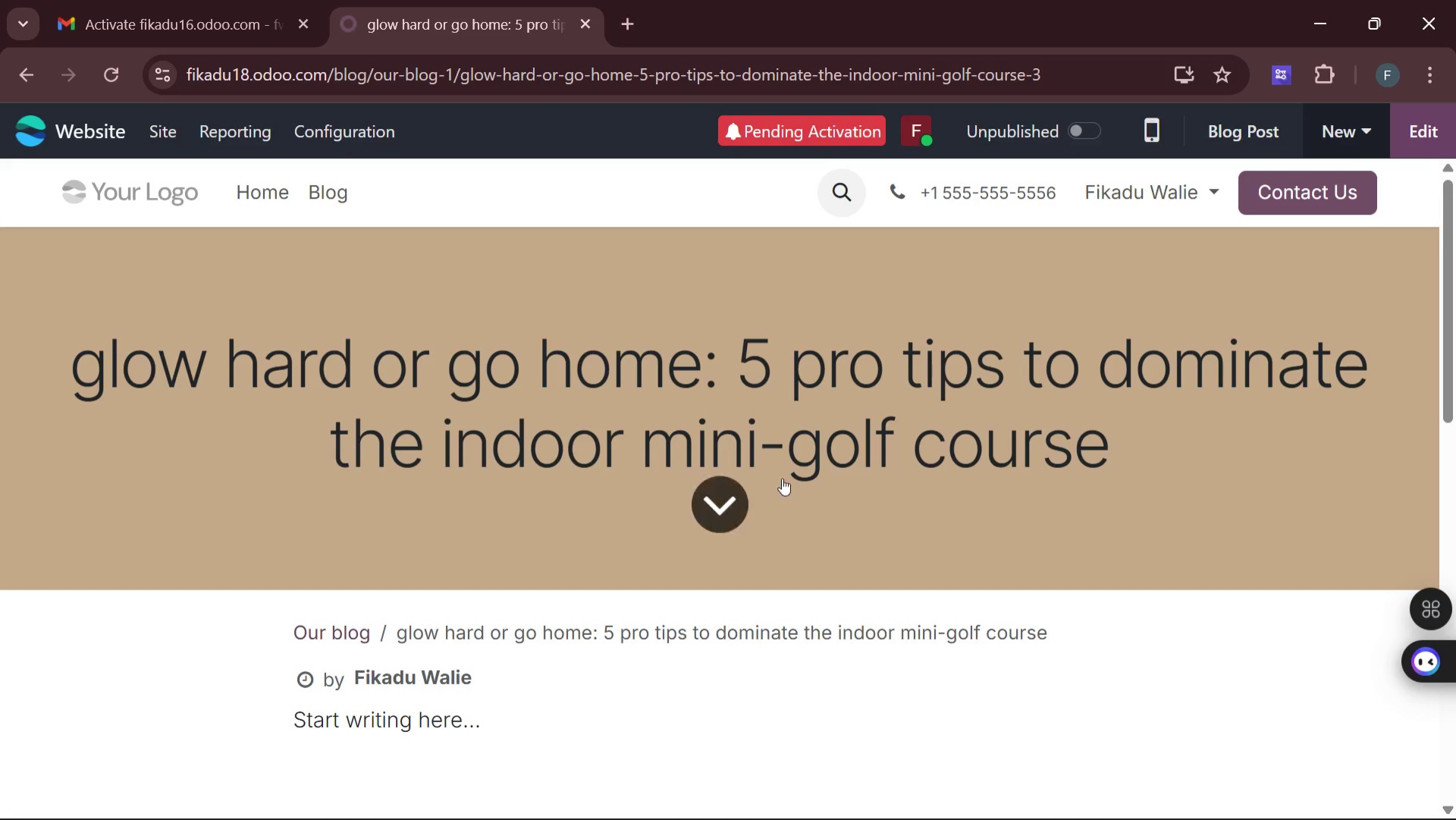 
left_click([1417, 132])
 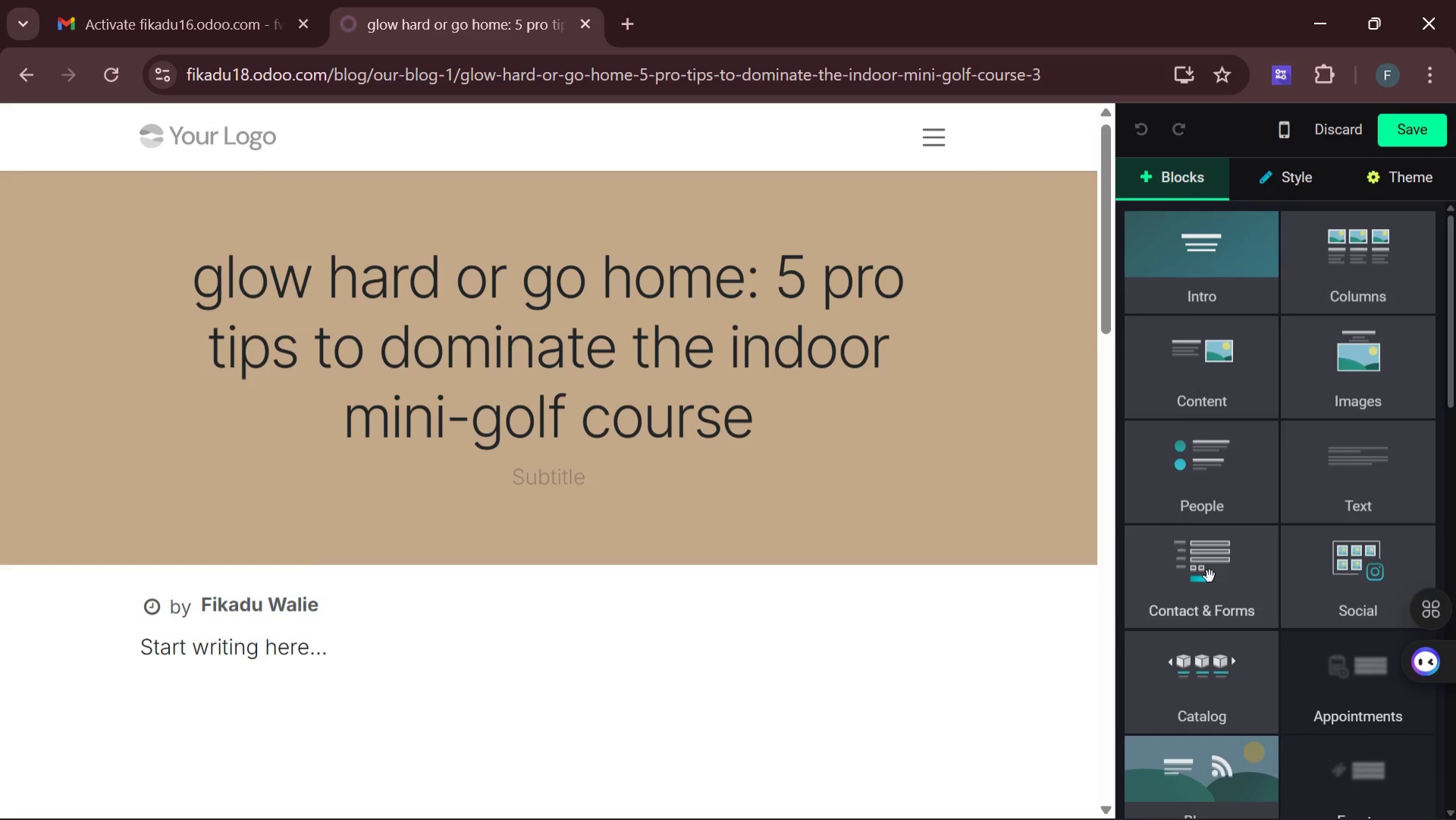 
scroll: coordinate [1220, 611], scroll_direction: down, amount: 4.0
 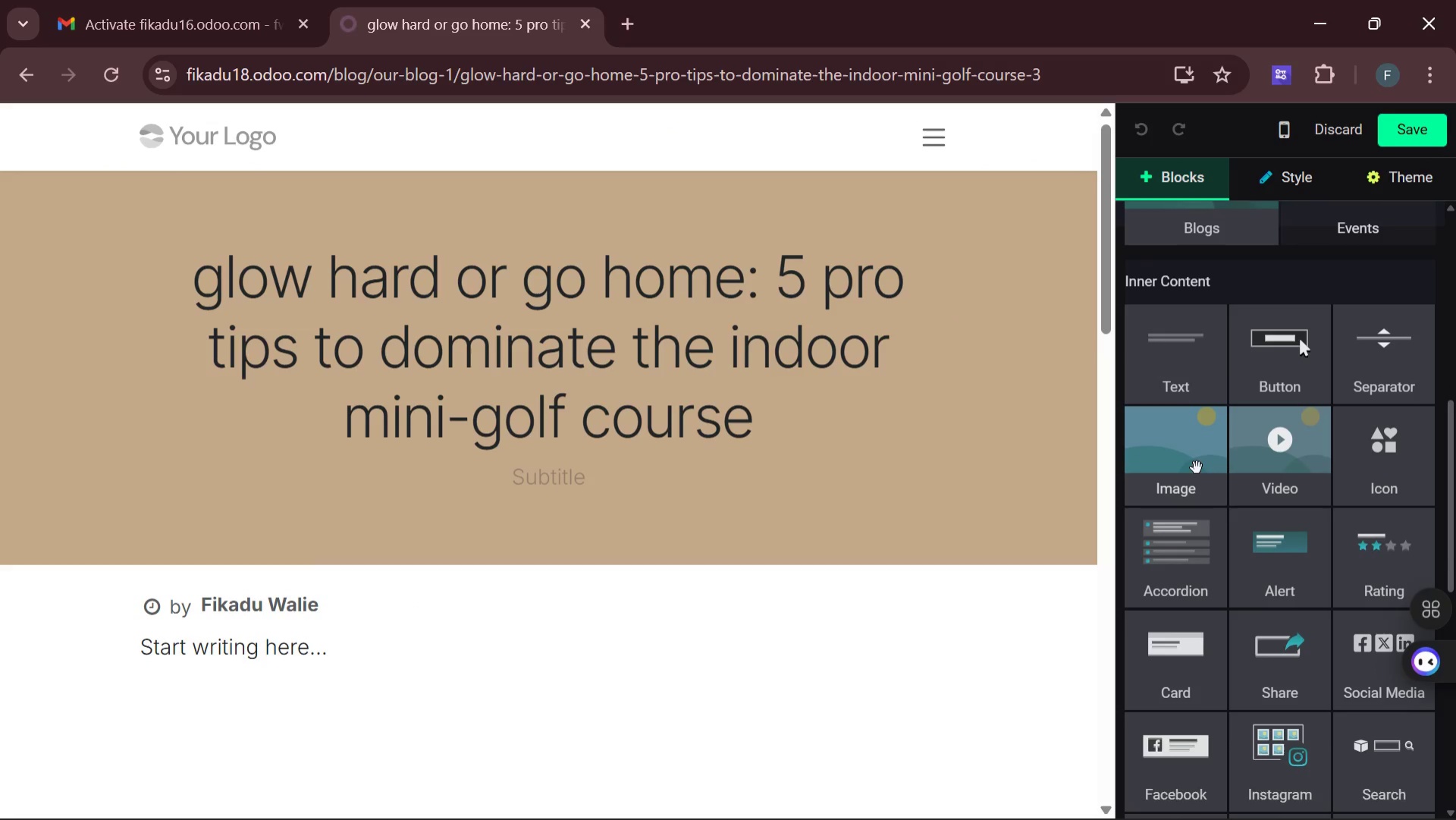 
left_click_drag(start_coordinate=[1197, 466], to_coordinate=[514, 680])
 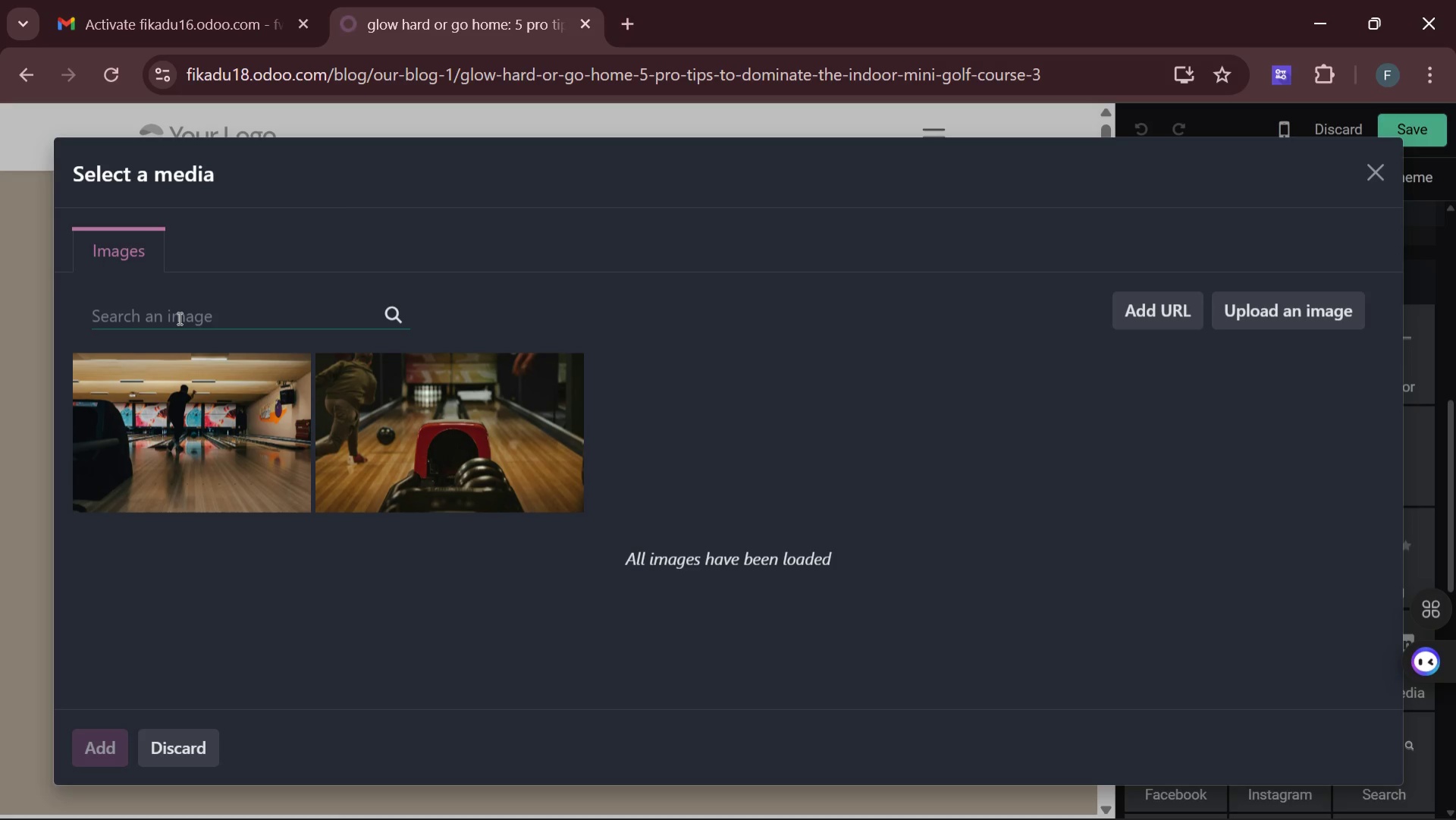 
wait(18.78)
 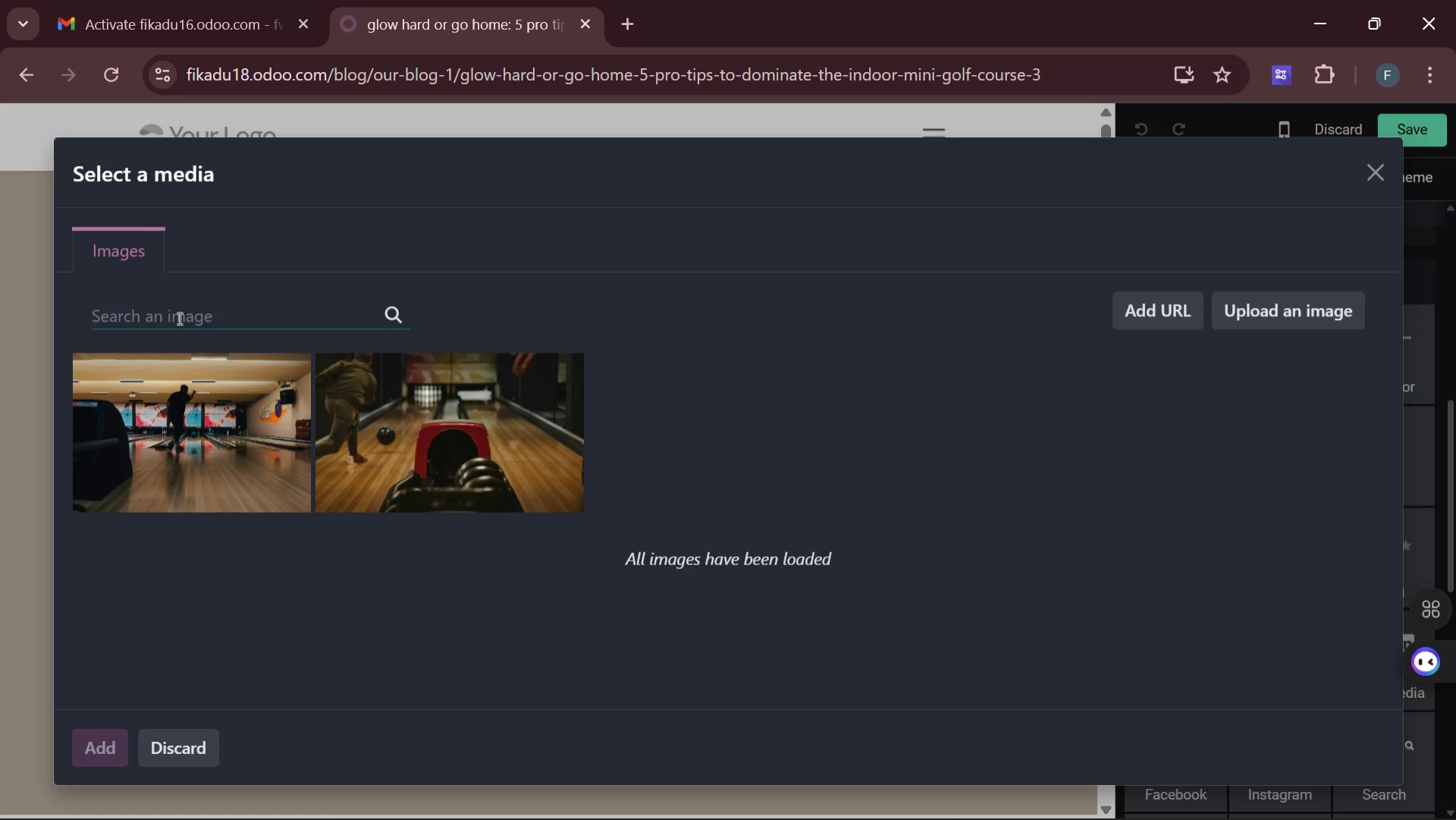 
type(golf ball)
 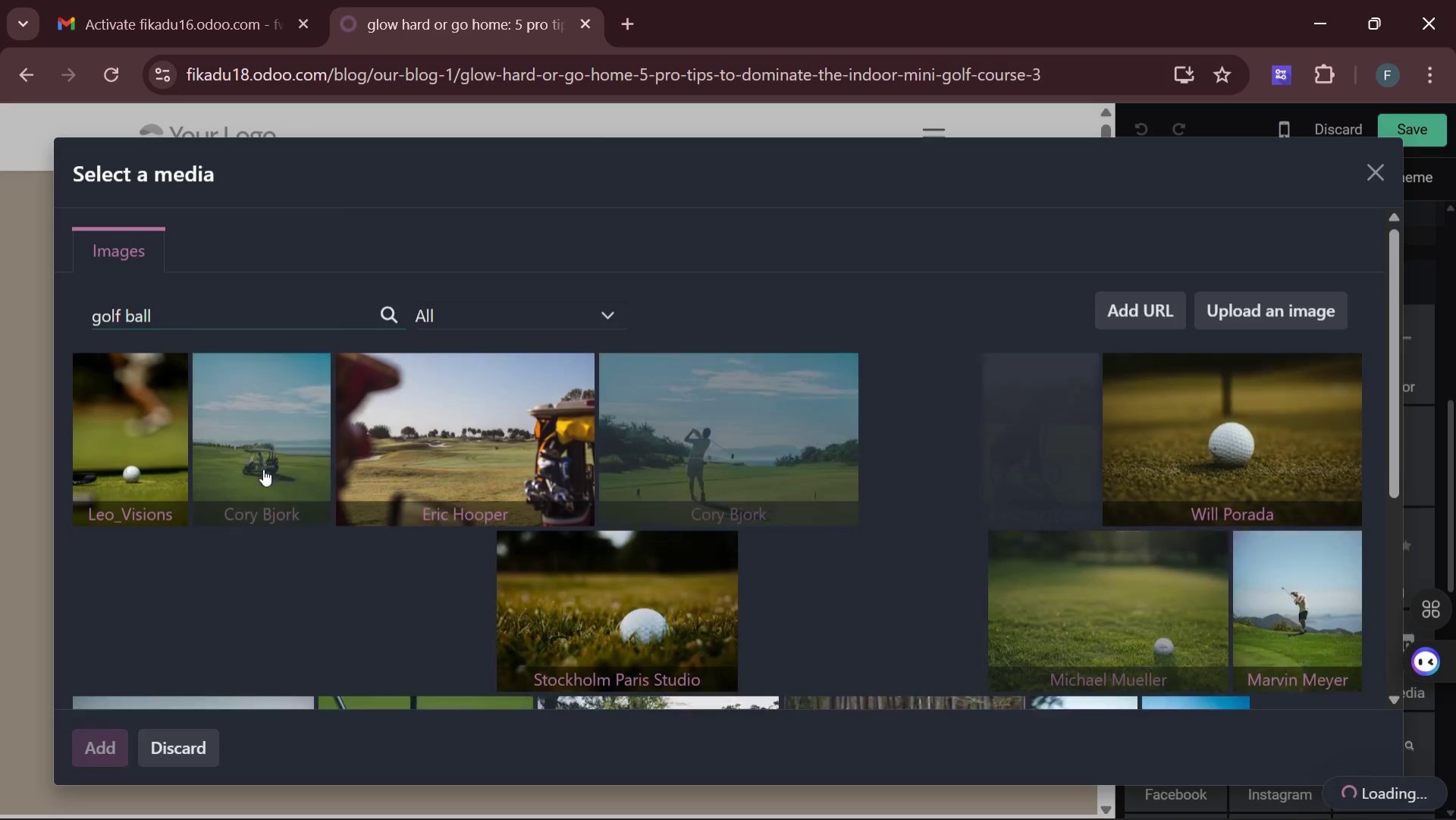 
left_click([150, 445])
 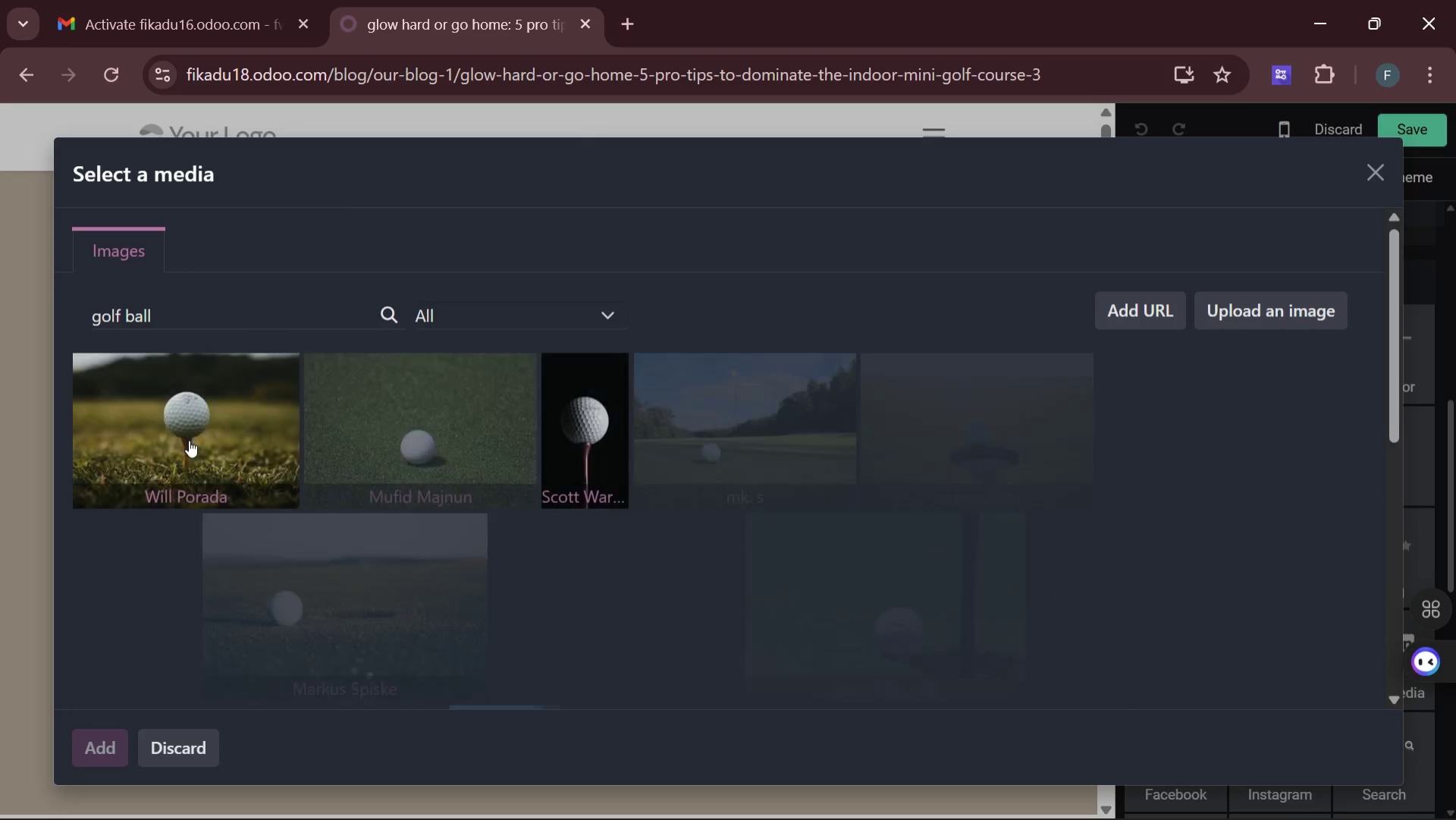 
left_click([174, 433])
 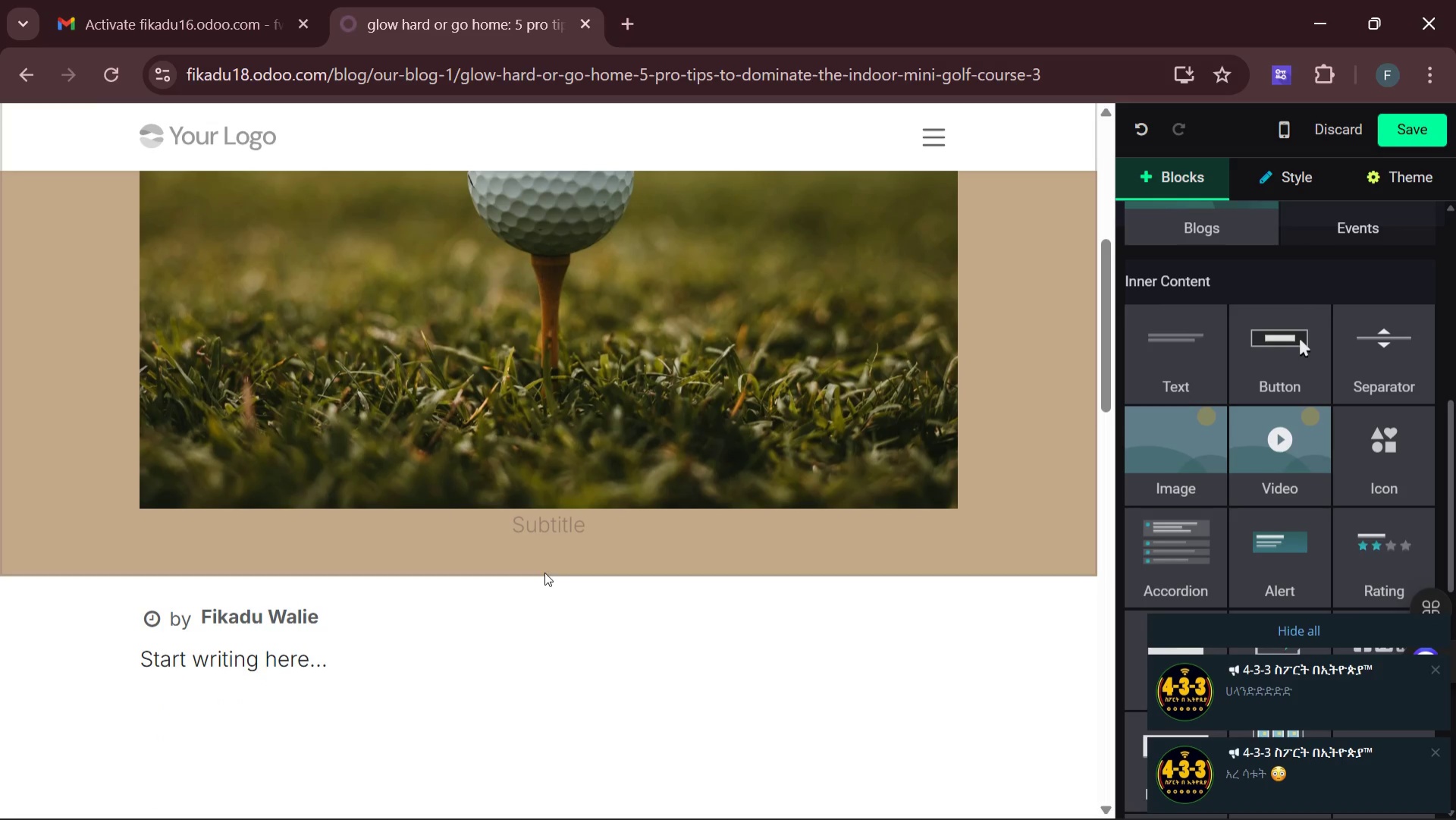 
wait(14.94)
 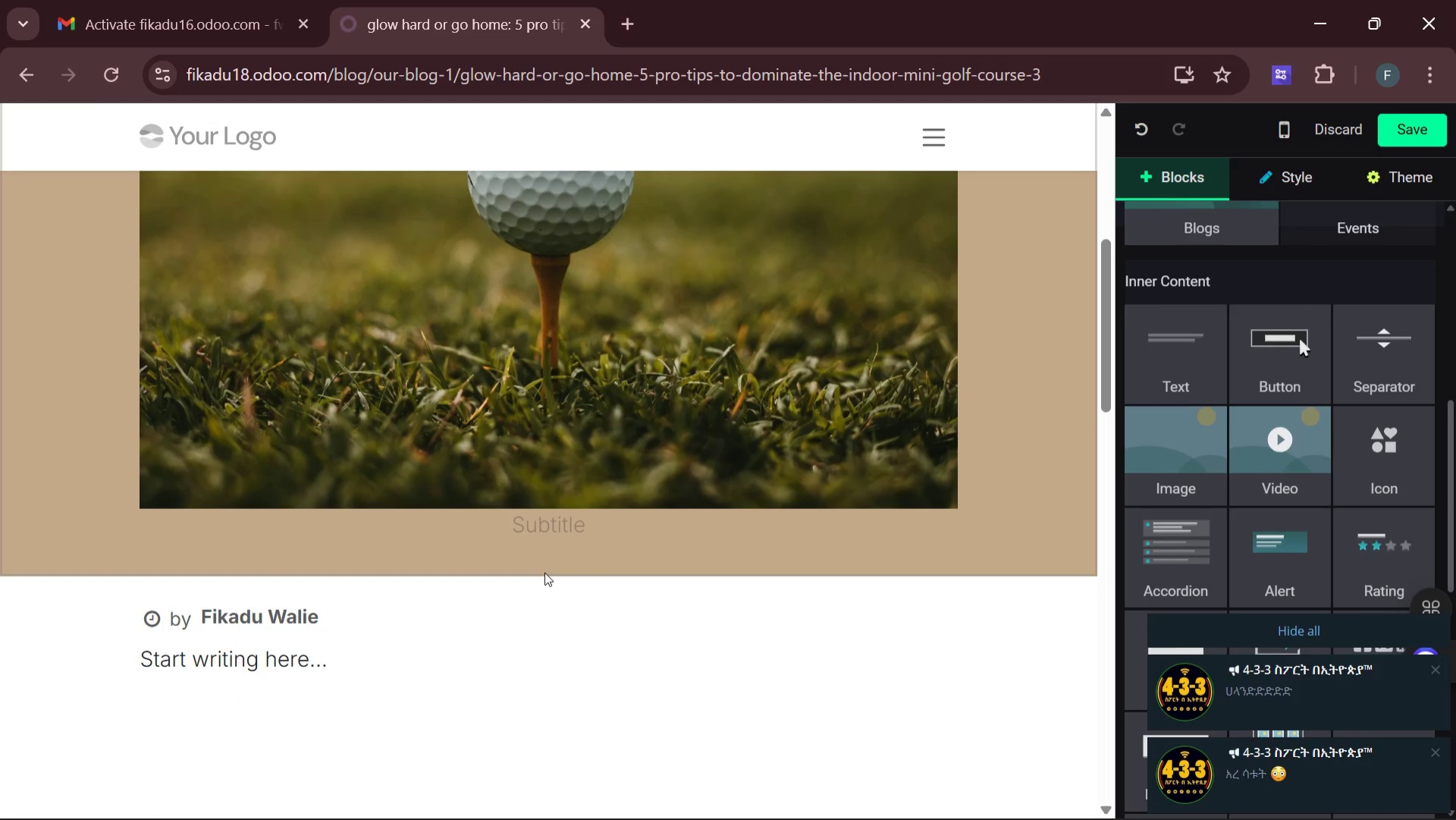 
mouse_move([1201, 416])
 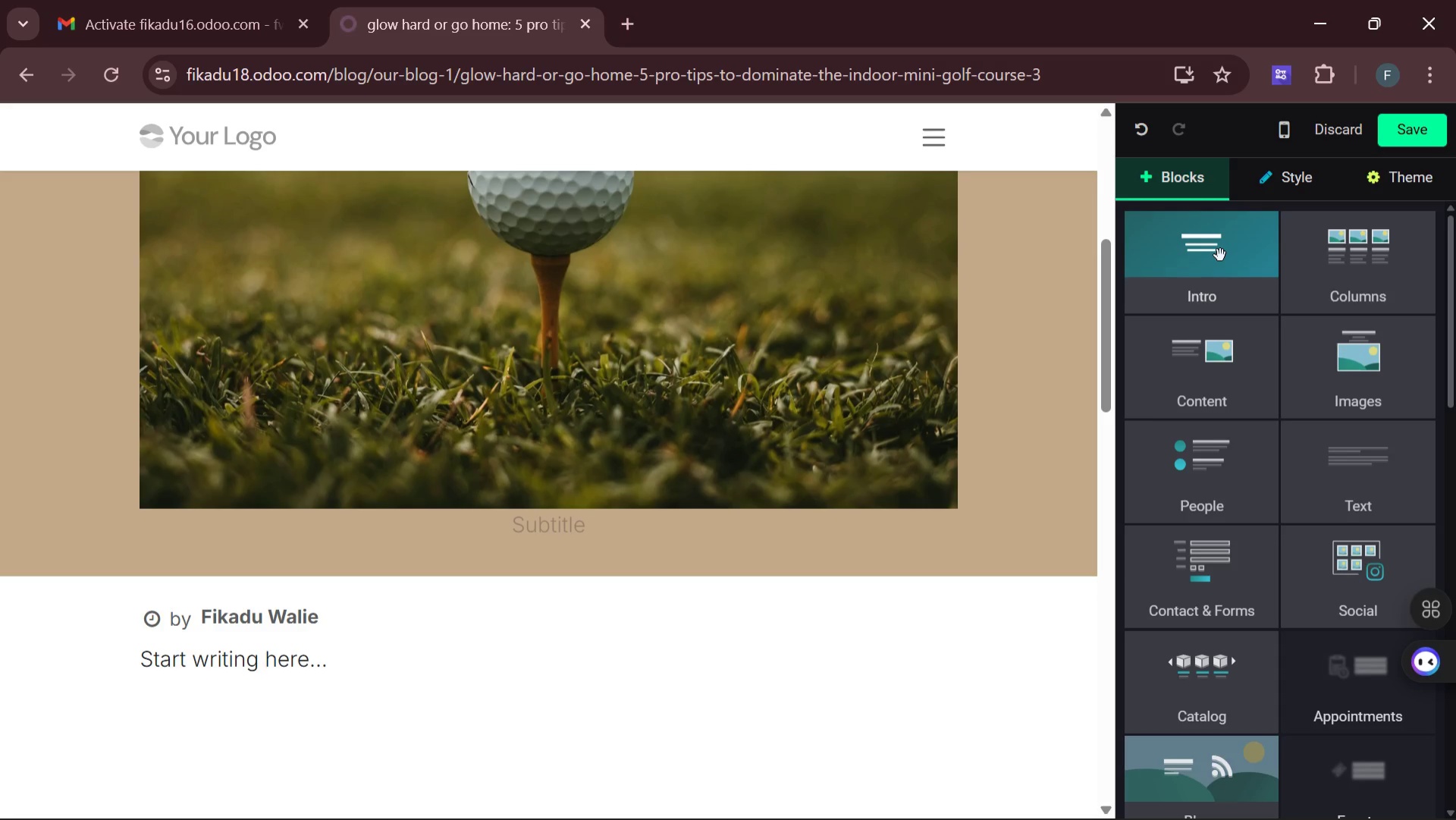 
left_click_drag(start_coordinate=[1220, 255], to_coordinate=[385, 728])
 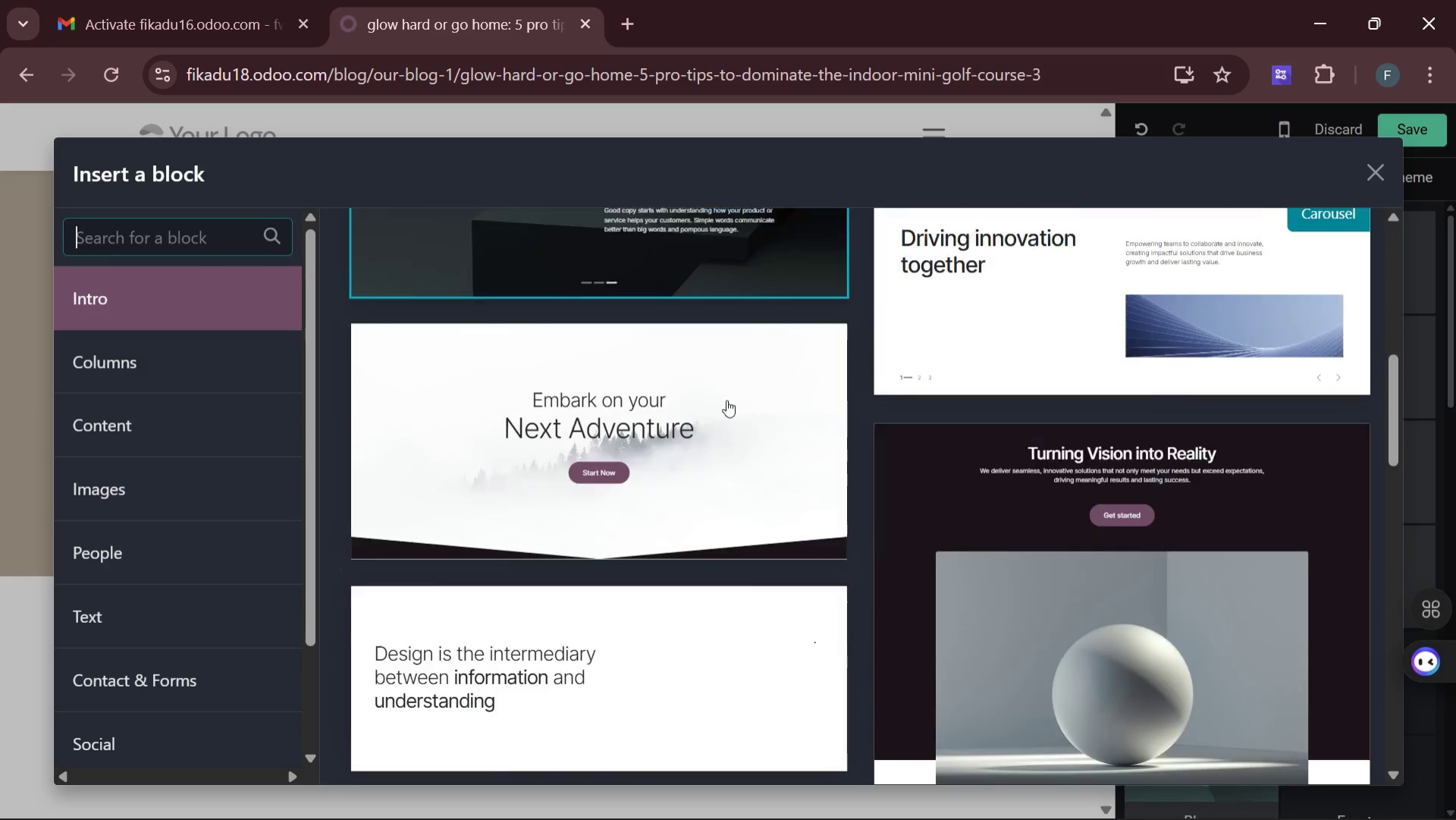 
wait(12.83)
 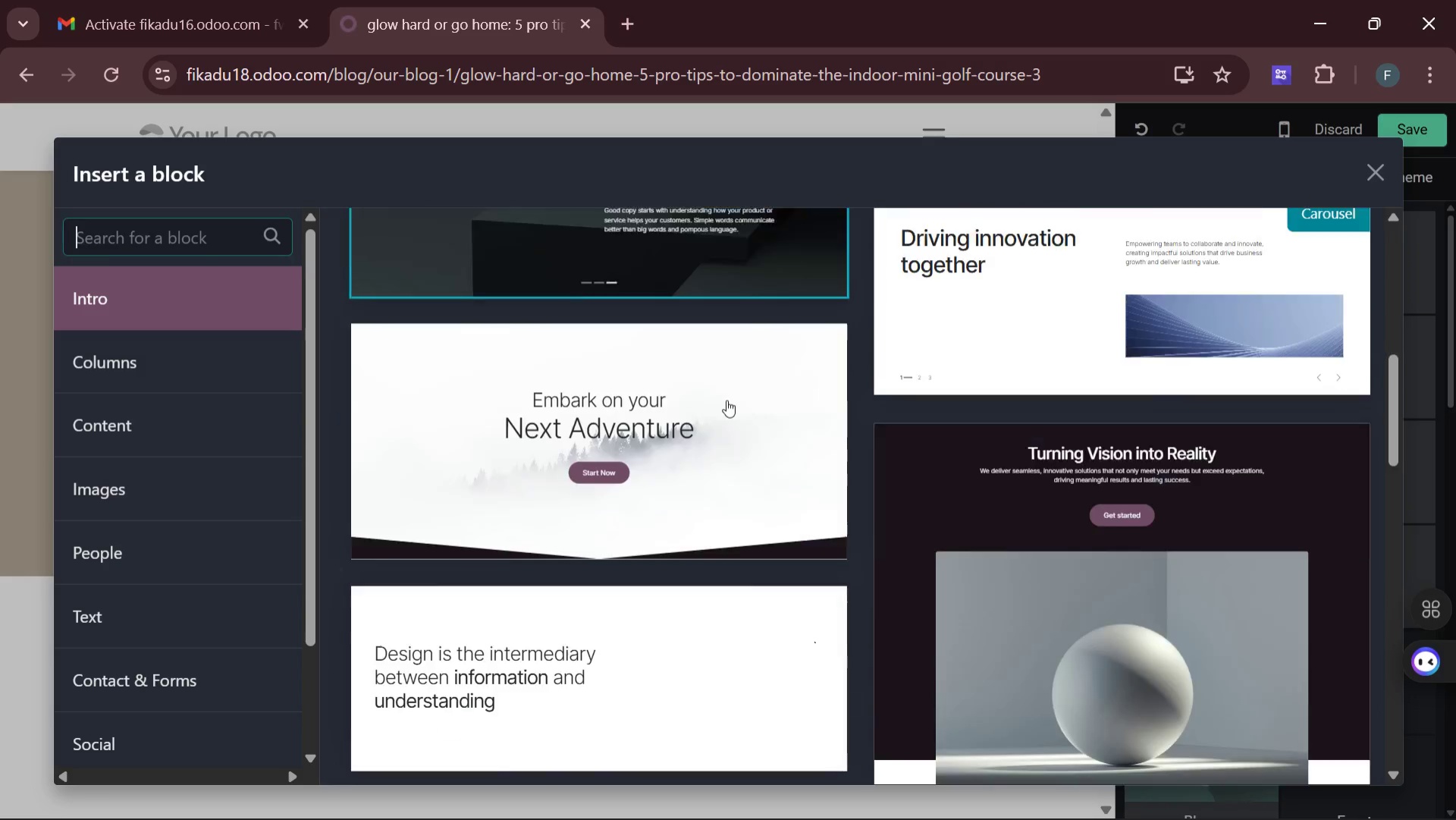 
left_click([127, 620])
 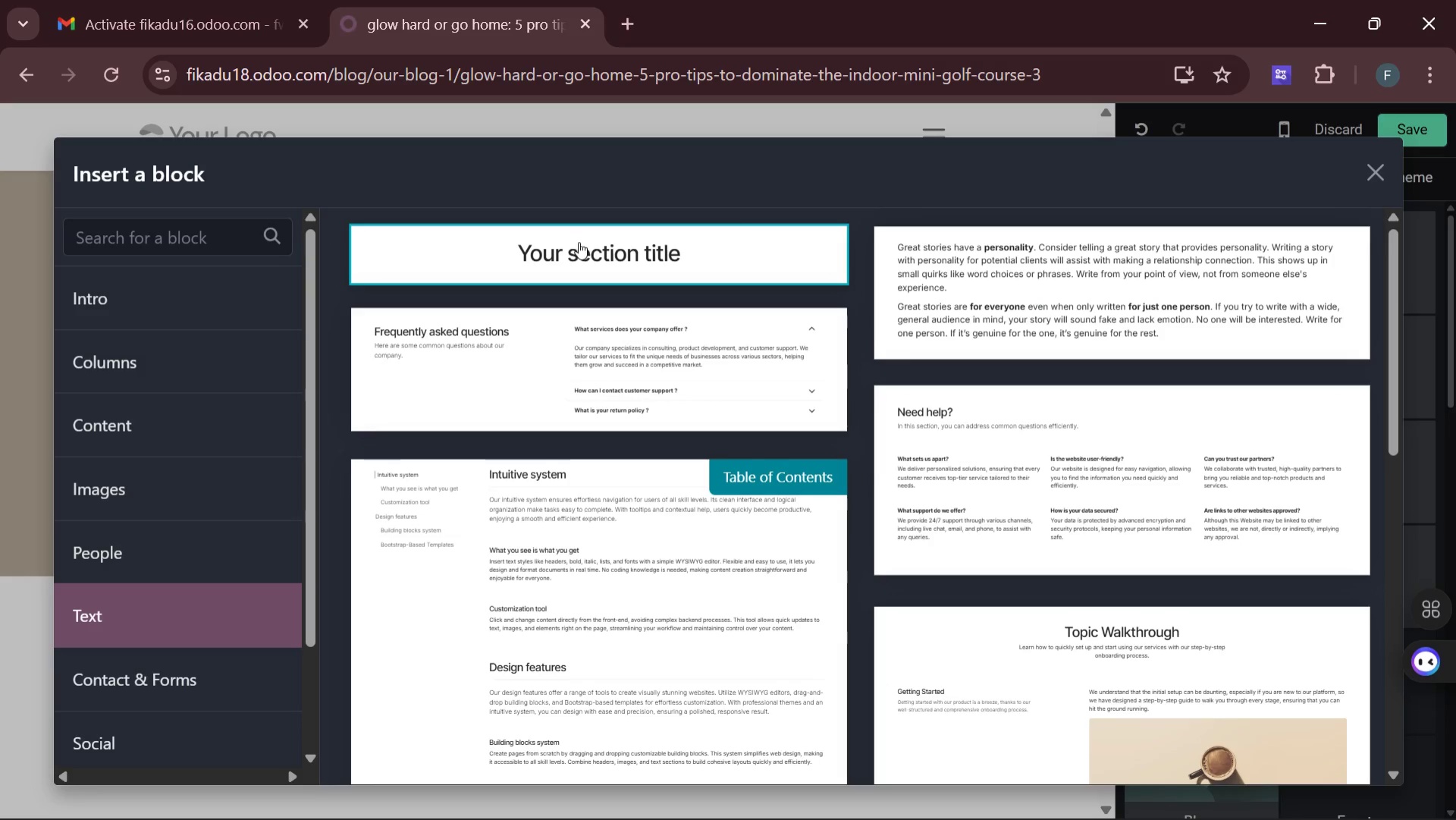 
left_click([576, 256])
 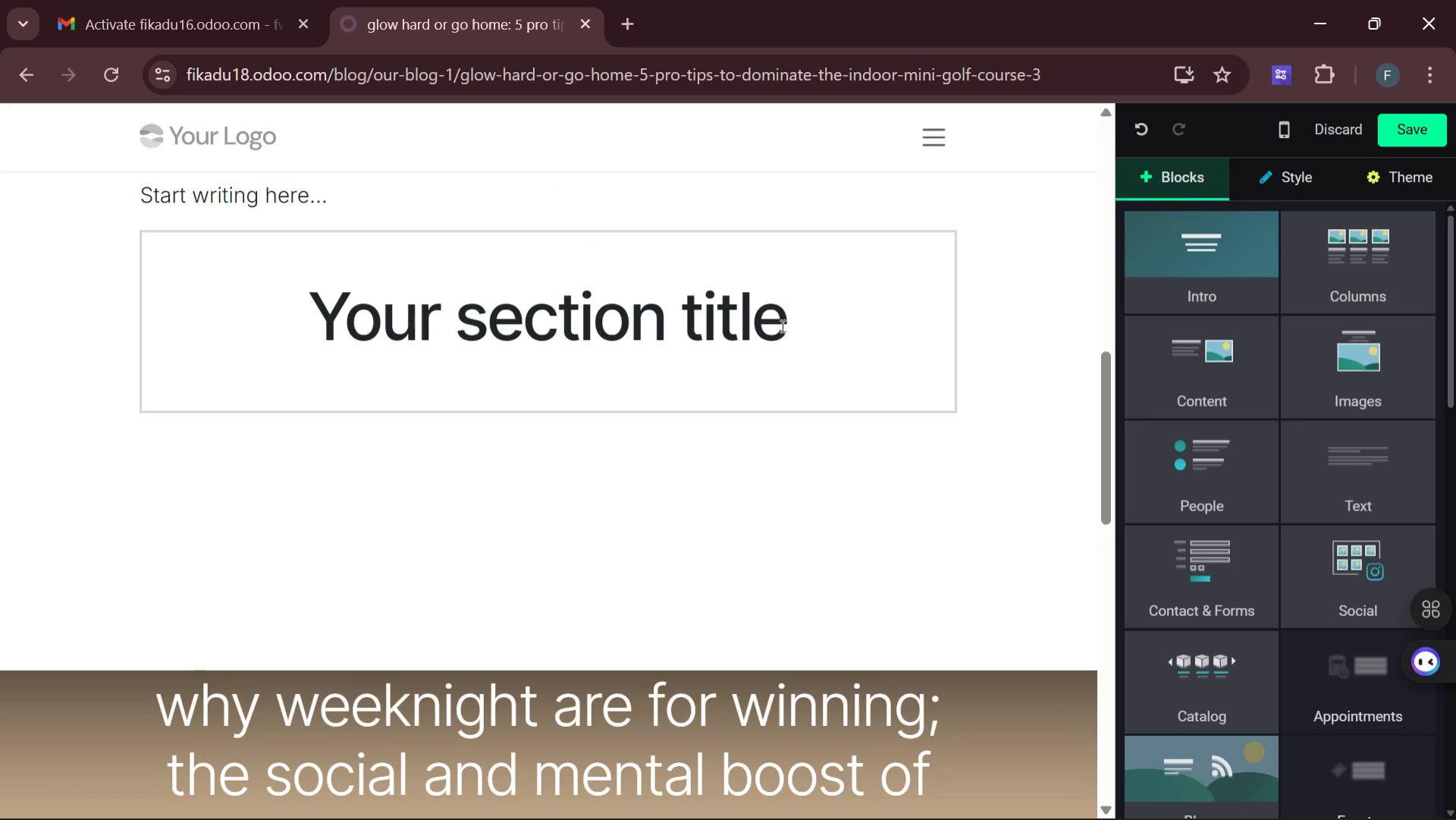 
left_click_drag(start_coordinate=[781, 327], to_coordinate=[300, 351])
 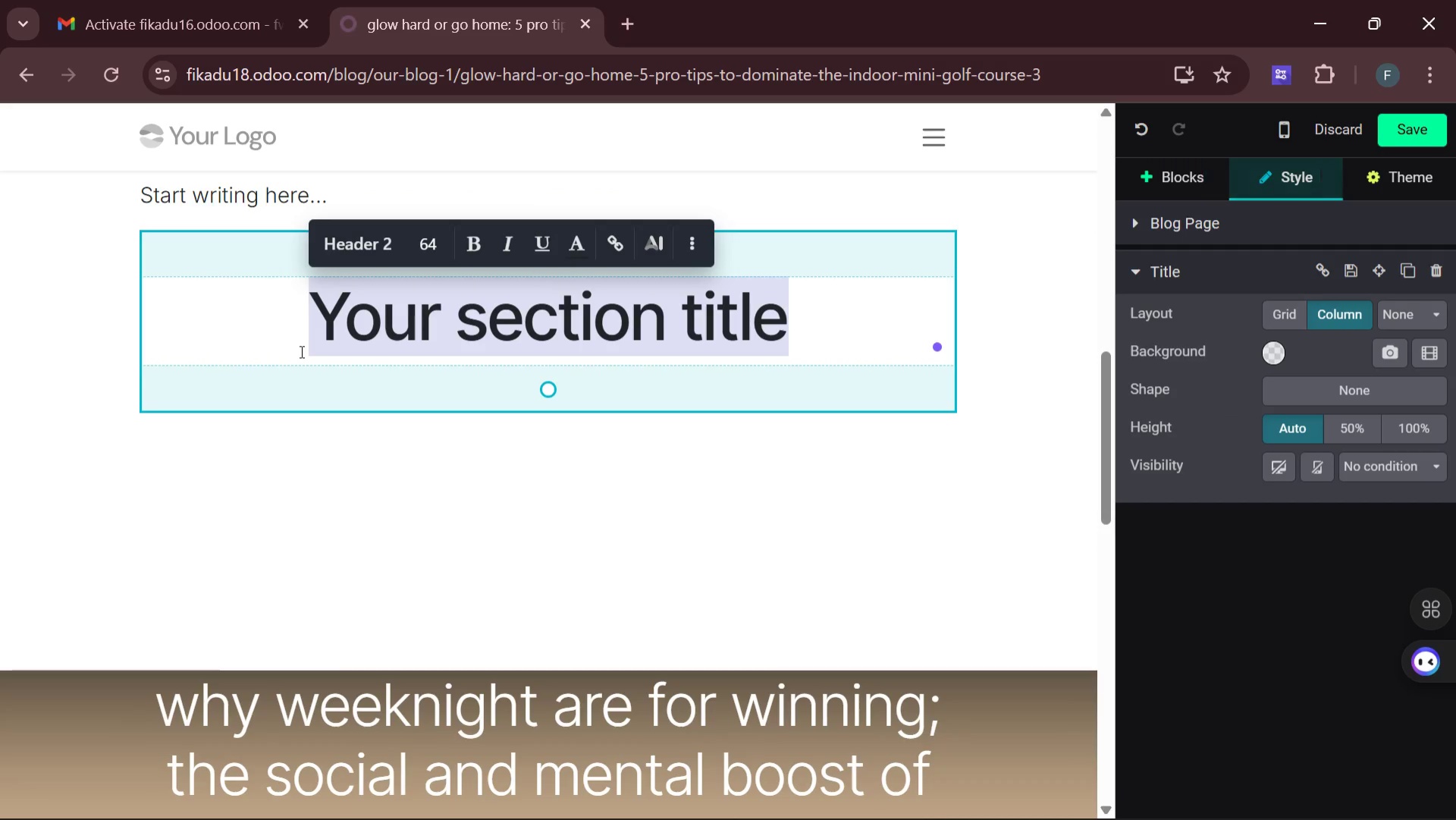 
key(Backspace)
 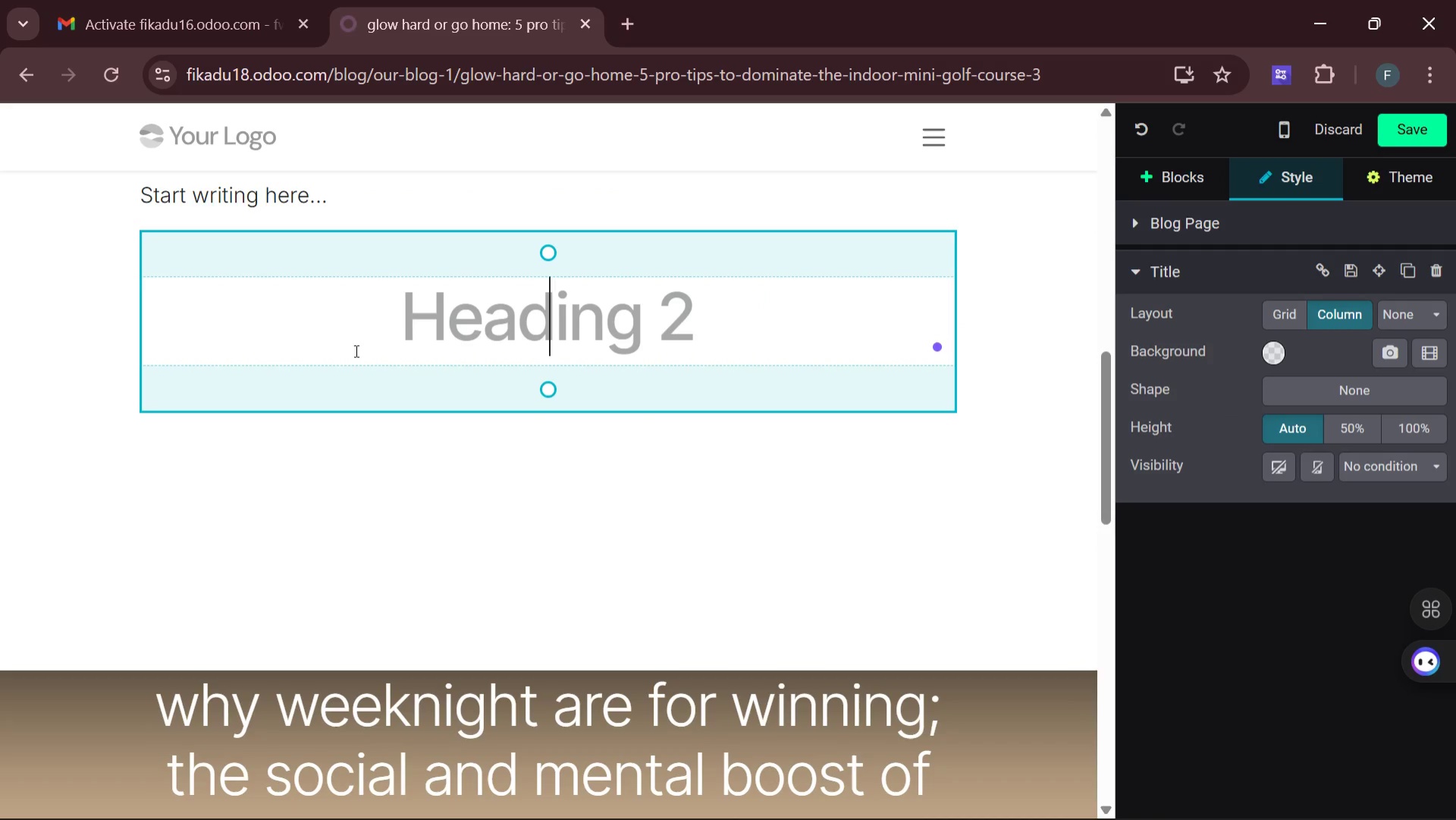 
type(the blacklight are on )
 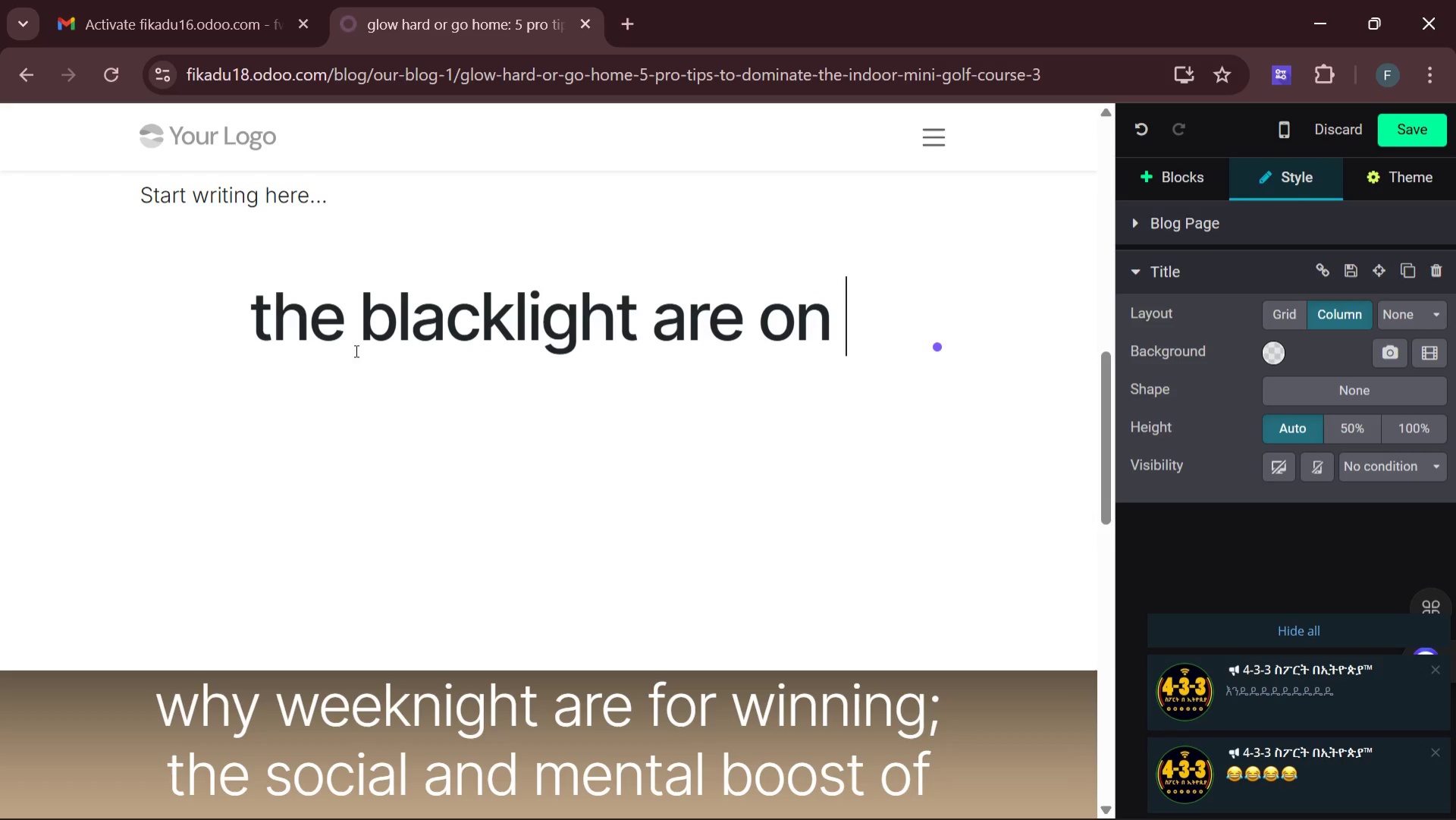 
key(Backspace)
type(, the neom)
key(Backspace)
type(n is bu)
 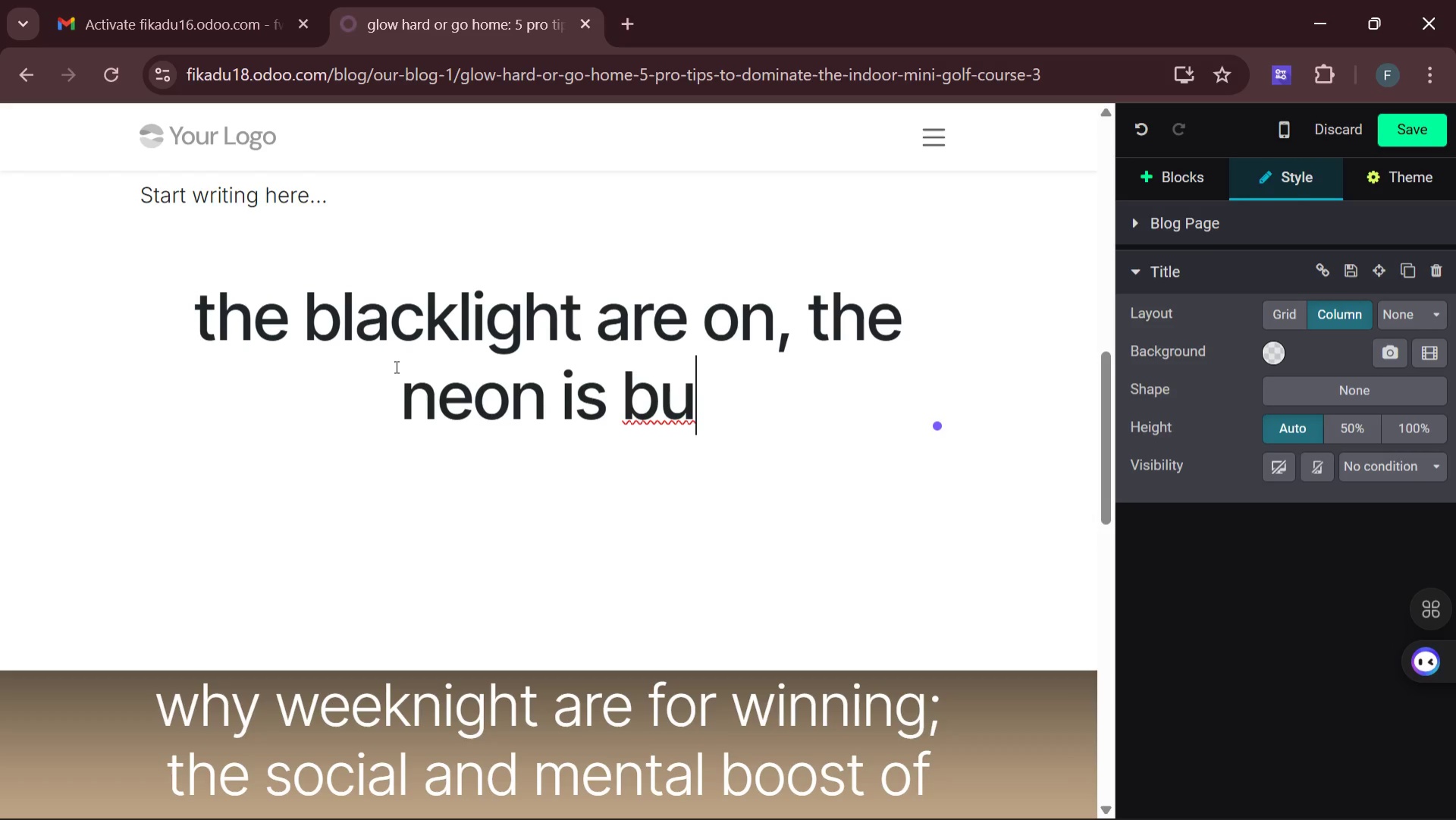 
type(zzing and the preaaure )
key(Backspace)
key(Backspace)
key(Backspace)
key(Backspace)
key(Backspace)
key(Backspace)
type(ssure of)
 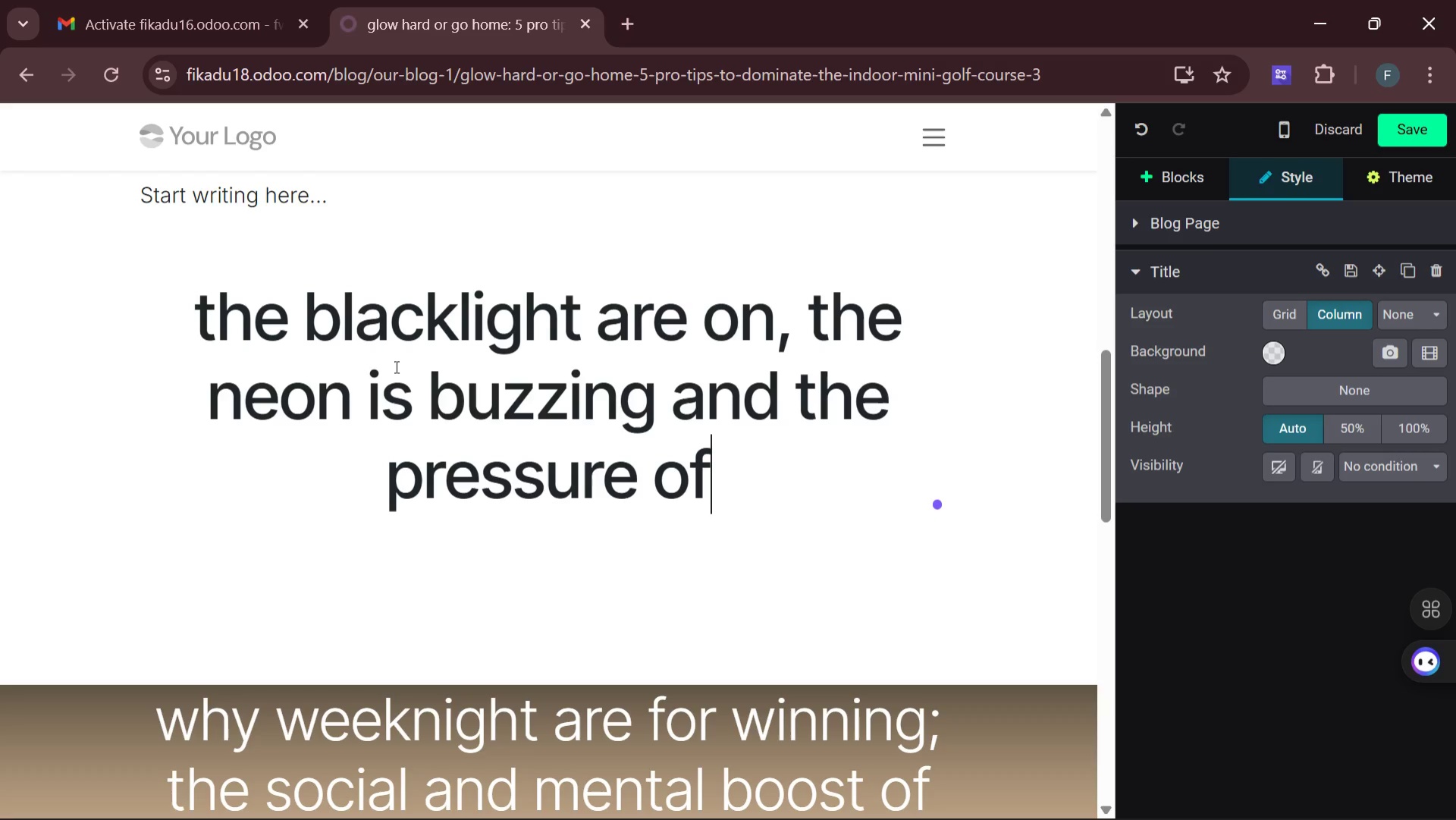 
wait(7.39)
 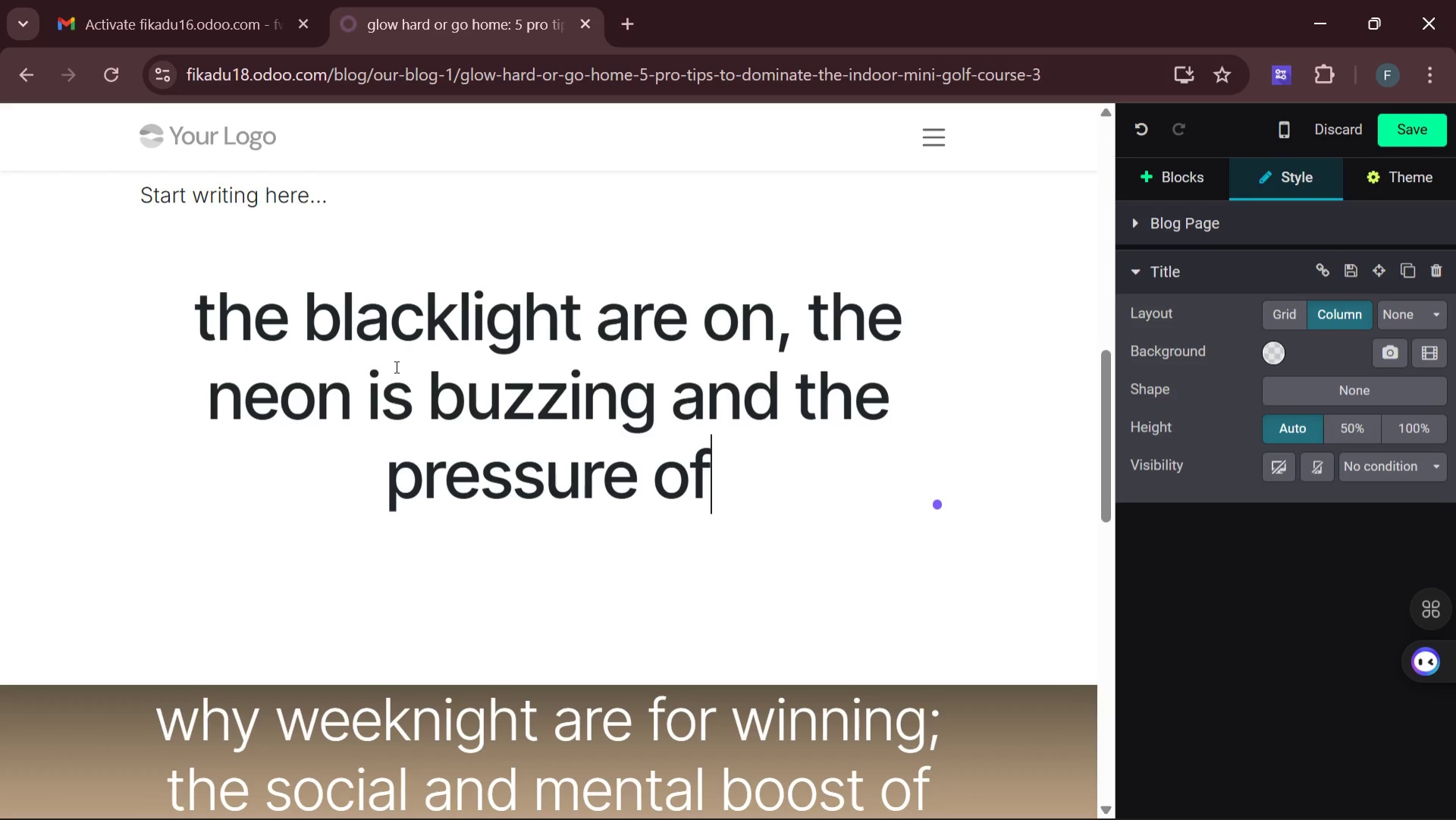 
type( the mid ni)
 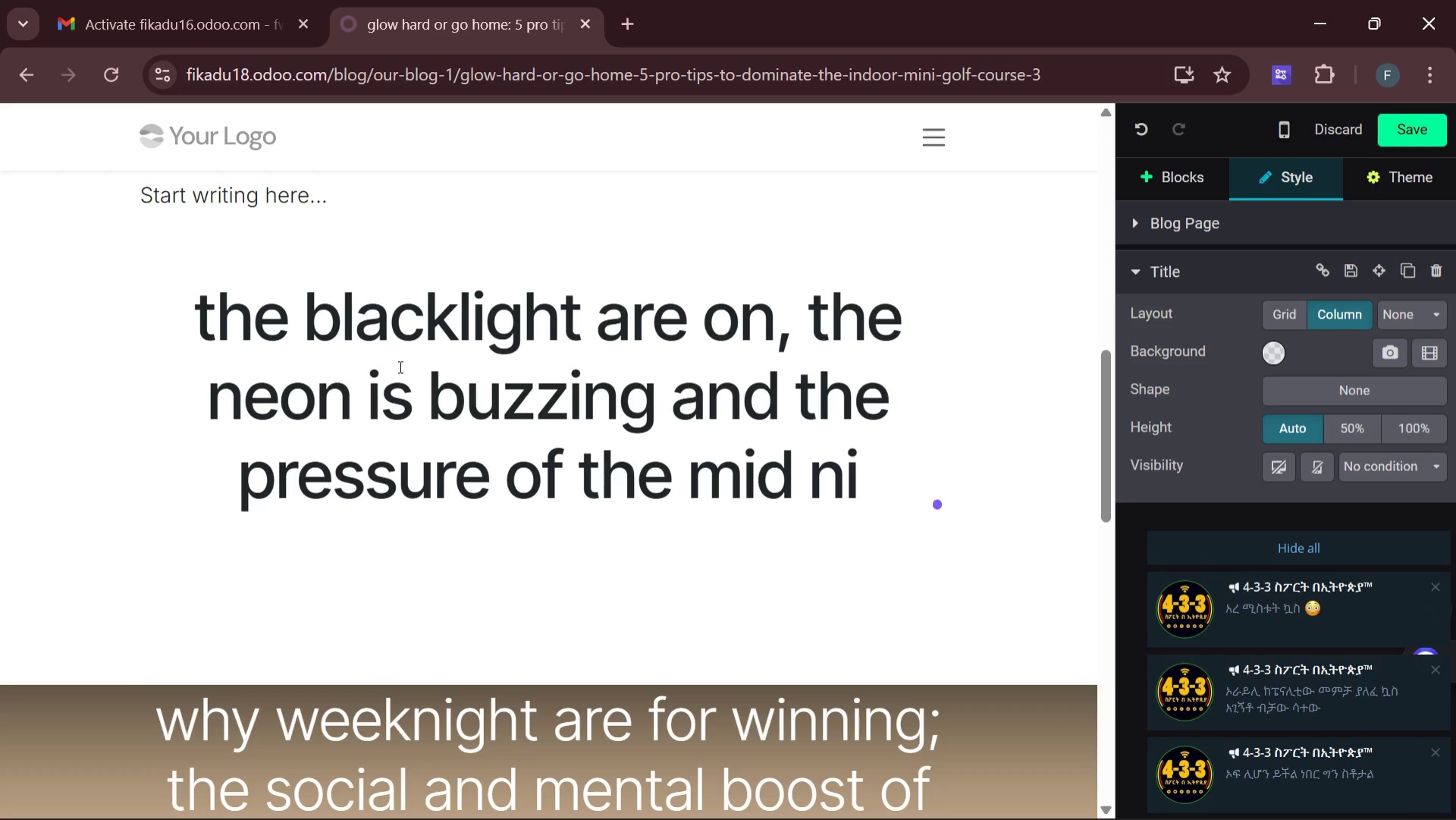 
key(Backspace)
key(Backspace)
key(Backspace)
type(night )
 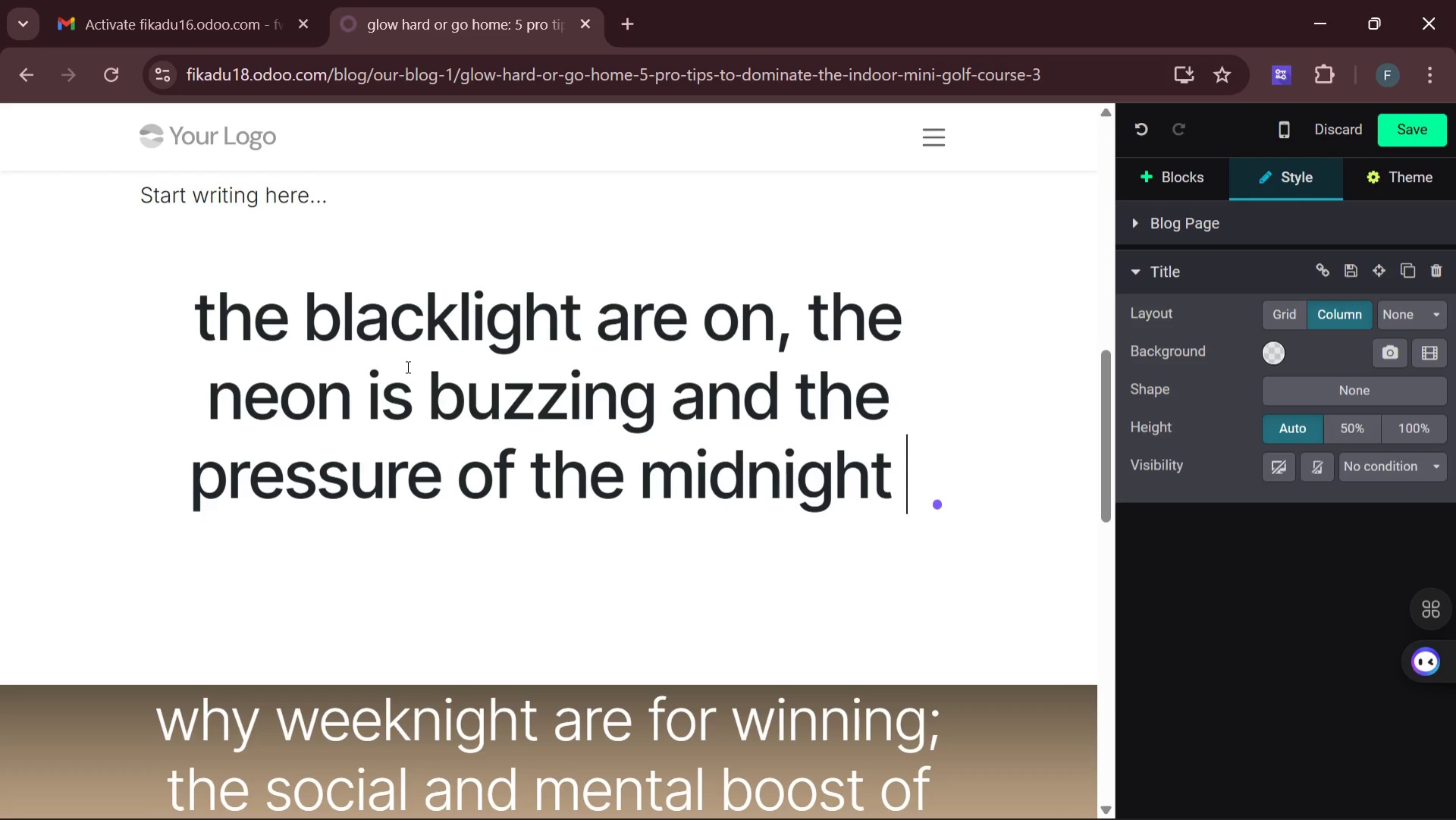 
type(is real )
 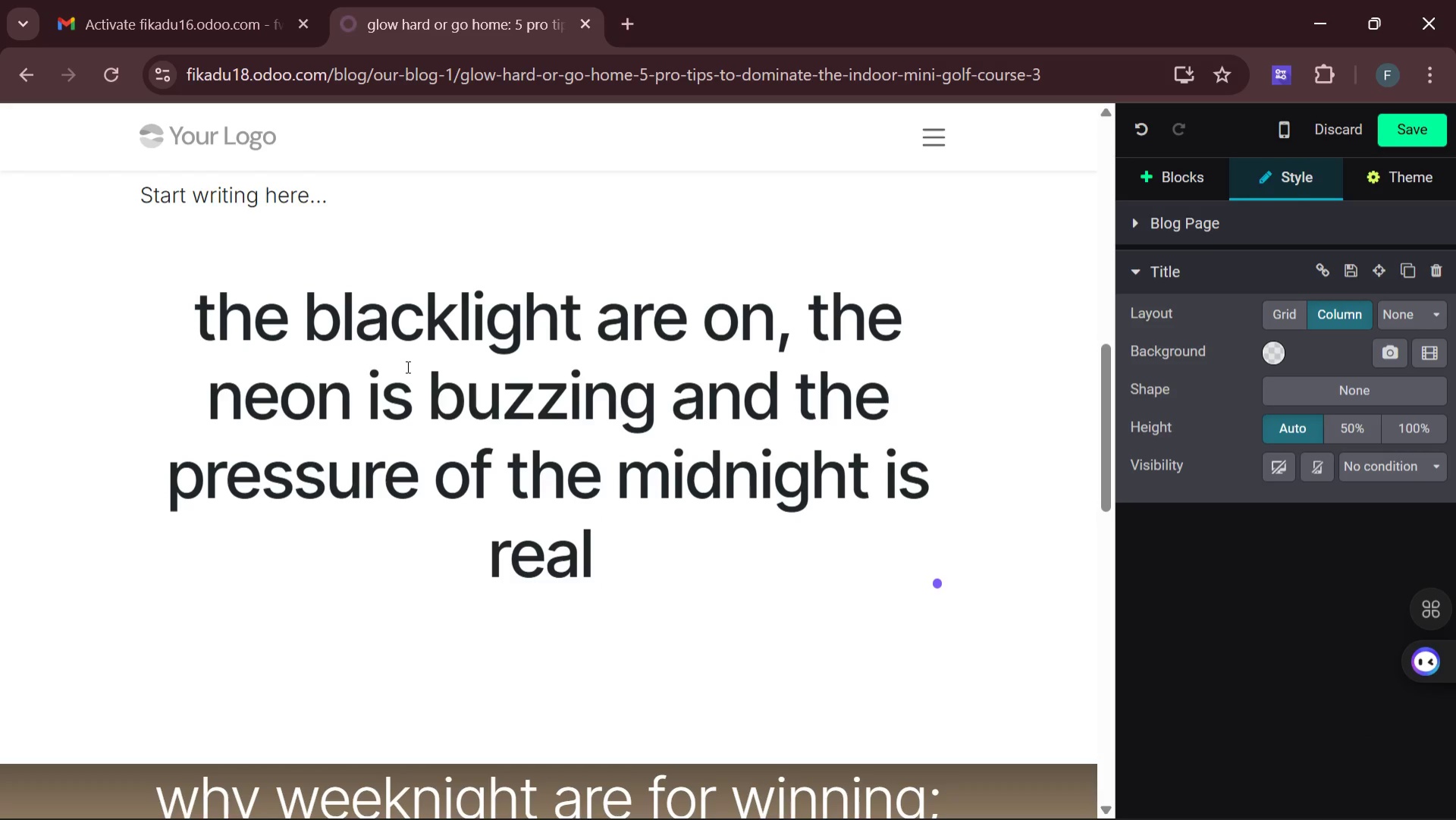 
key(Backspace)
 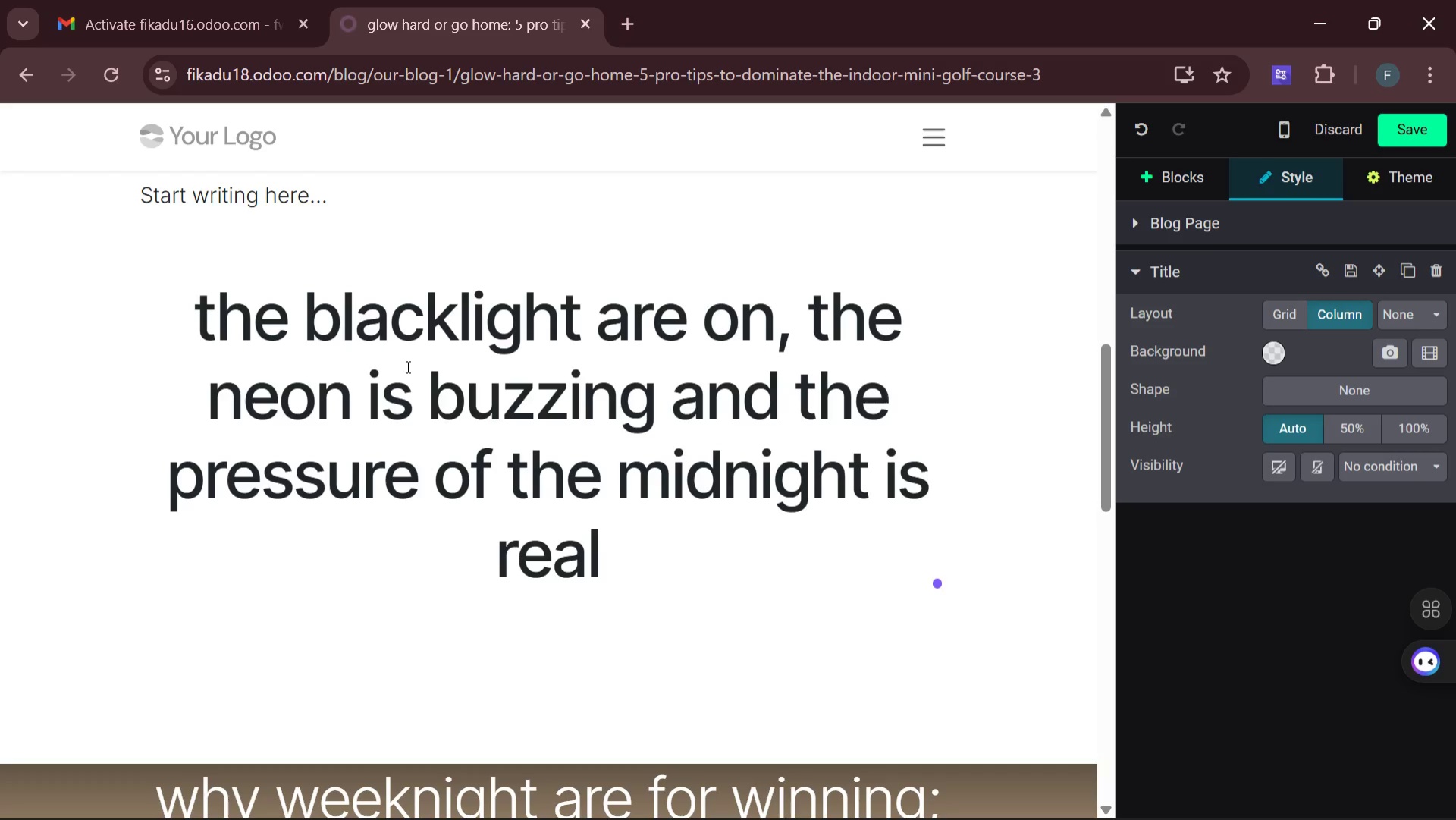 
key(Period)
 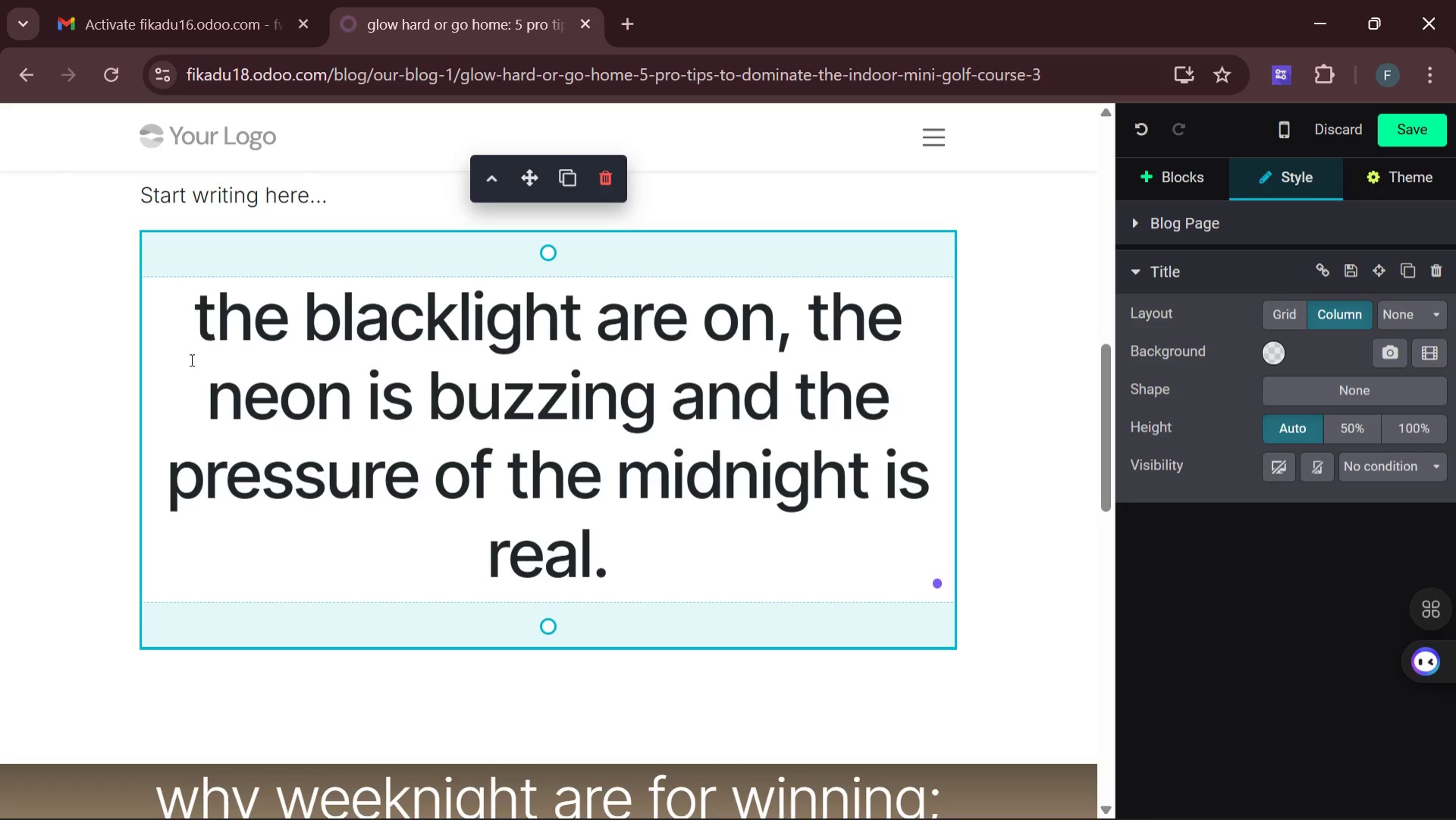 
left_click_drag(start_coordinate=[198, 313], to_coordinate=[620, 540])
 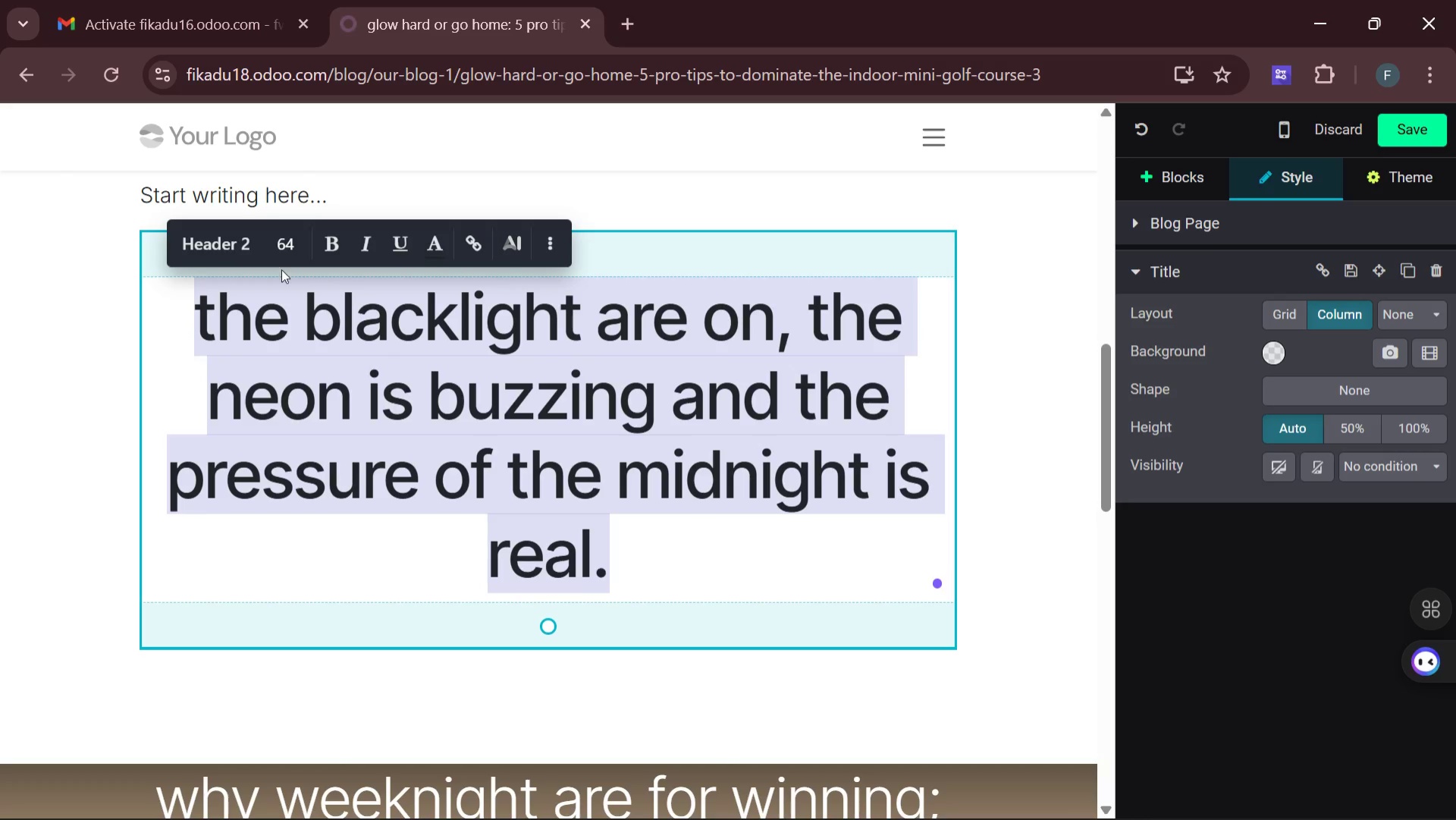 
left_click([271, 244])
 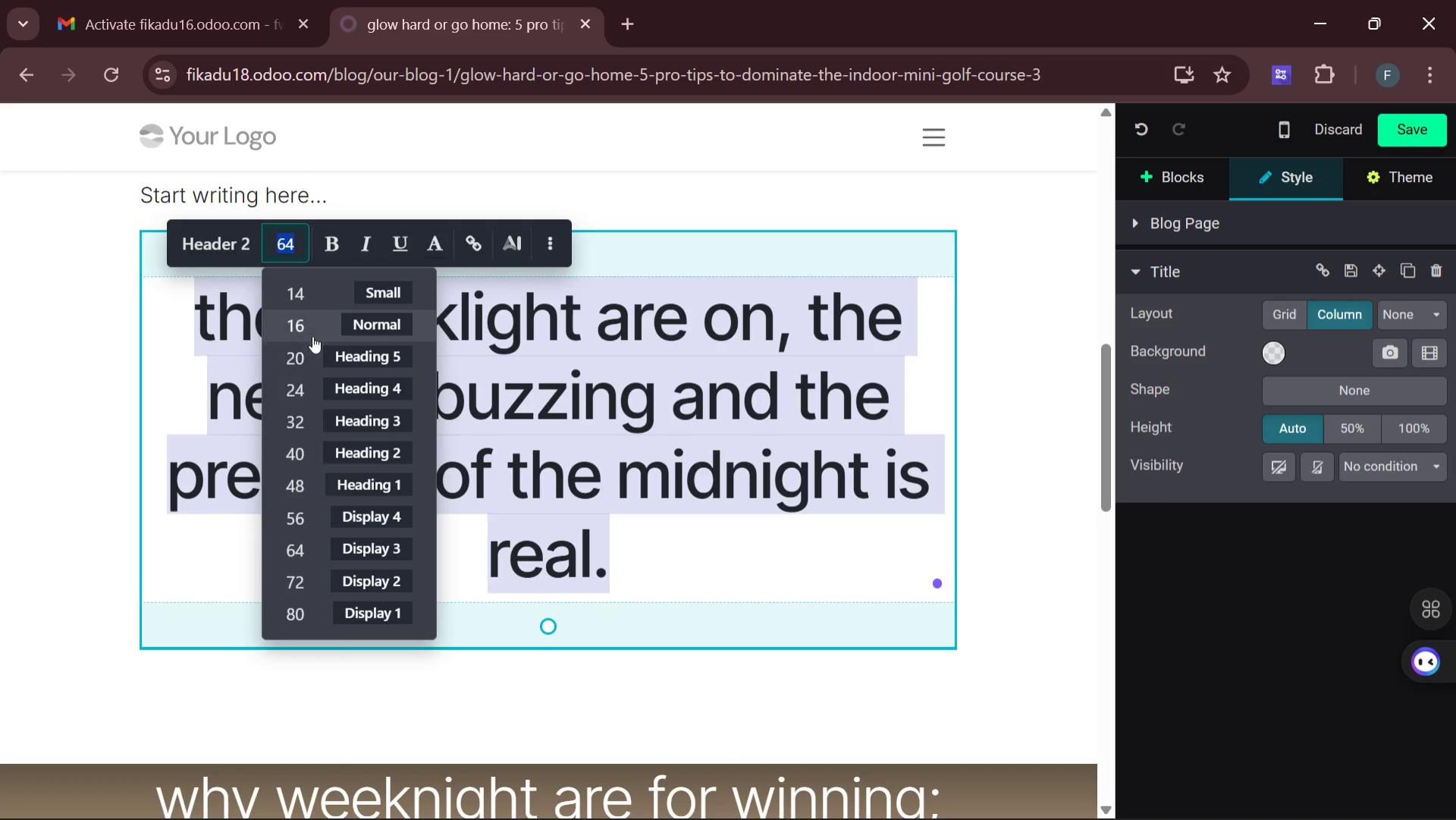 
left_click([312, 328])
 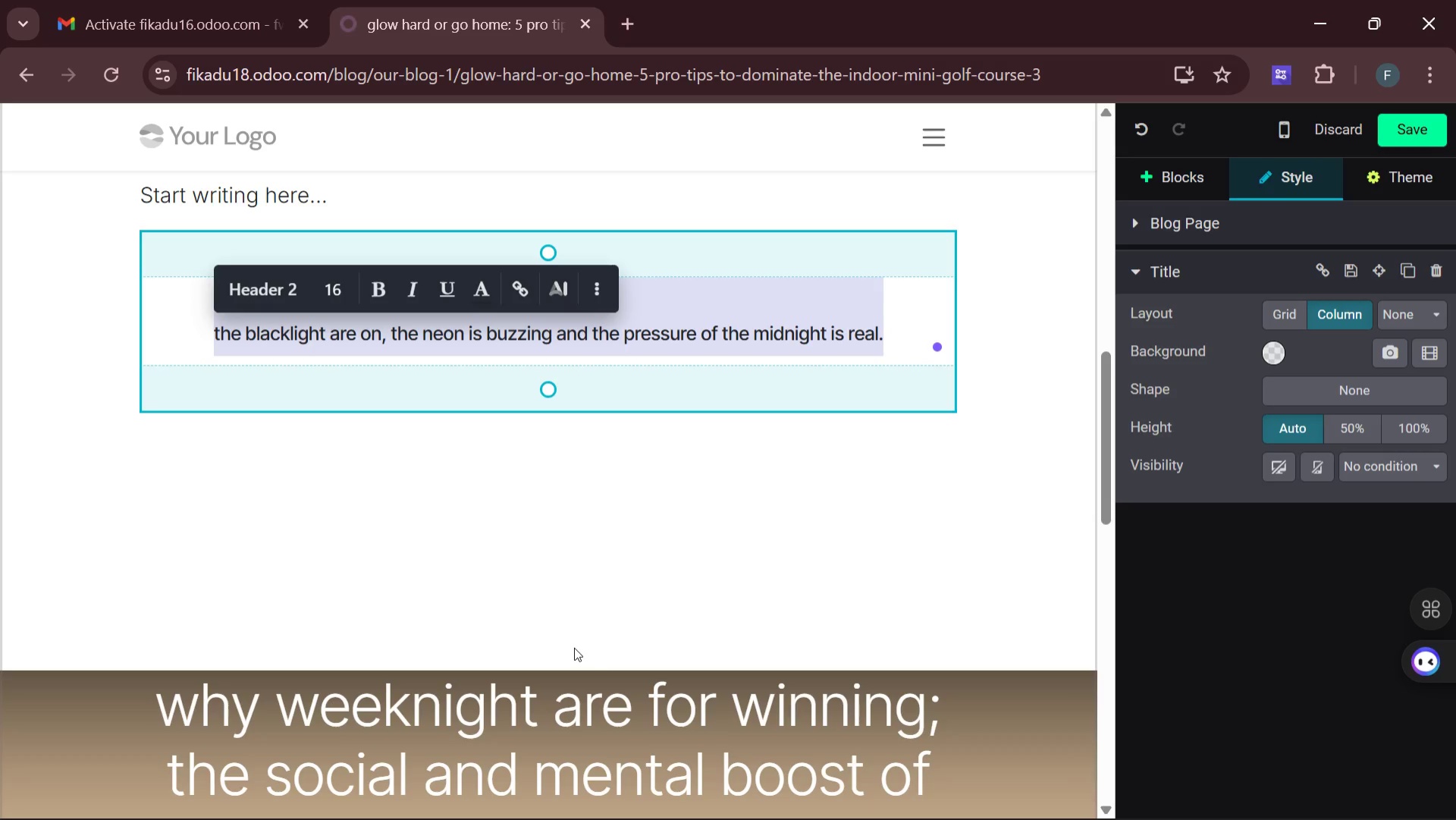 
wait(13.14)
 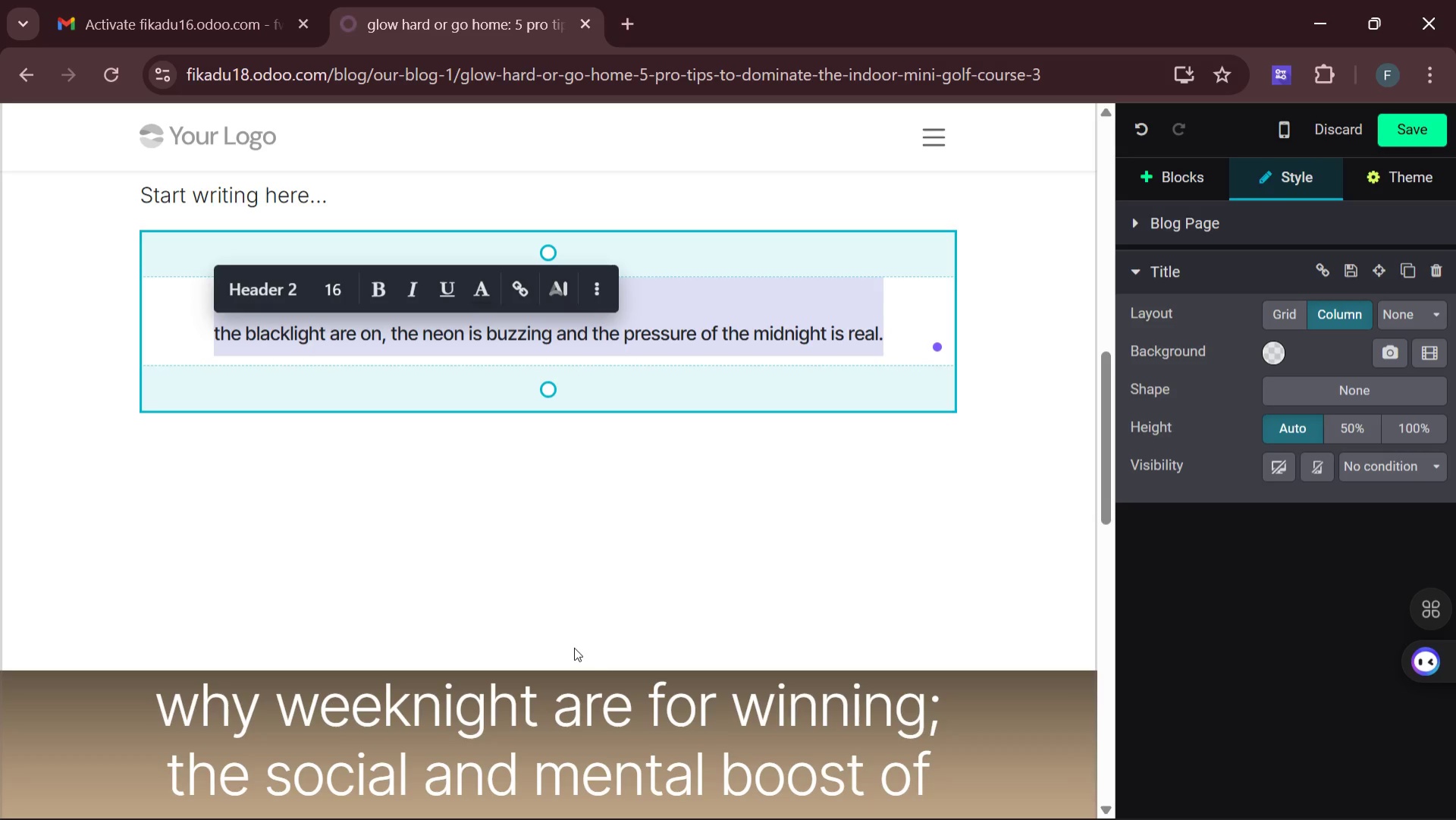 
left_click([1176, 173])
 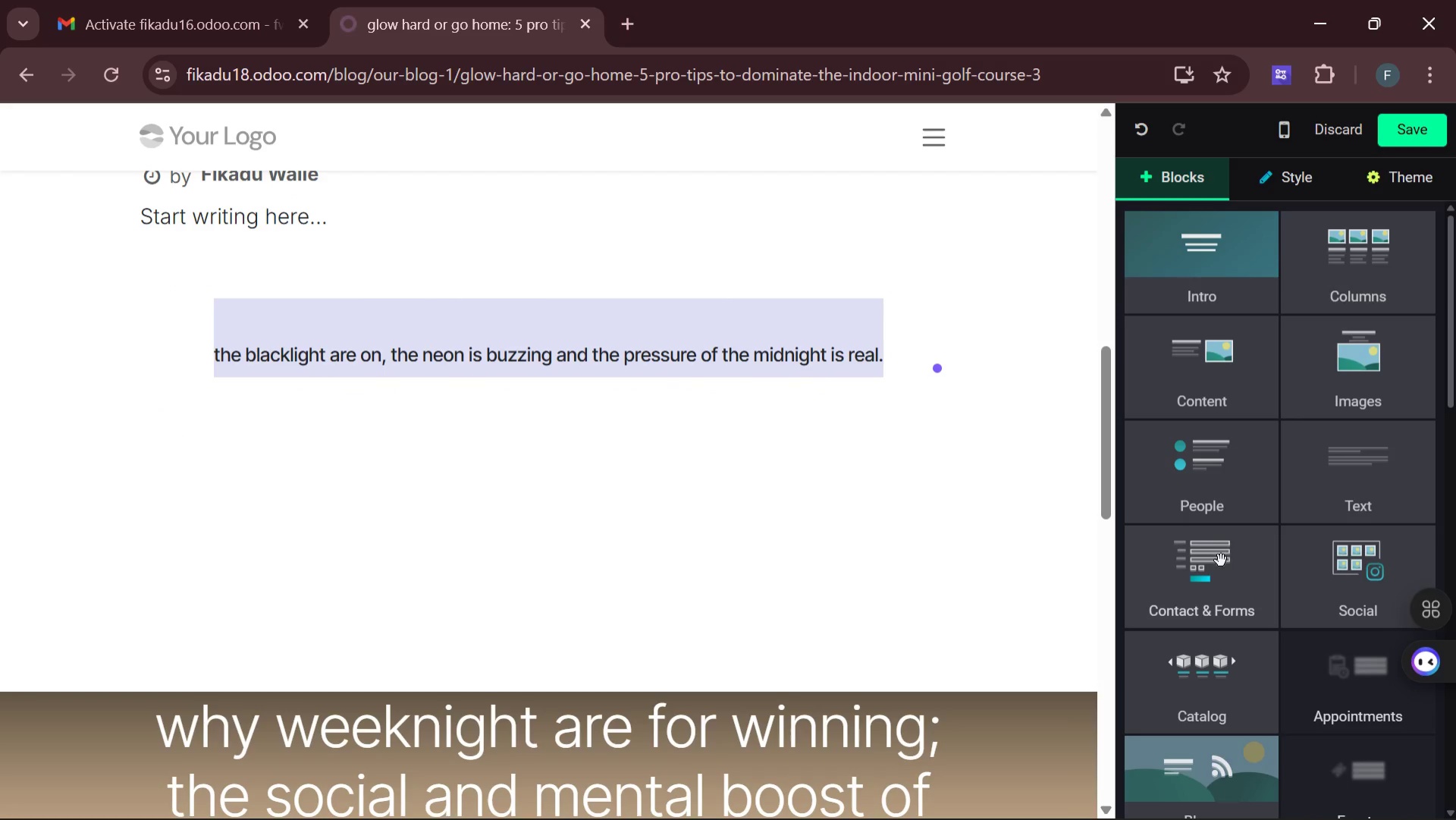 
mouse_move([1219, 570])
 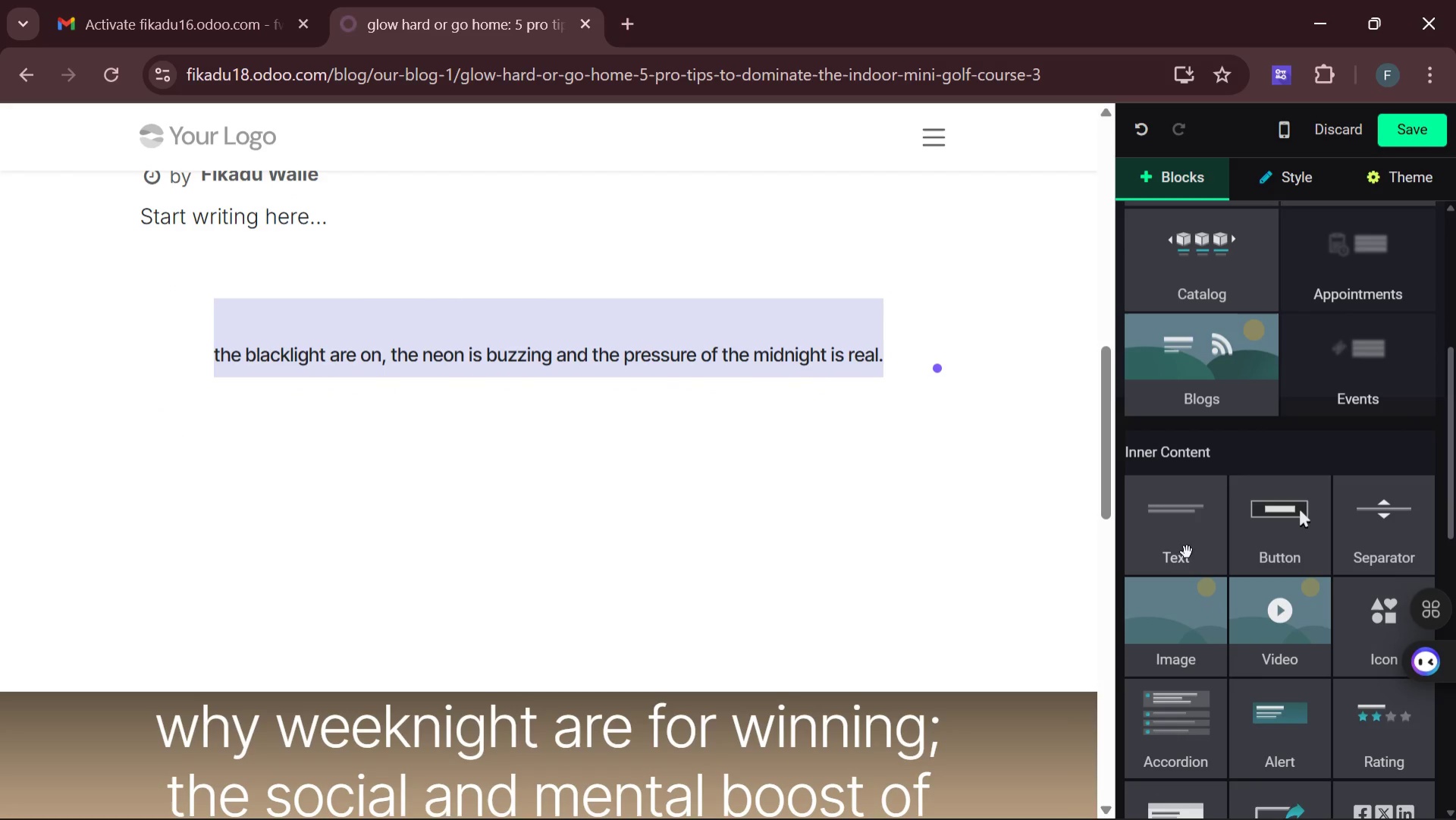 
left_click_drag(start_coordinate=[1187, 551], to_coordinate=[488, 547])
 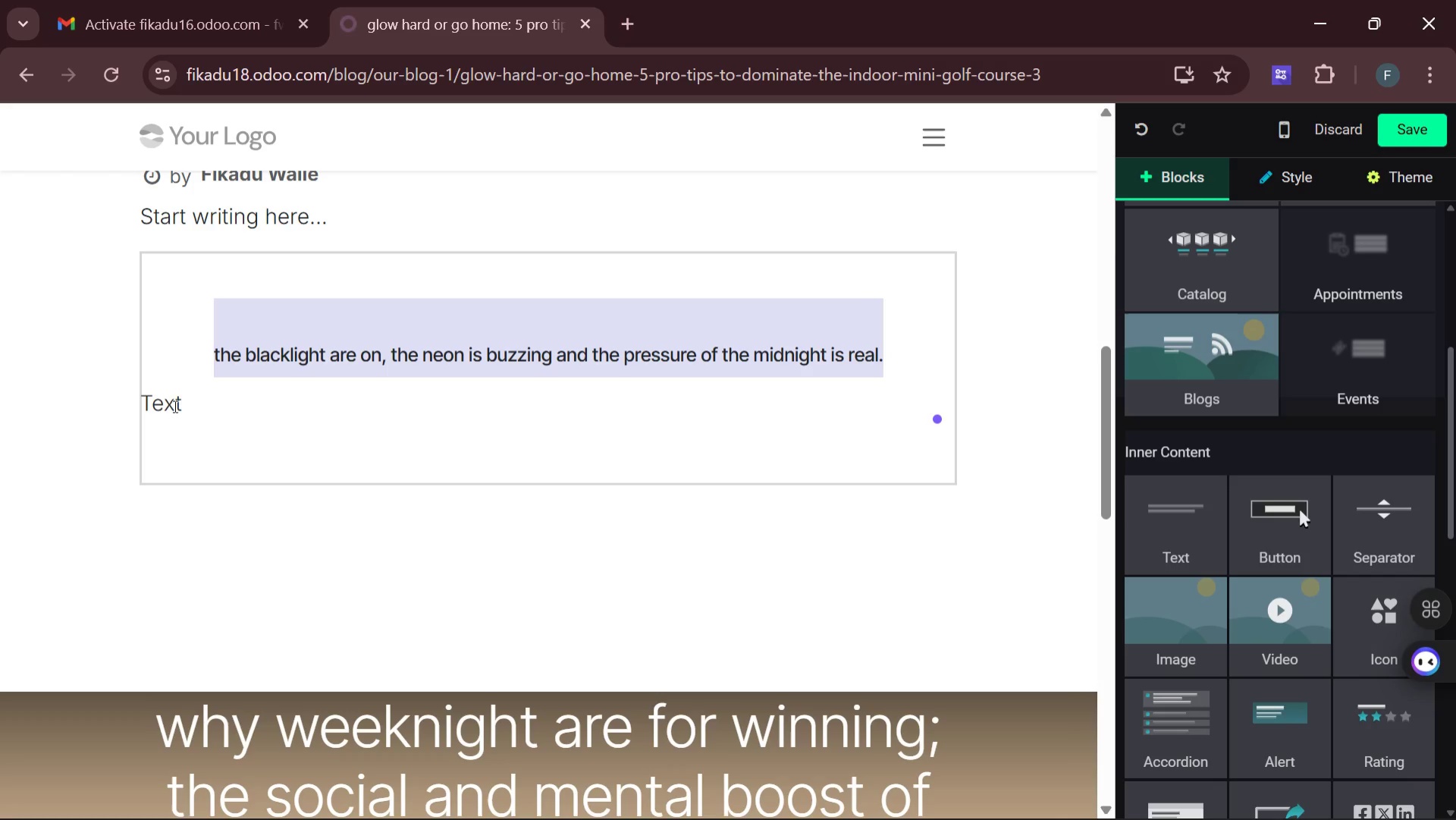 
left_click_drag(start_coordinate=[182, 406], to_coordinate=[141, 401])
 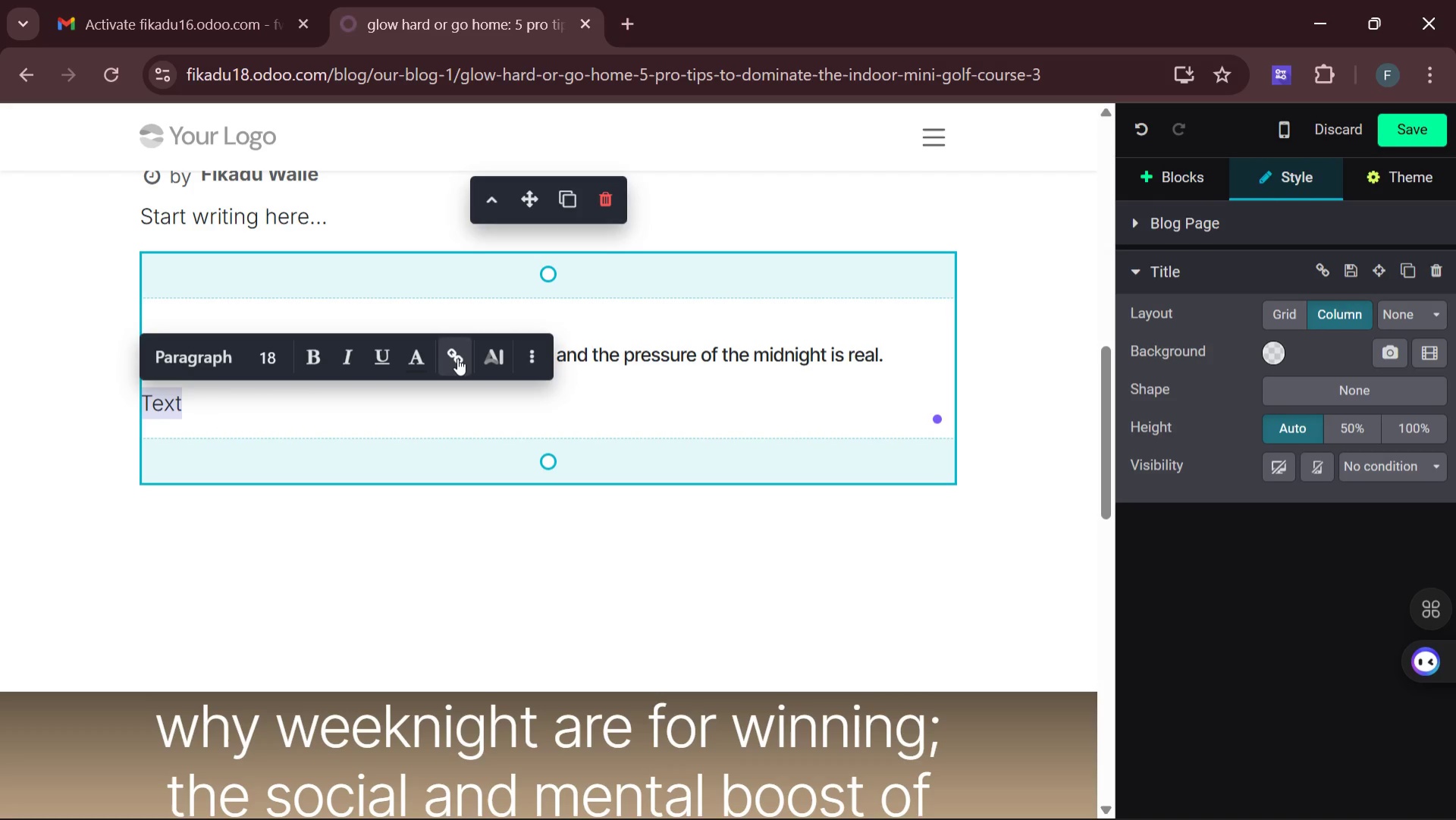 
left_click([538, 357])
 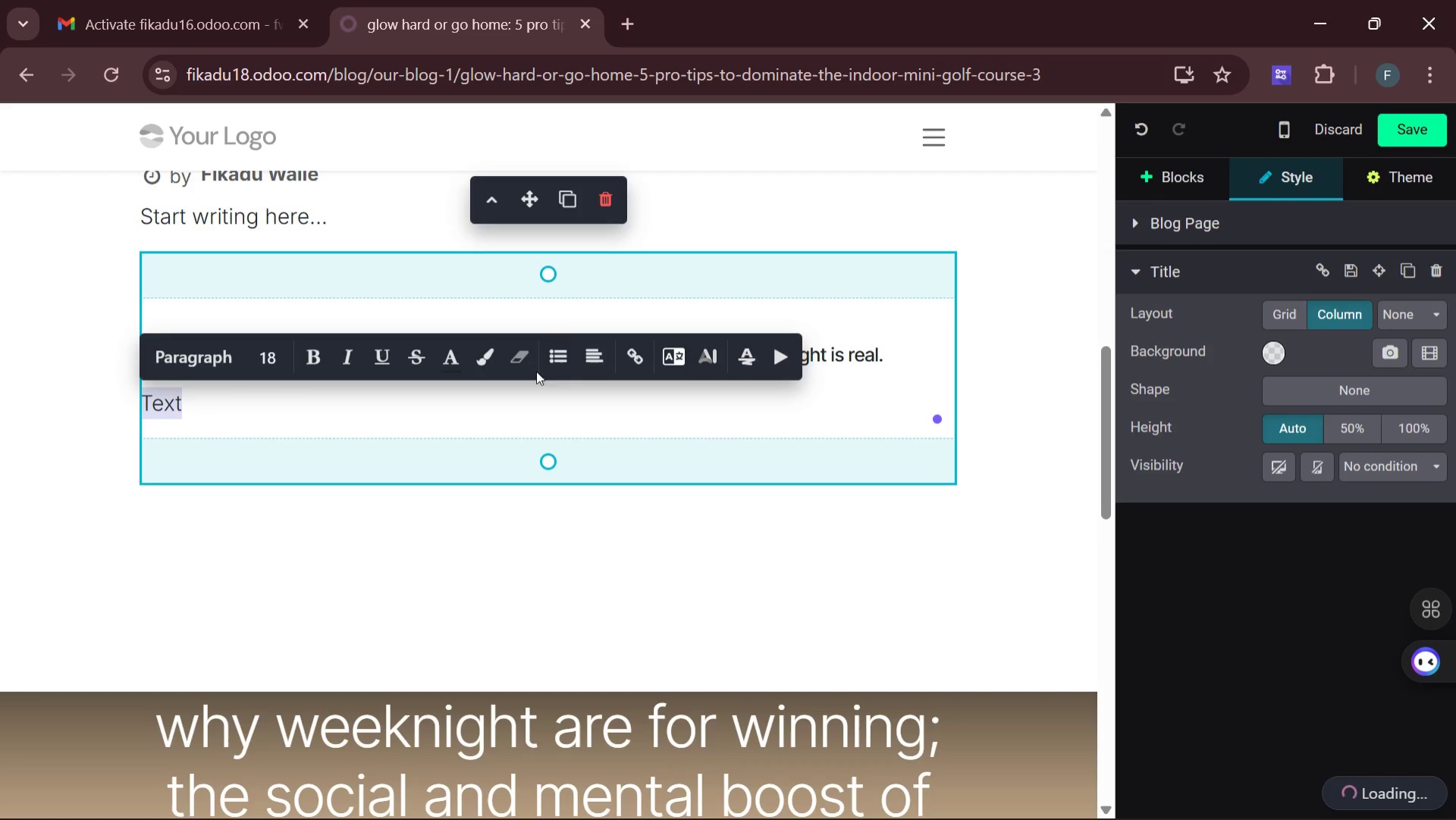 
mouse_move([579, 366])
 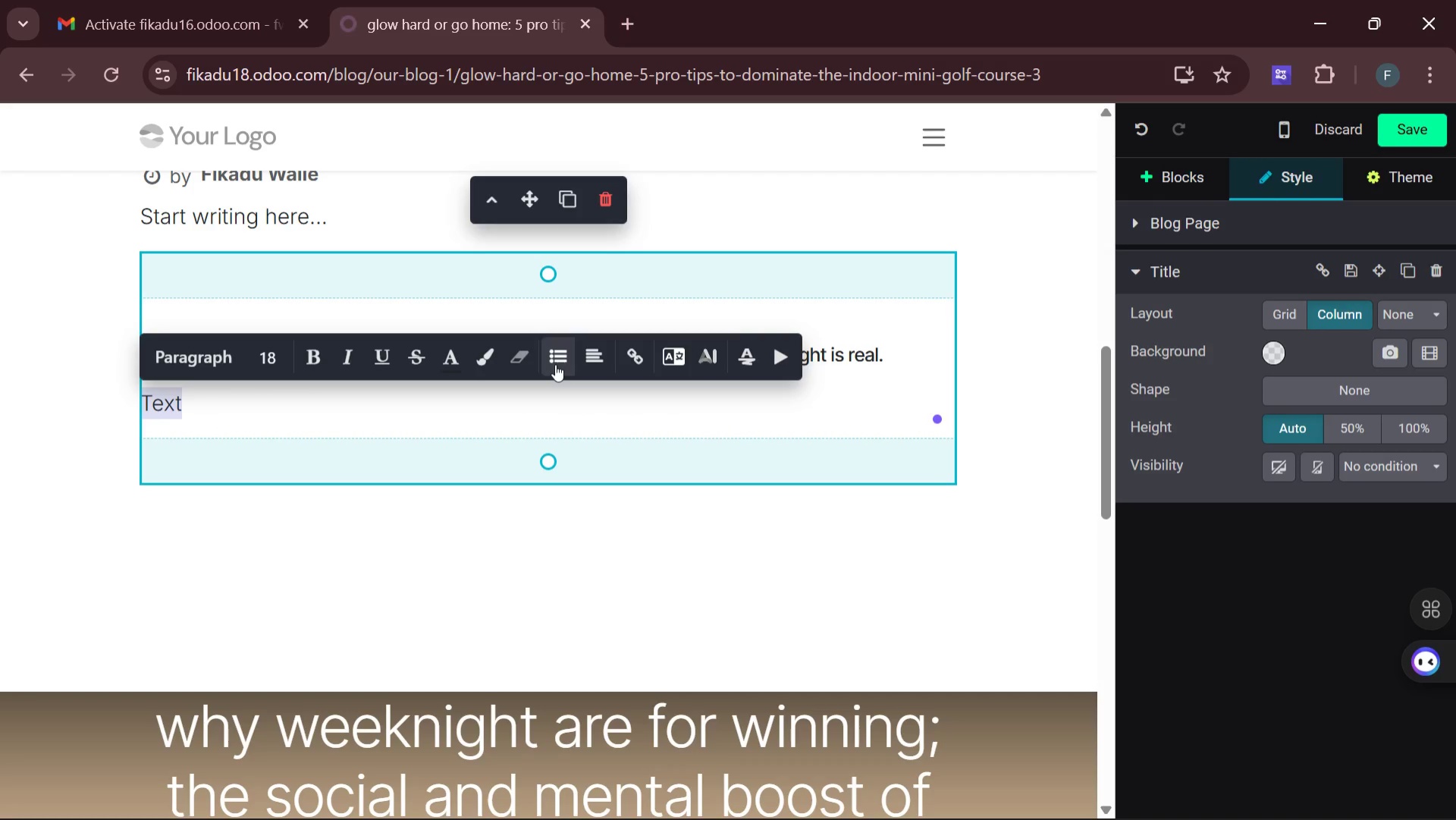 
left_click([555, 364])
 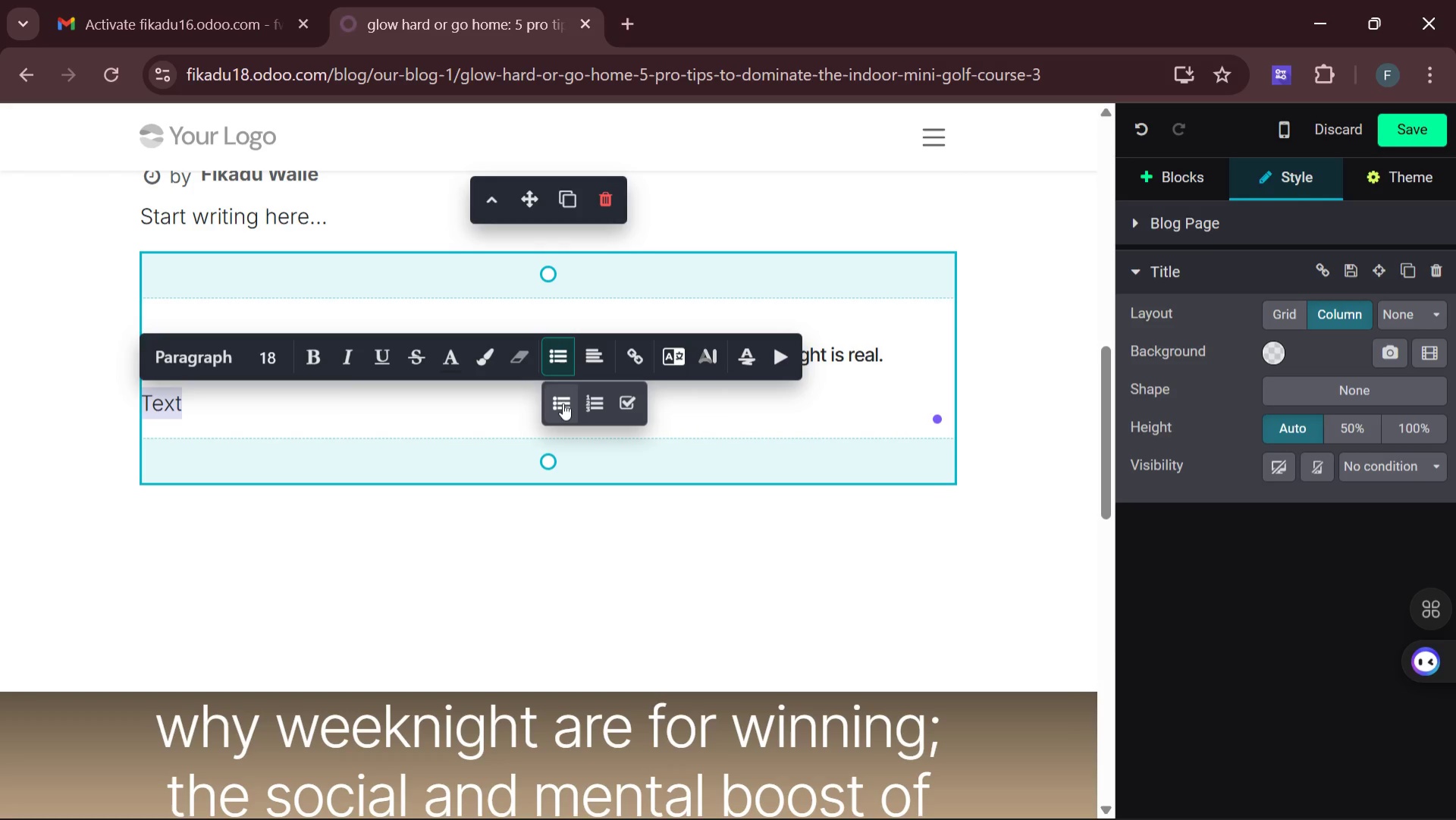 
left_click([563, 403])
 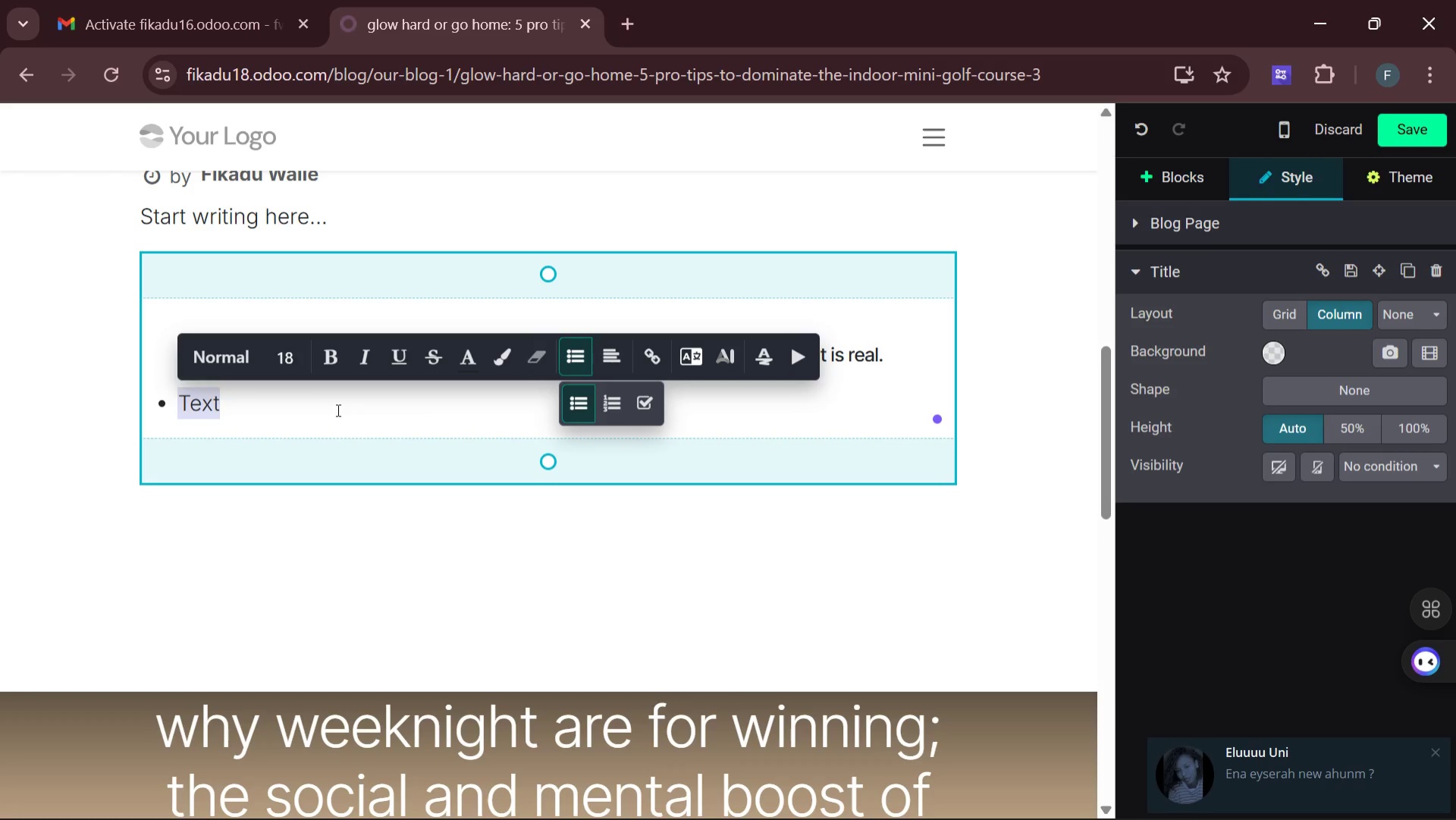 
key(Backspace)
 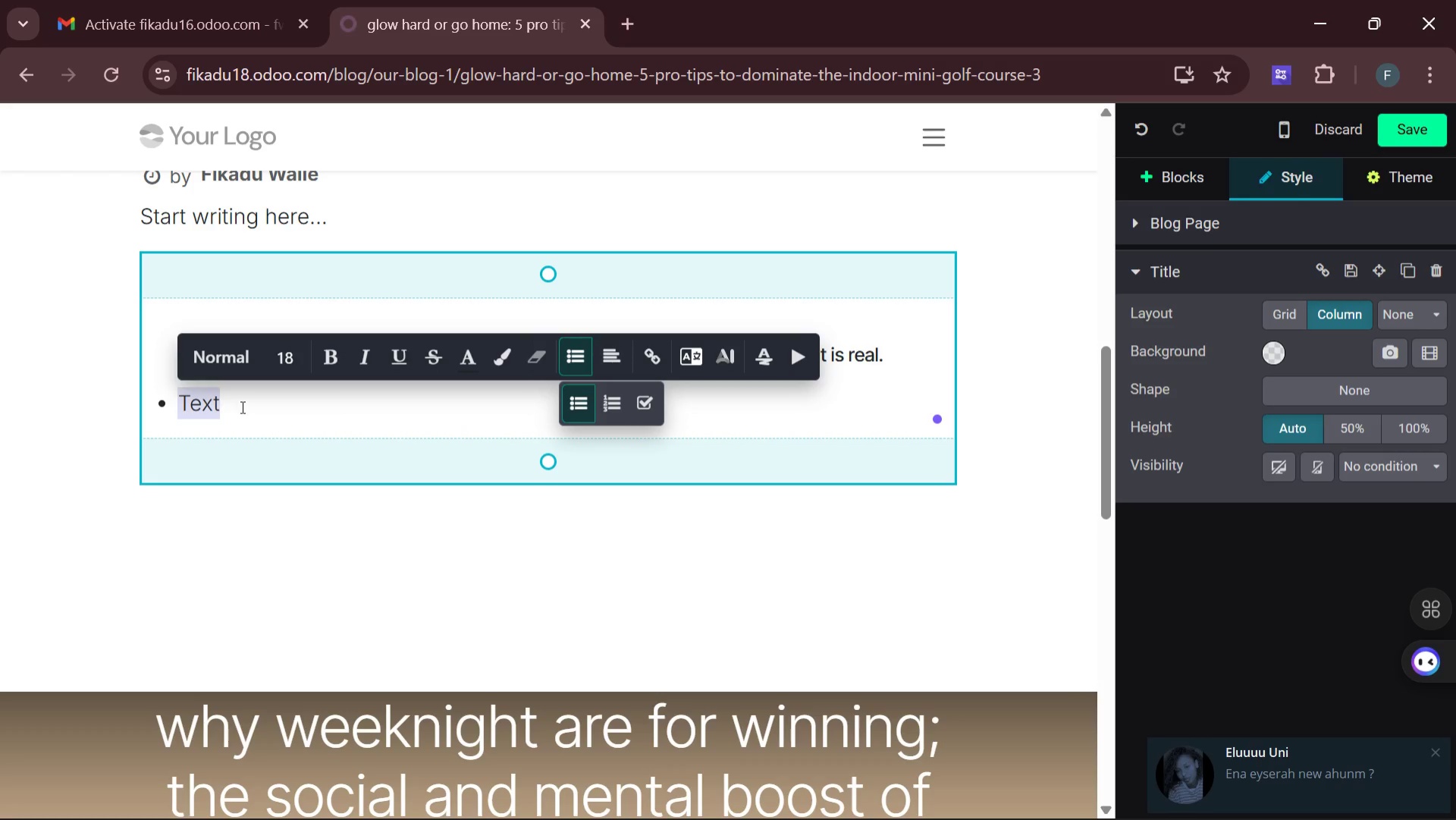 
left_click([242, 404])
 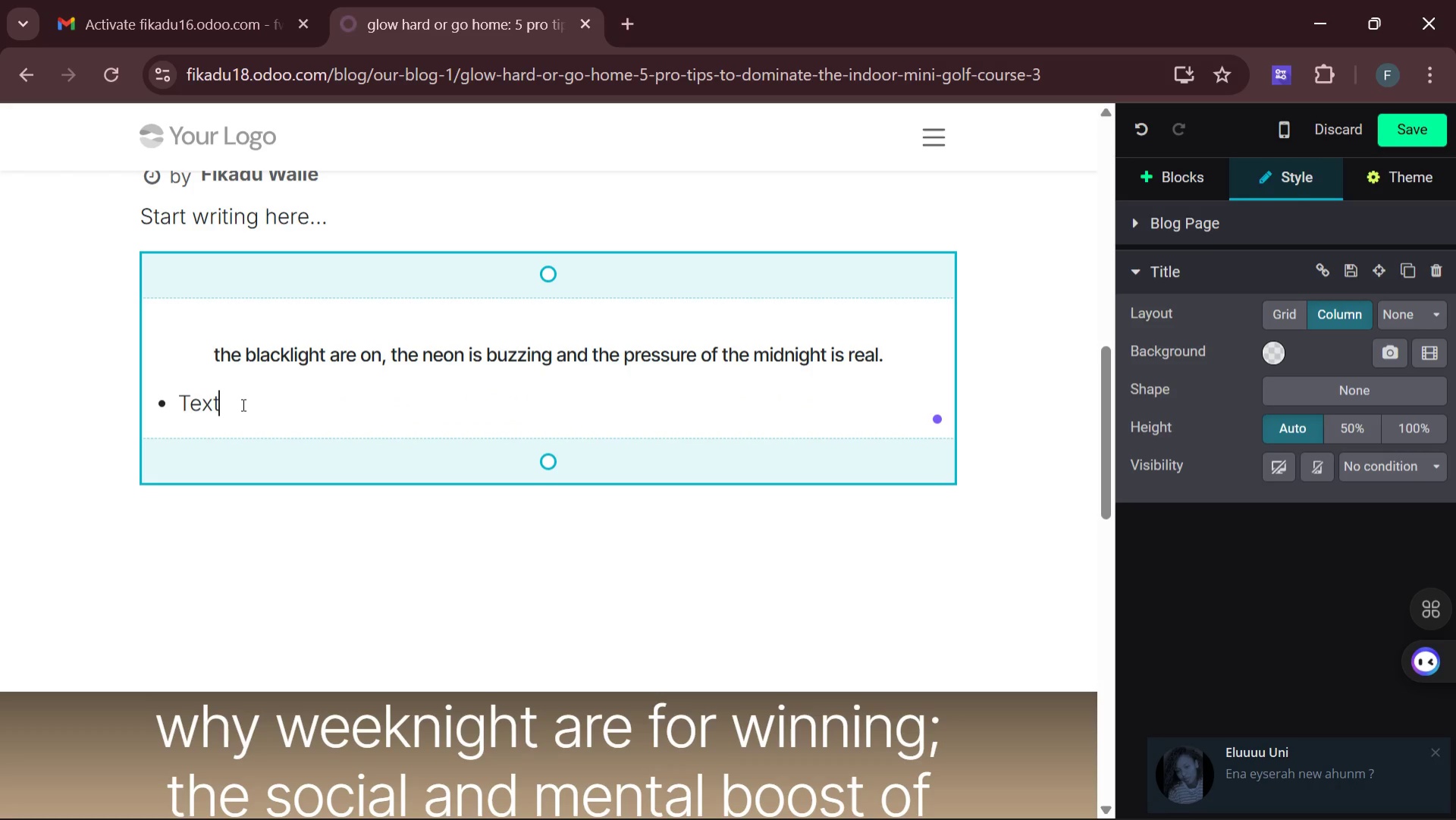 
key(Backspace)
 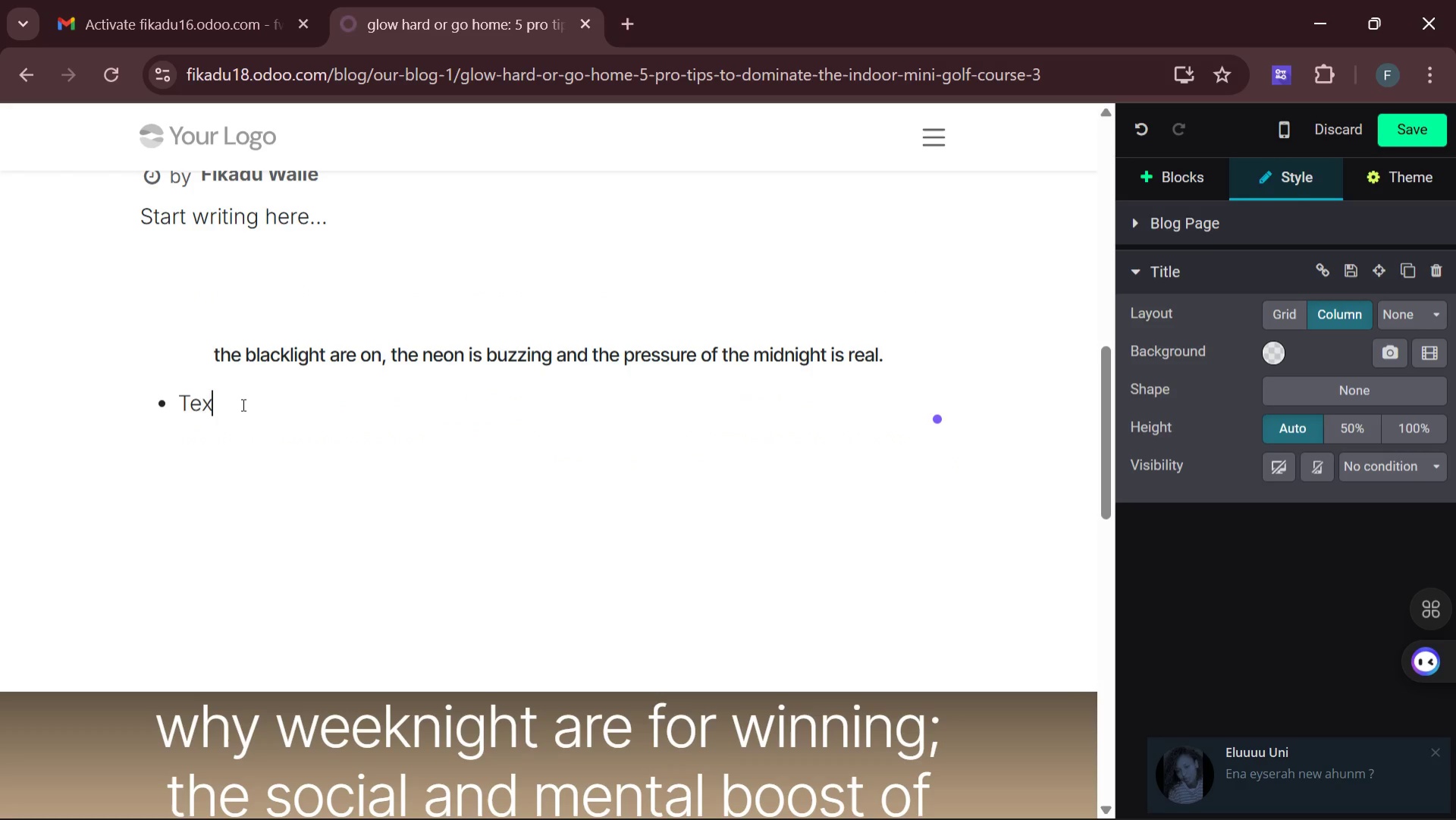 
key(Backspace)
 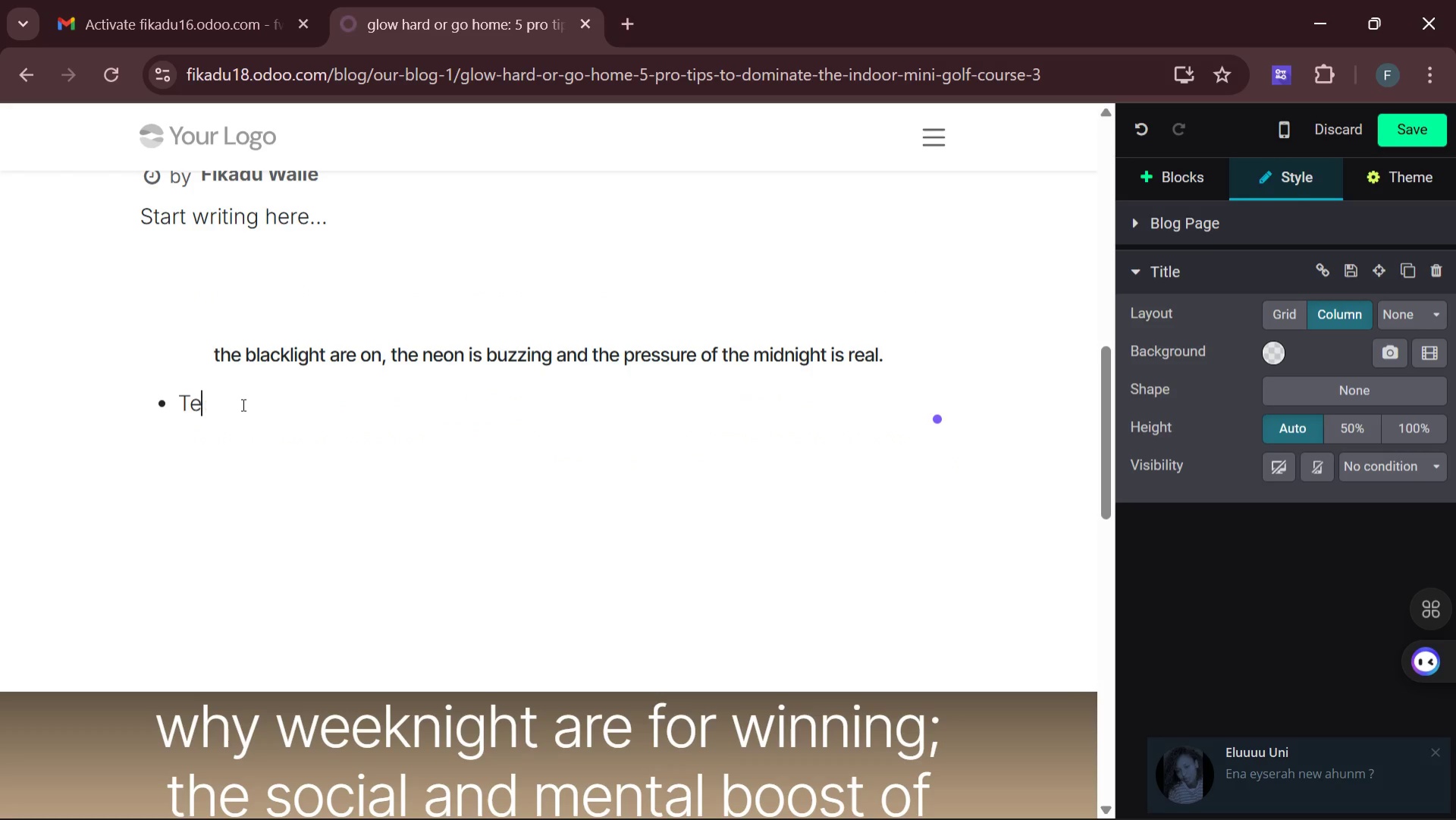 
key(Backspace)
 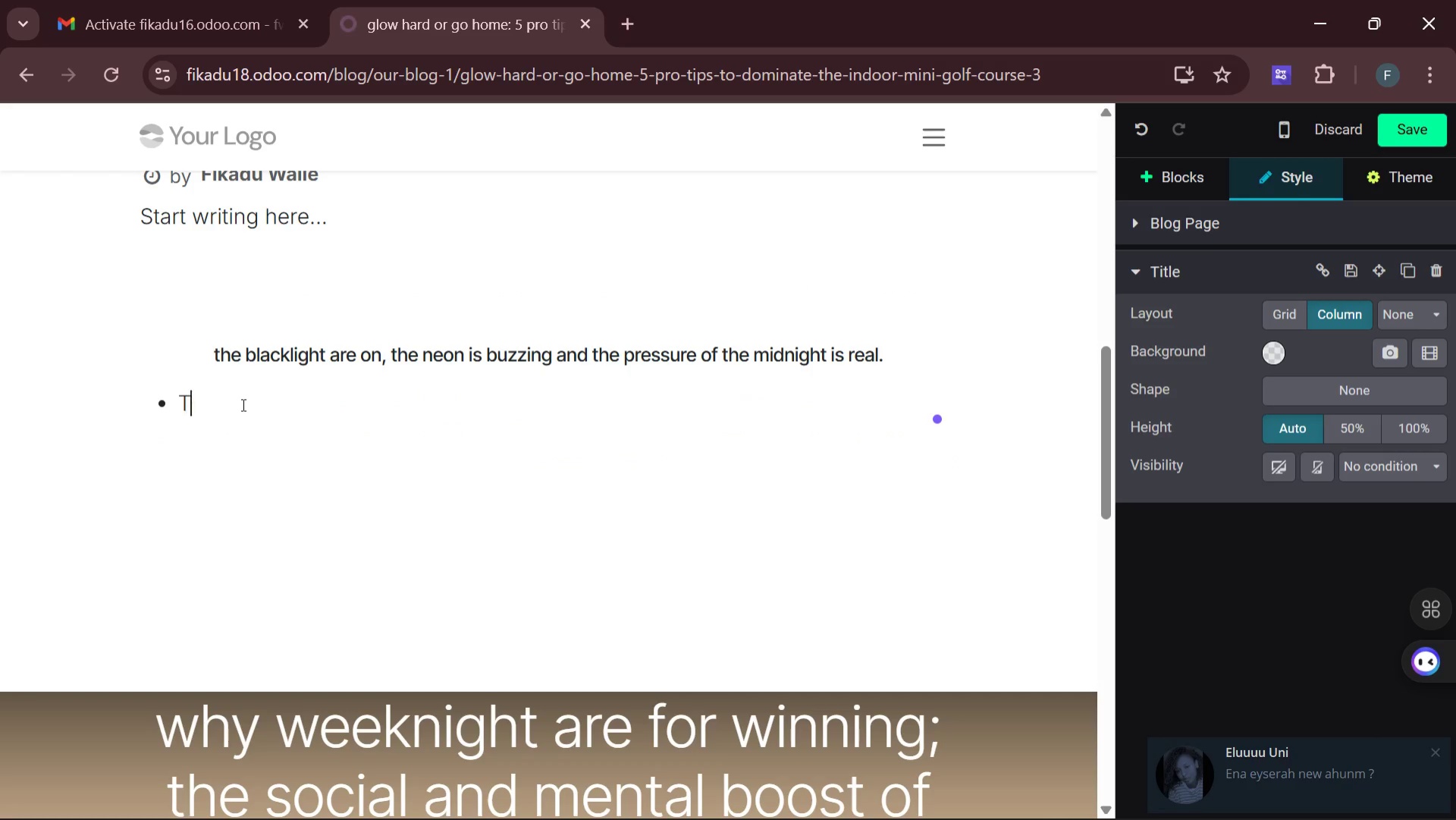 
key(Backspace)
 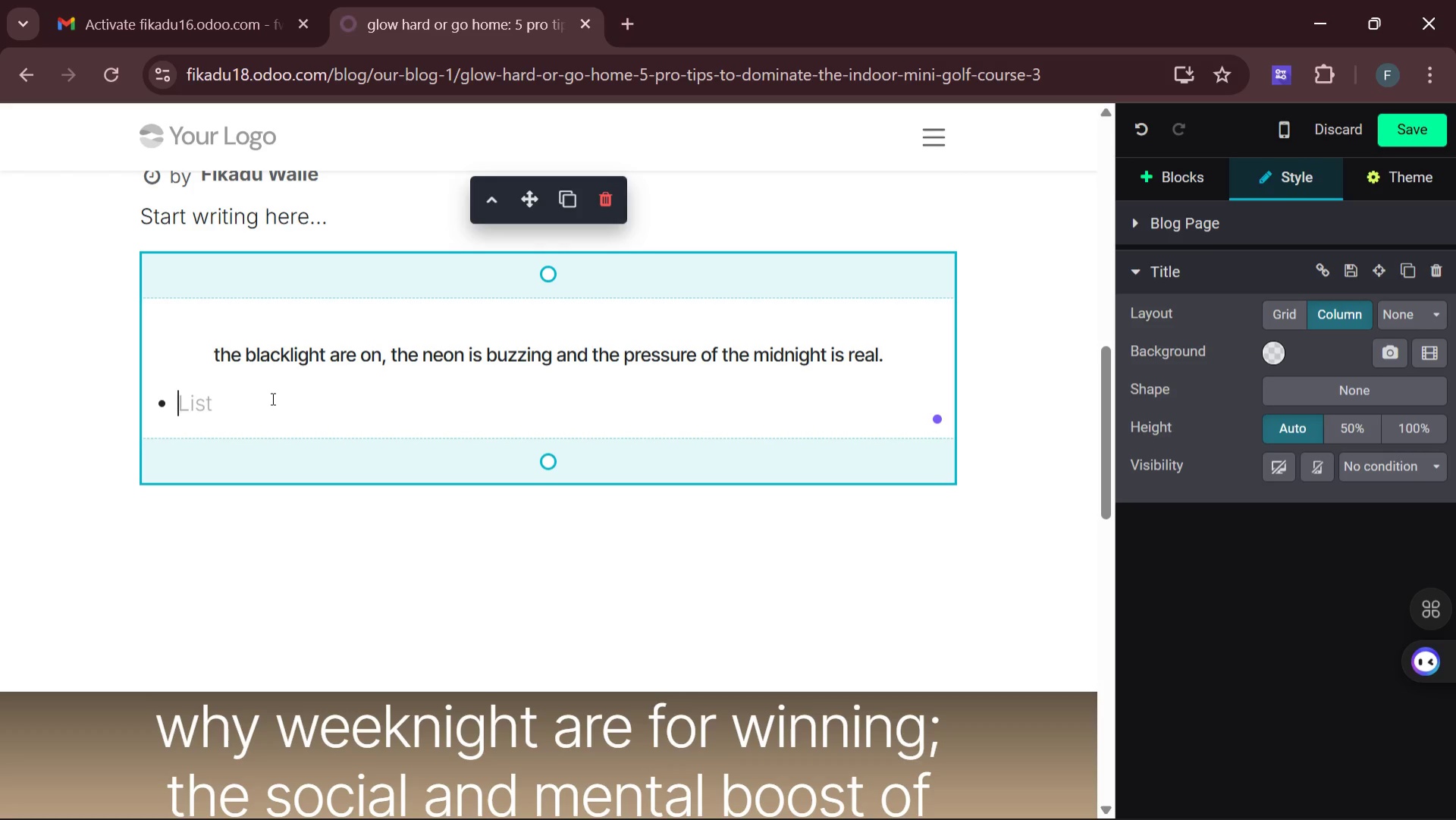 
wait(5.58)
 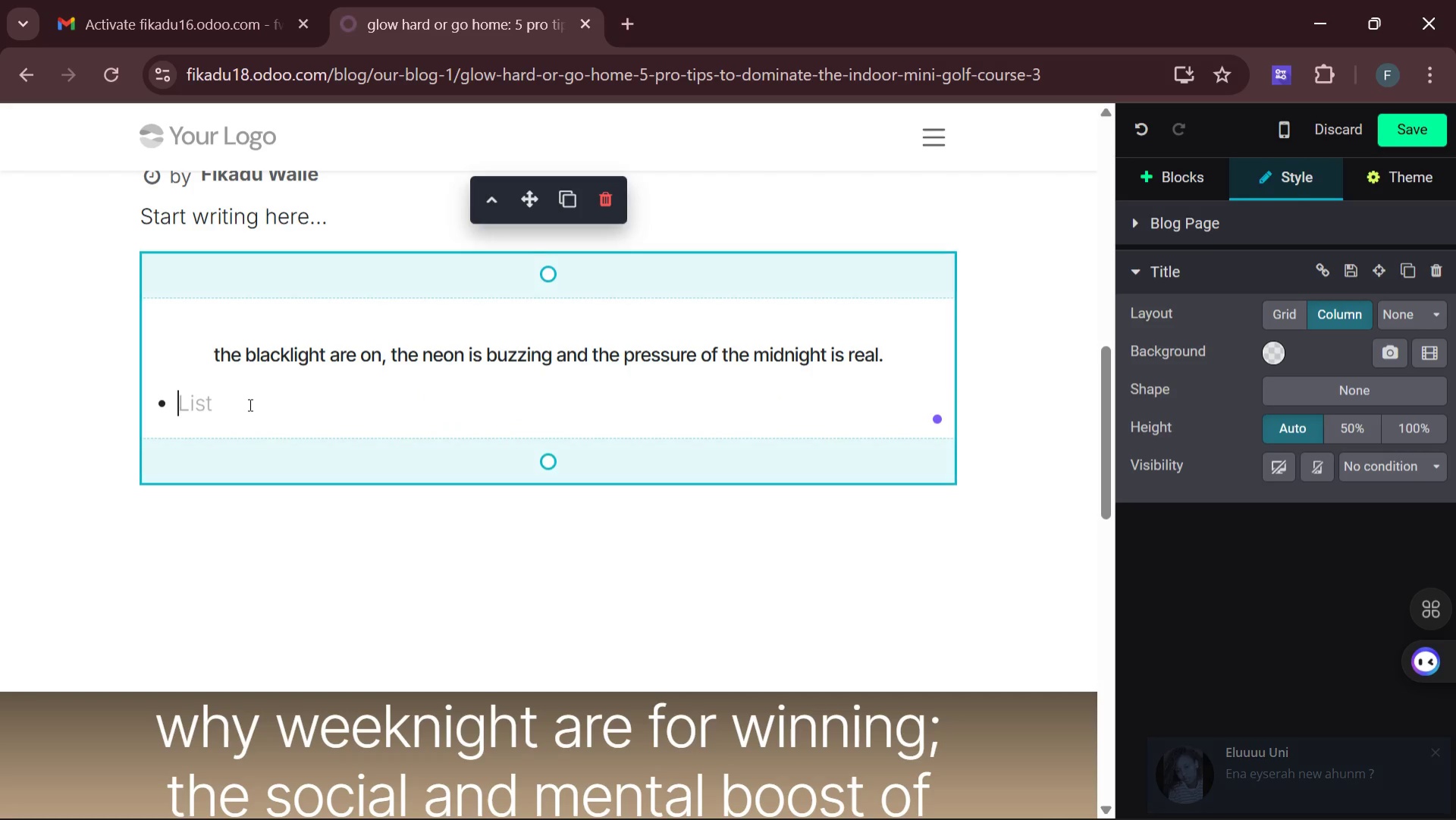 
type(red )
key(Backspace)
key(Backspace)
type(ad the carpet grain )
key(Backspace)
type(: the glow fibers have )
 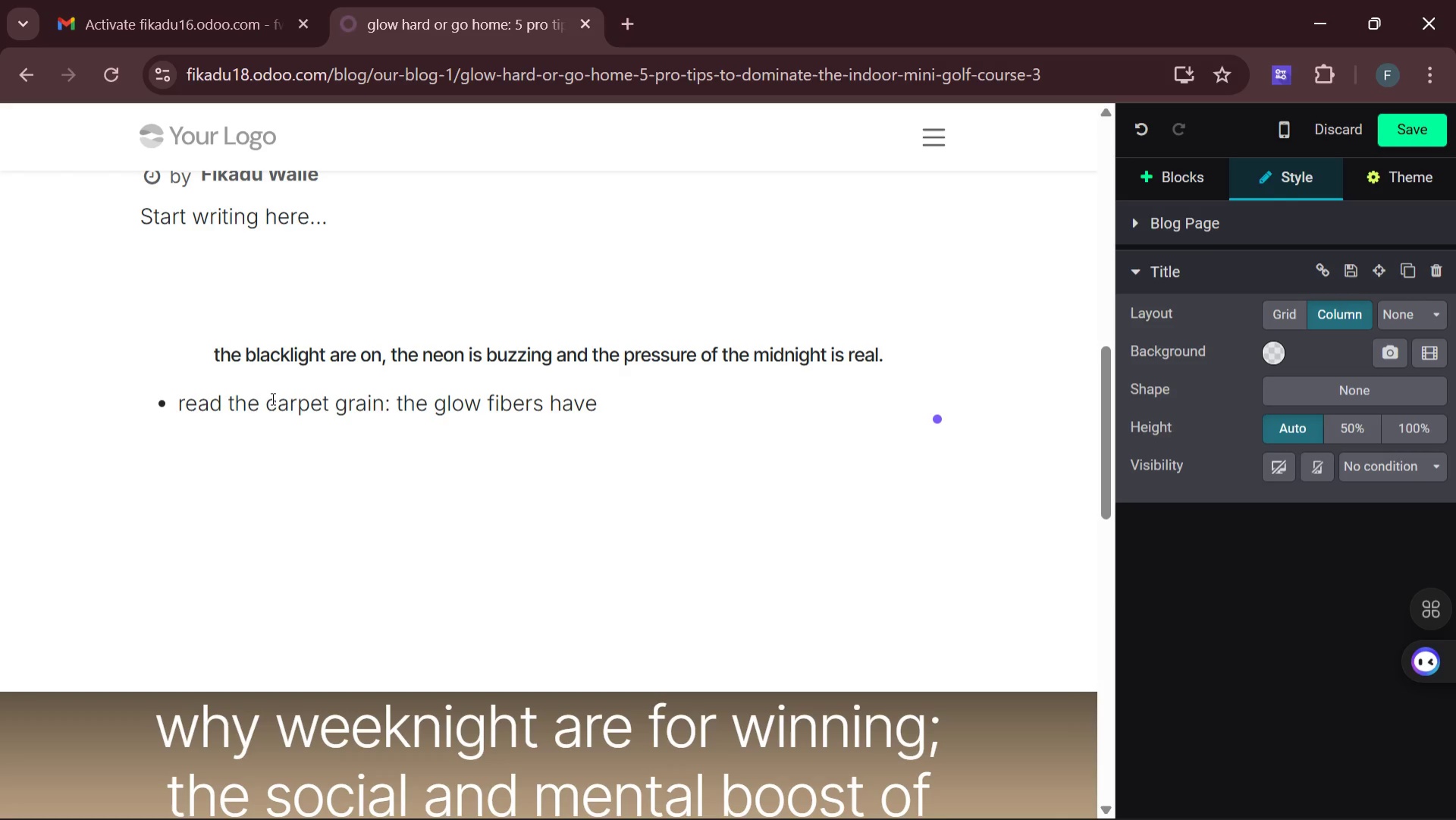 
type(a subtle direction )
 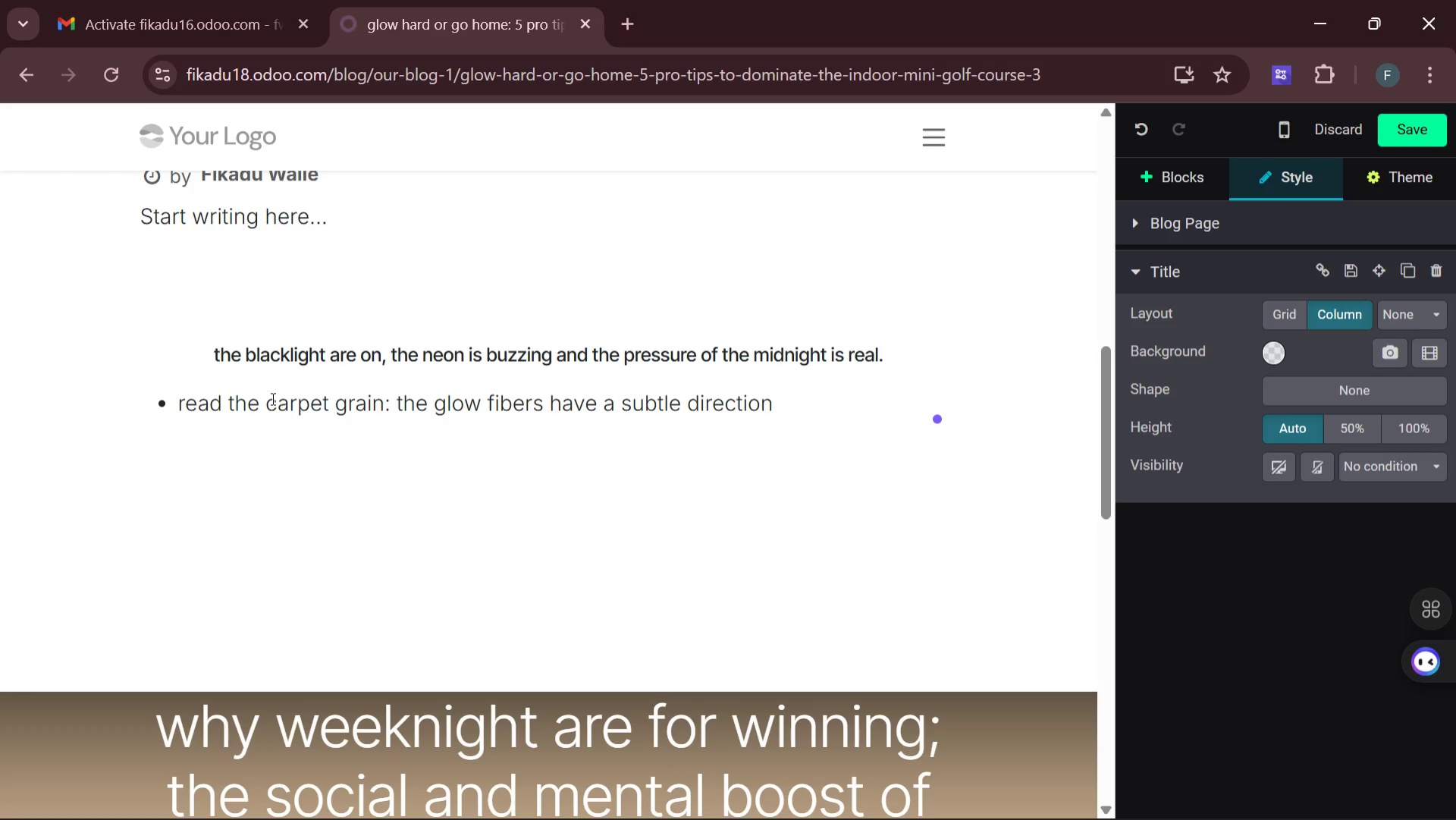 
key(Backspace)
type(. look closely ar)
key(Backspace)
type(t thehue)
 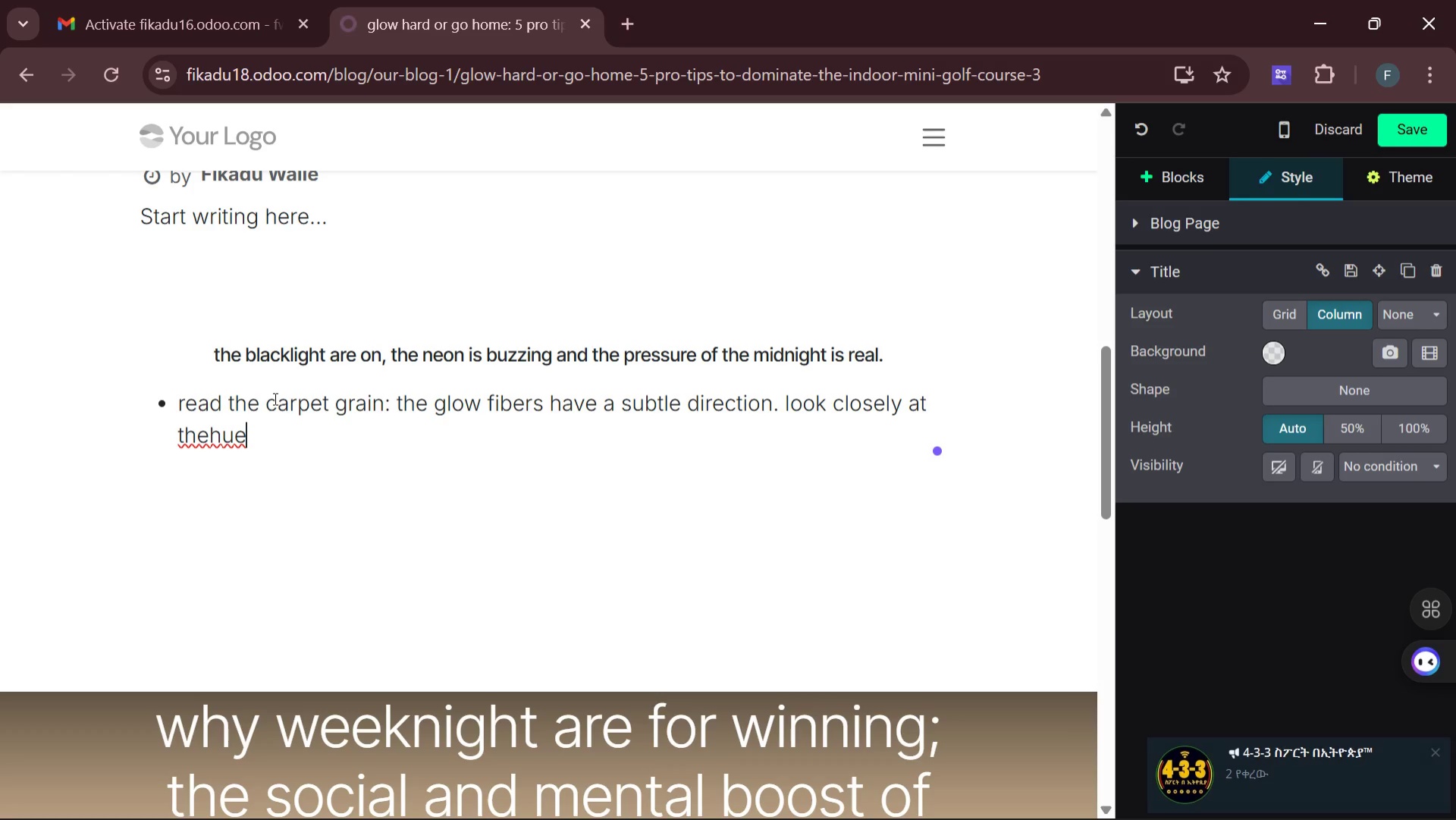 
key(Enter)
 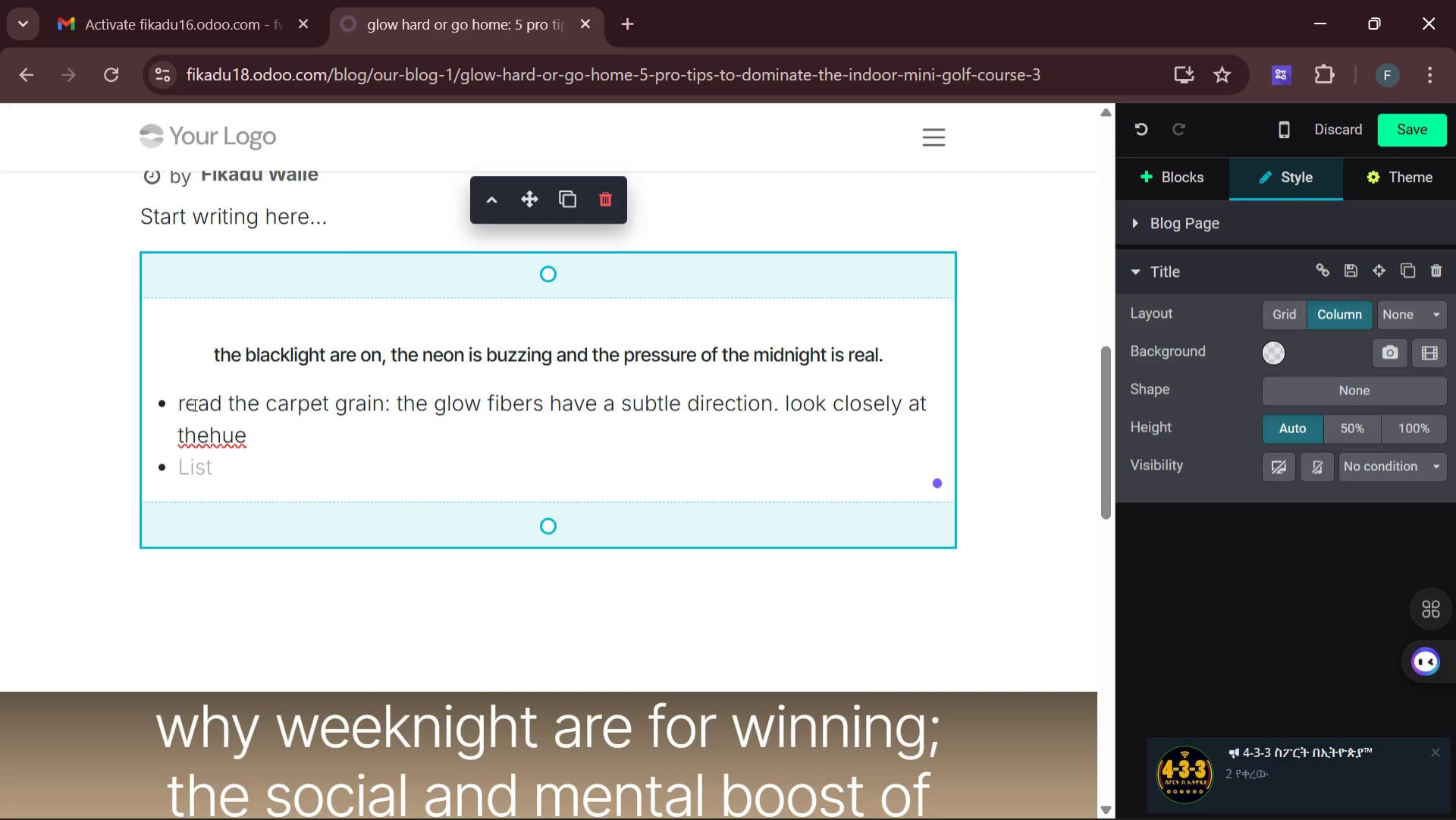 
wait(6.41)
 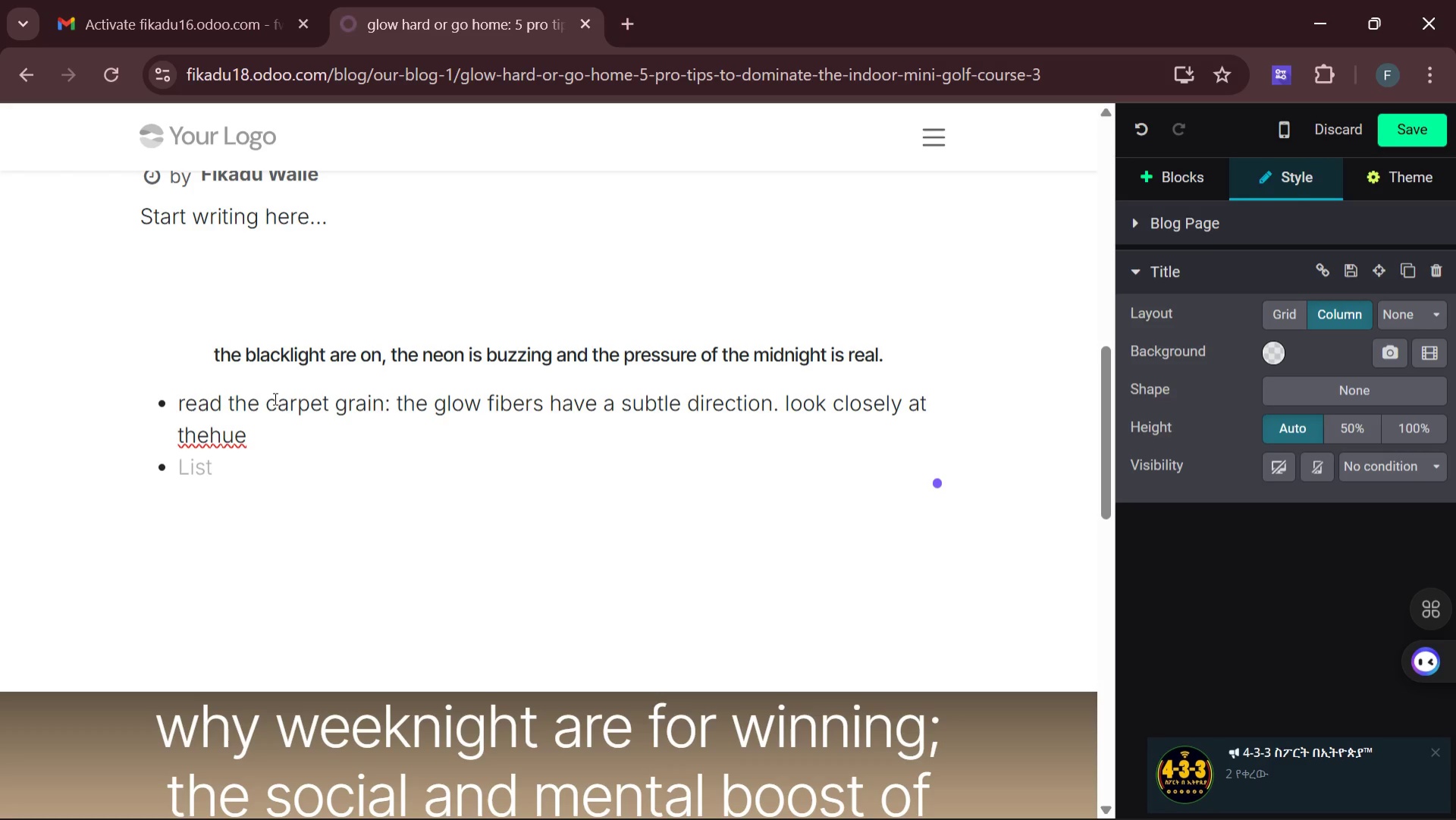 
left_click([208, 426])
 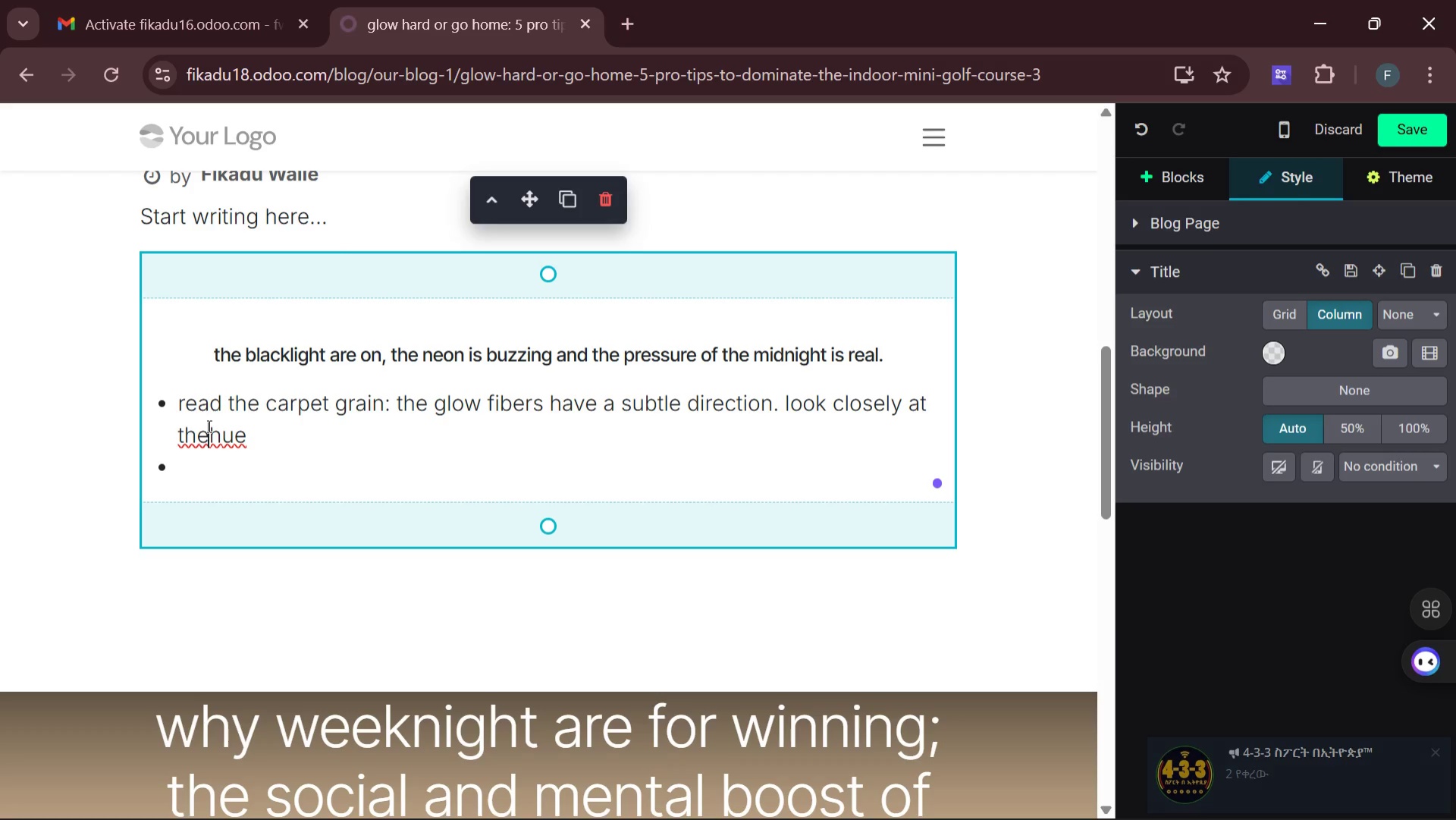 
key(Space)
 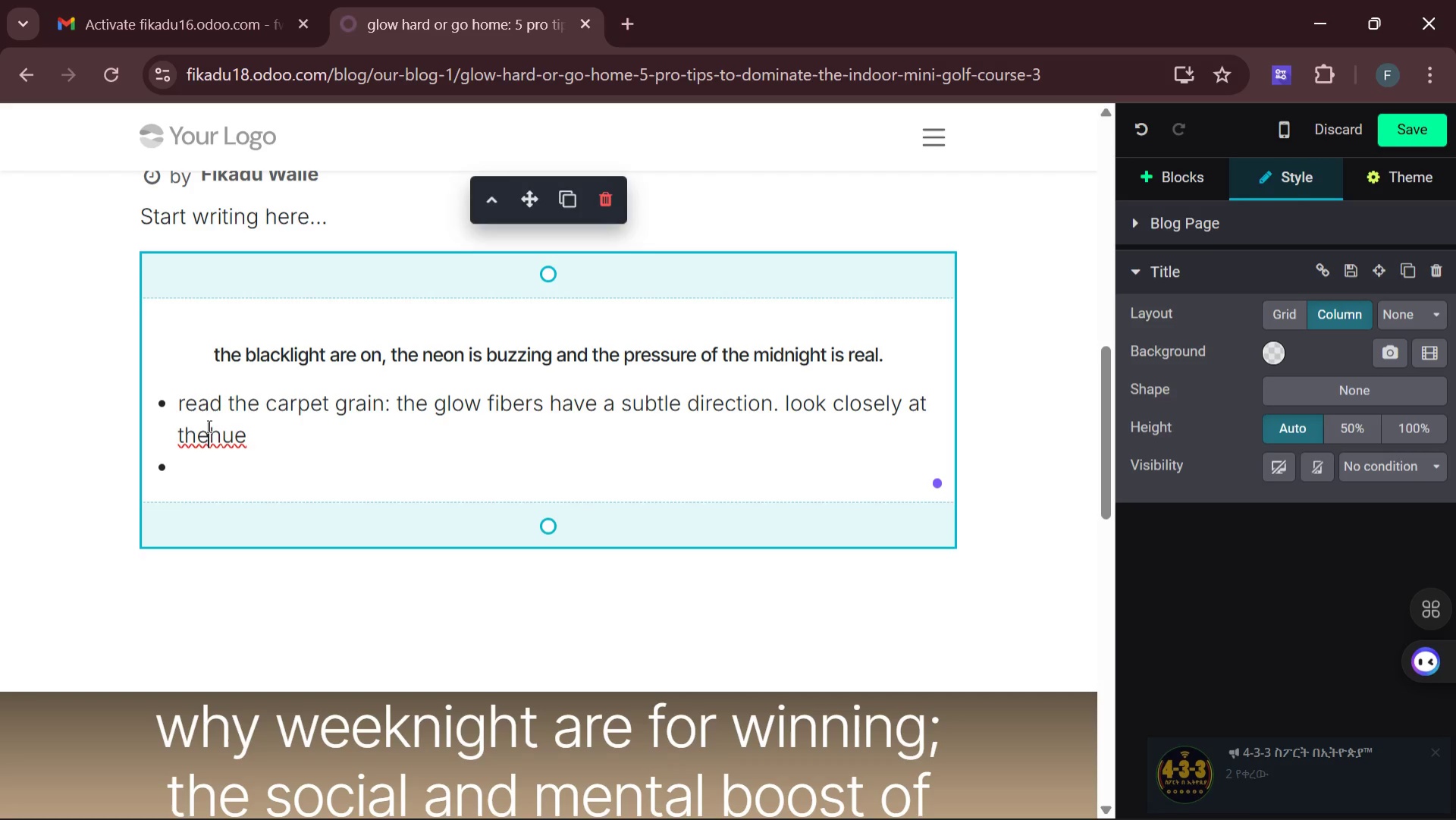 
key(Unknown)
 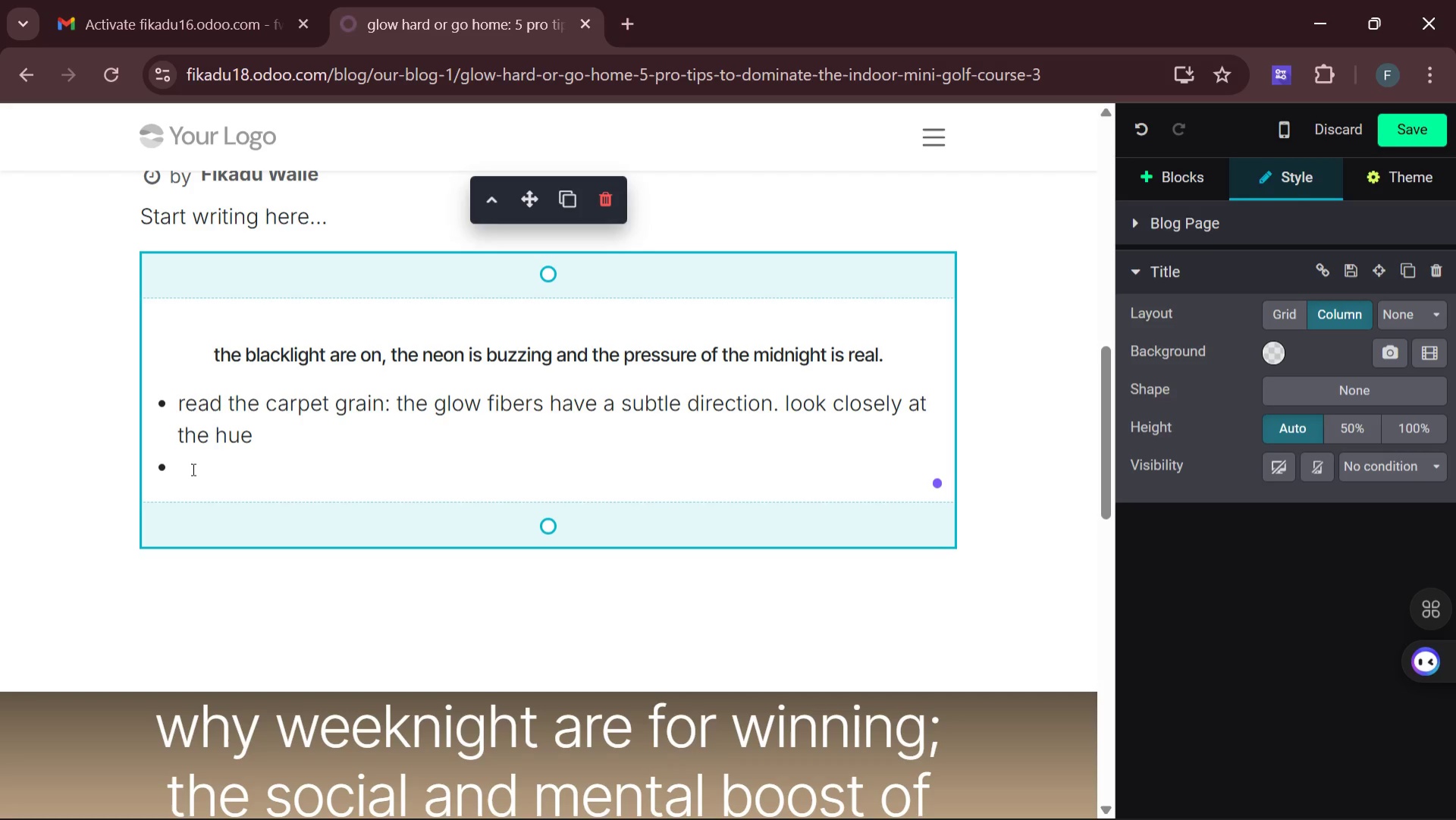 
left_click([190, 470])
 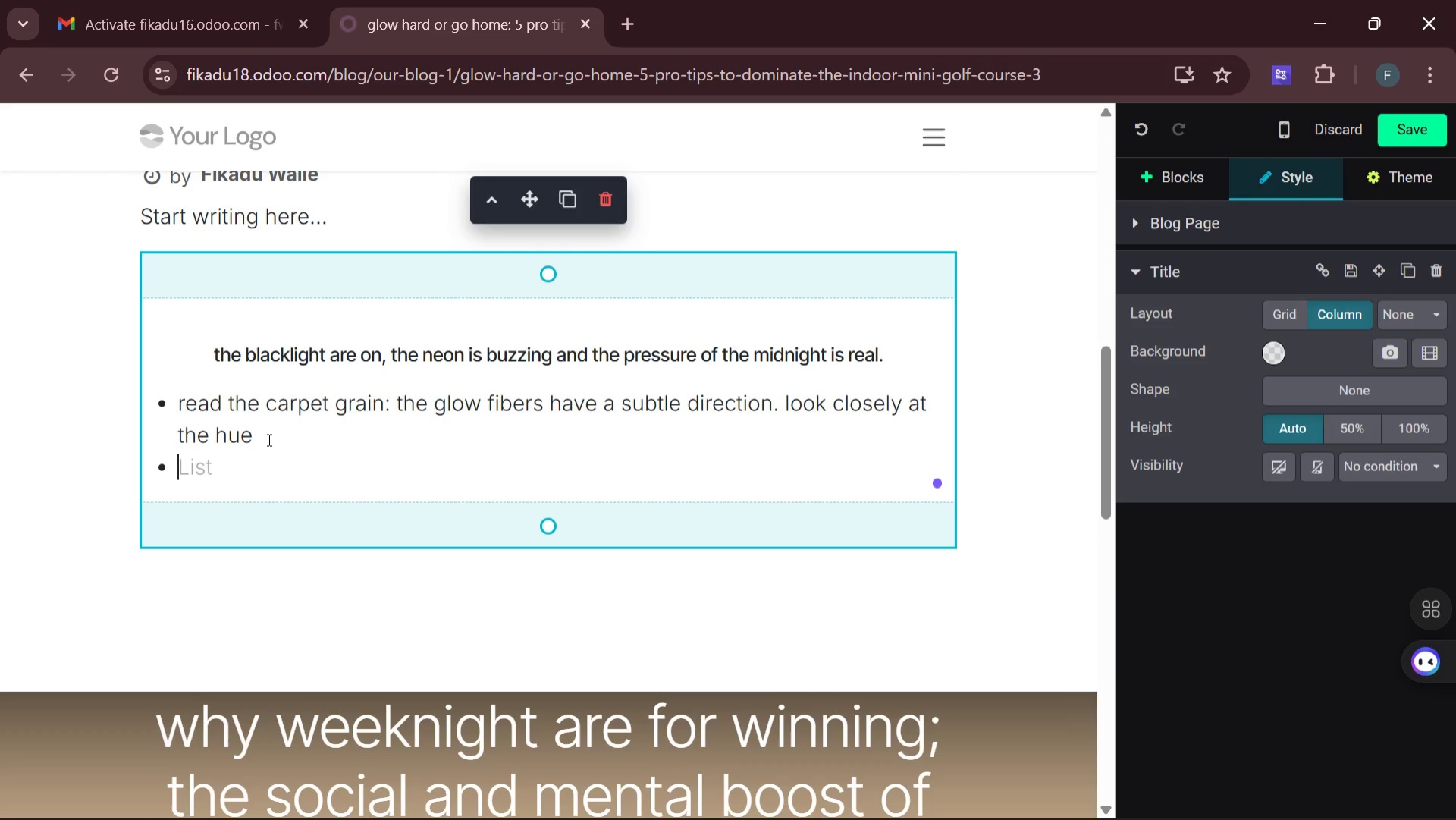 
left_click([268, 439])
 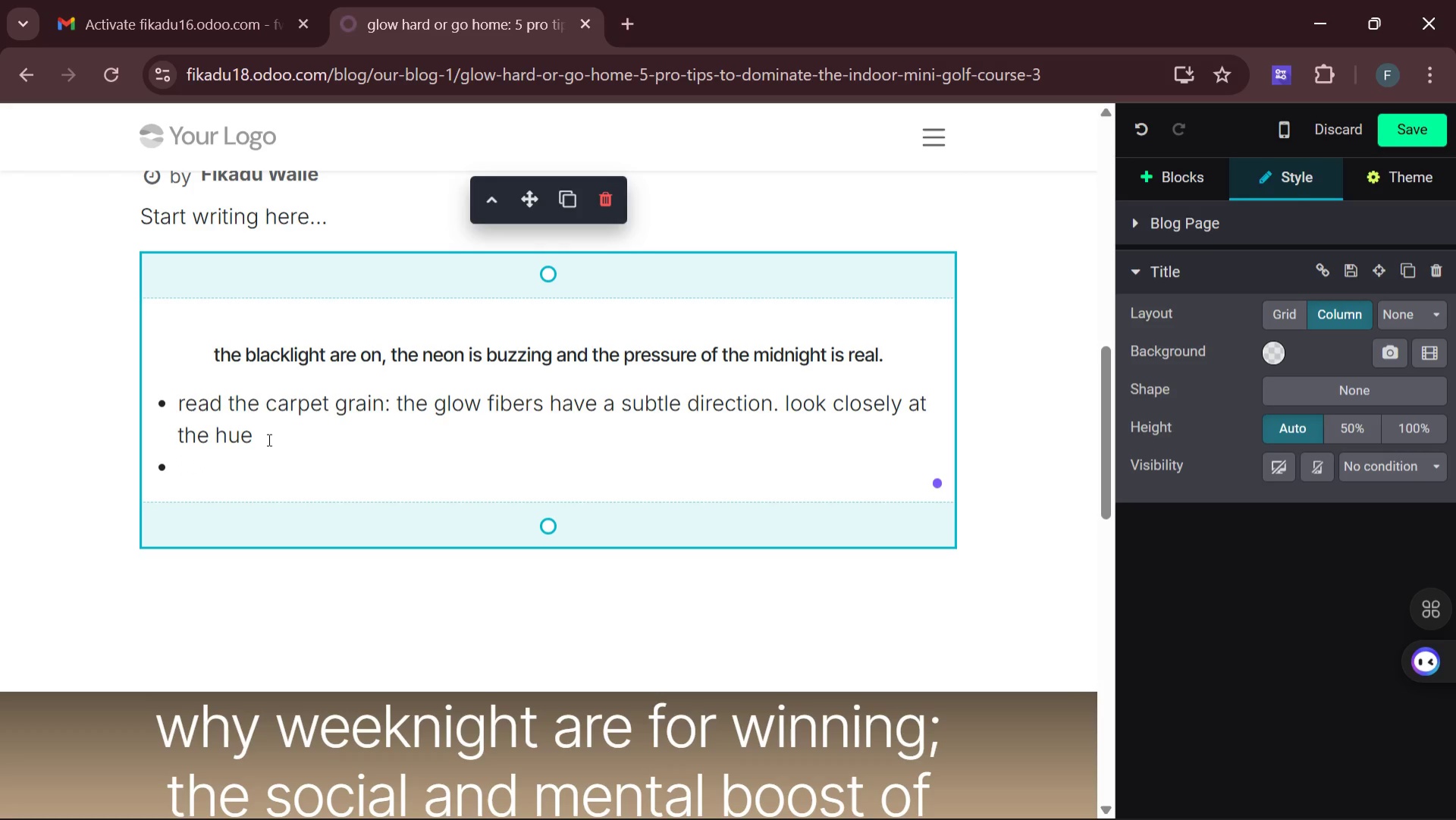 
key(Period)
 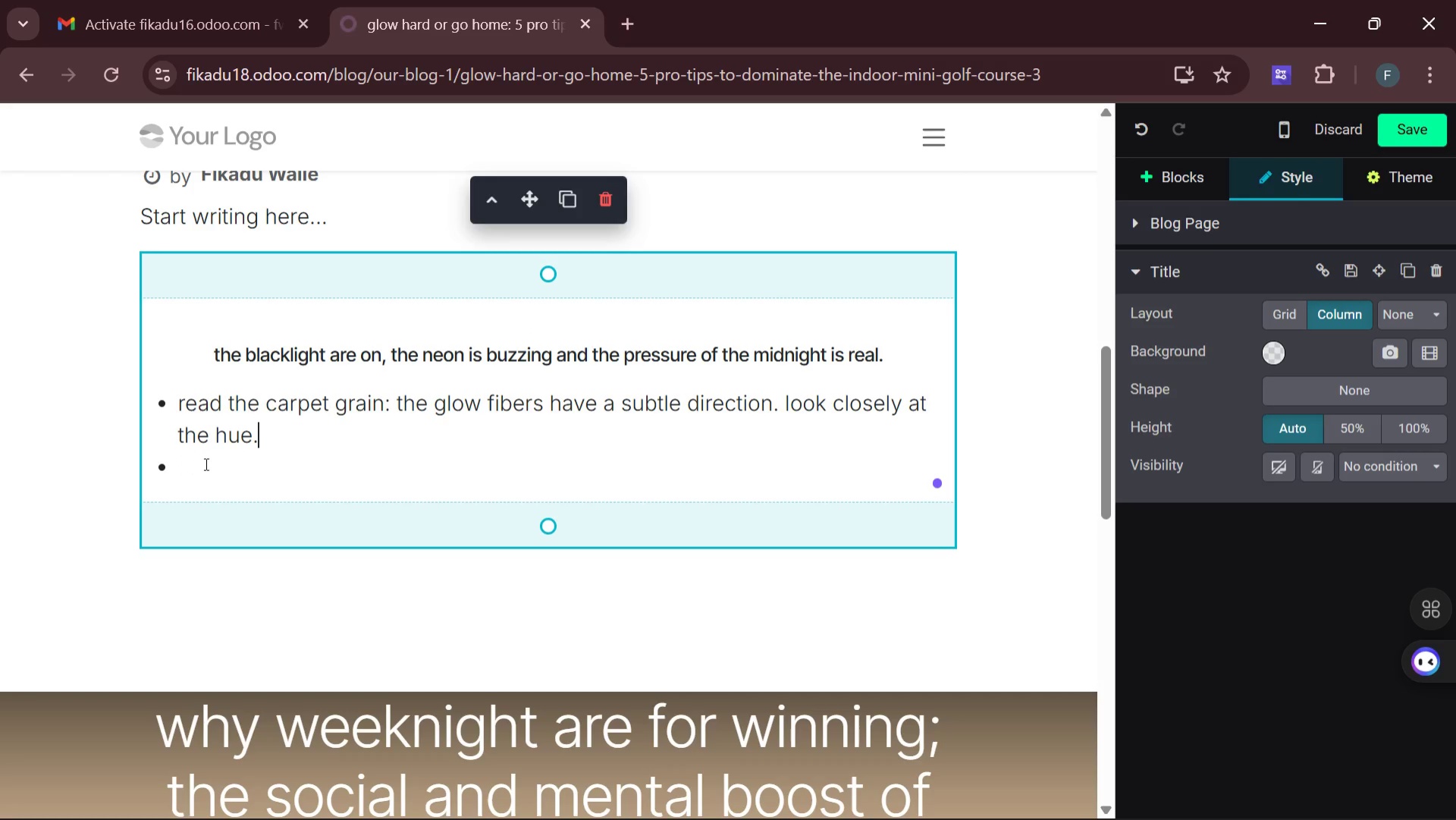 
left_click([194, 467])
 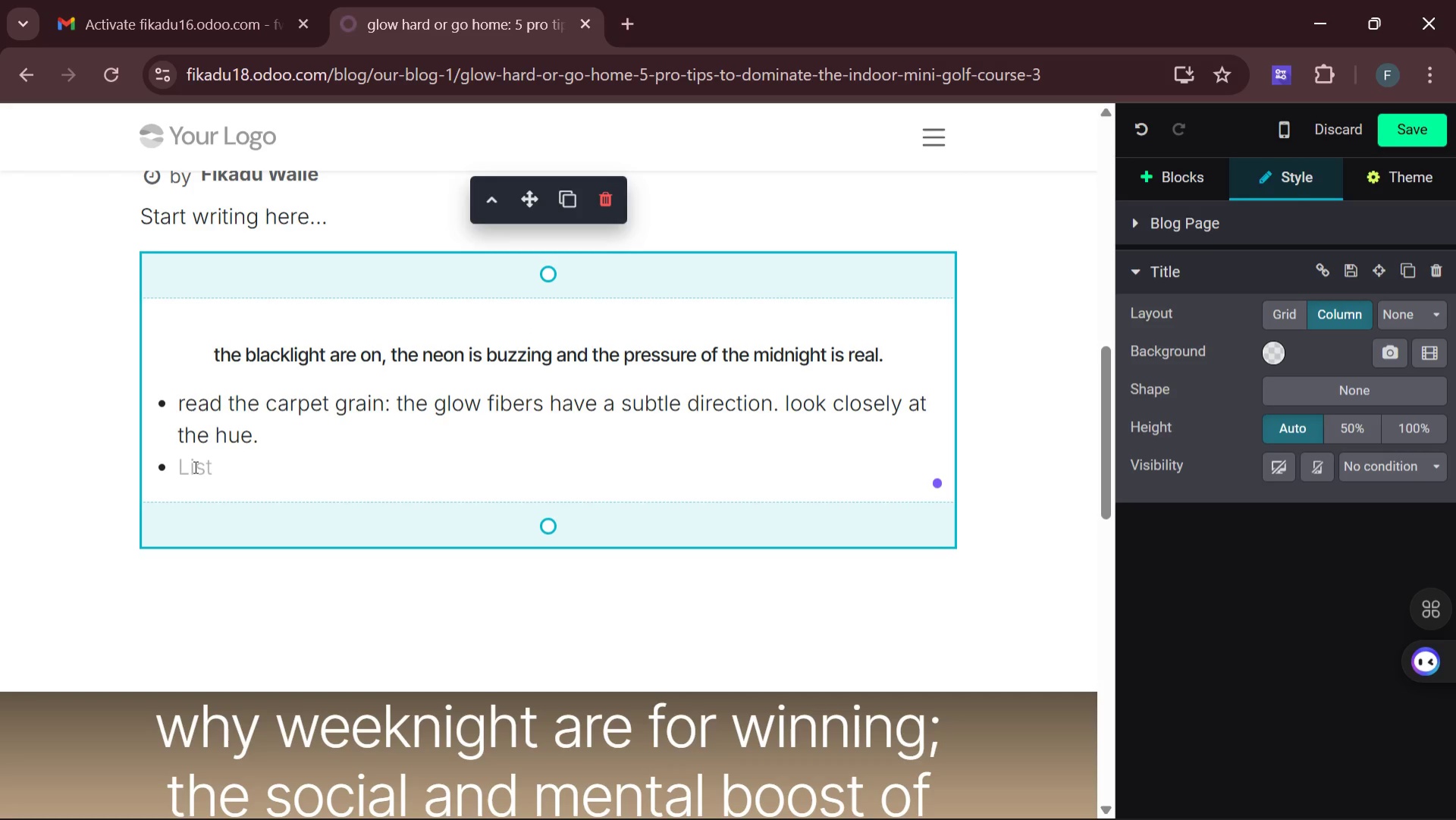 
type(the bank shot is you friend )
key(Backspace)
type(: at the c)
key(Backspace)
type(electric avenues )
 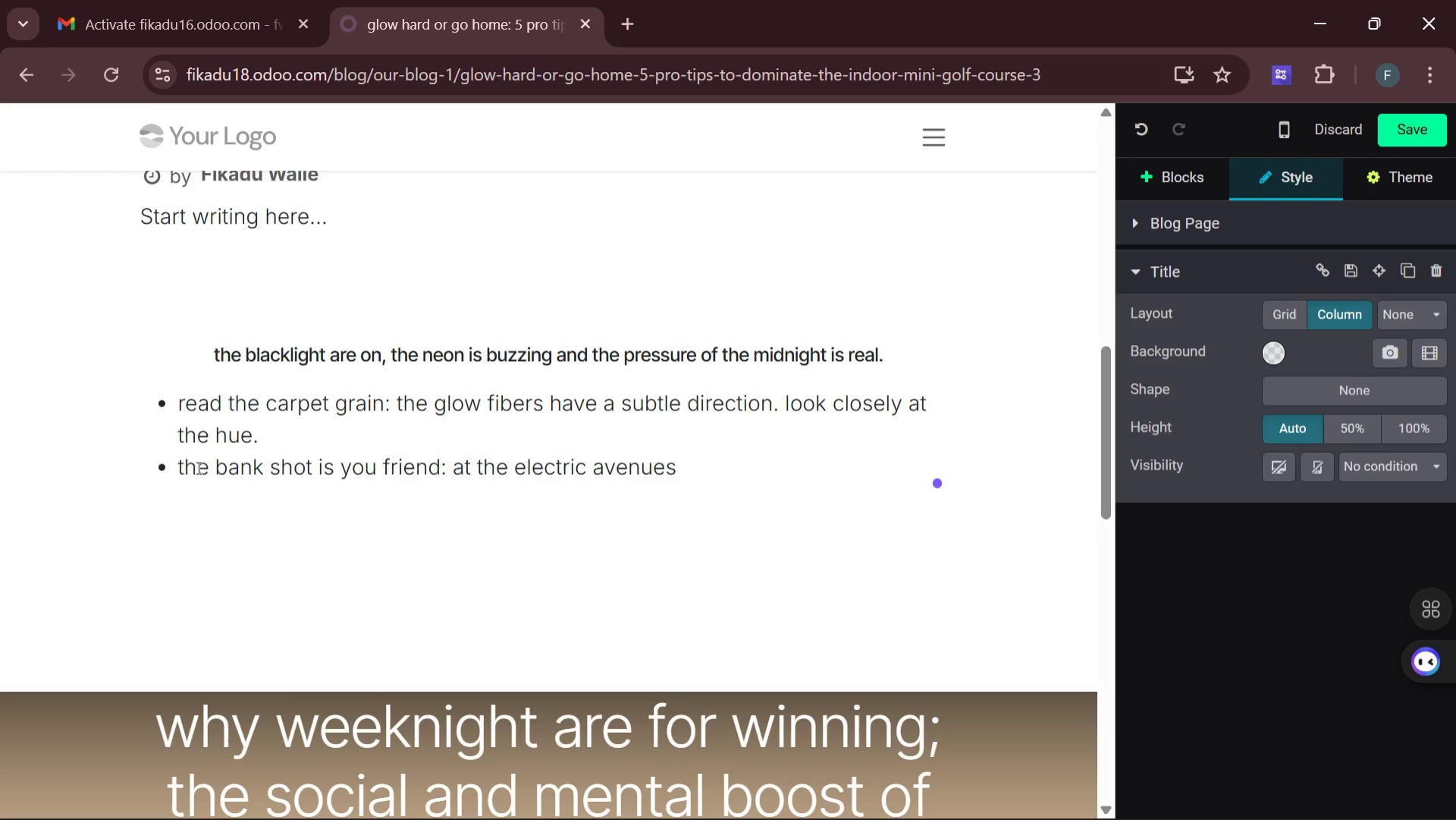 
key(Backspace)
key(Backspace)
type( hole aim for tehe)
key(Backspace)
key(Backspace)
key(Backspace)
type(he )
 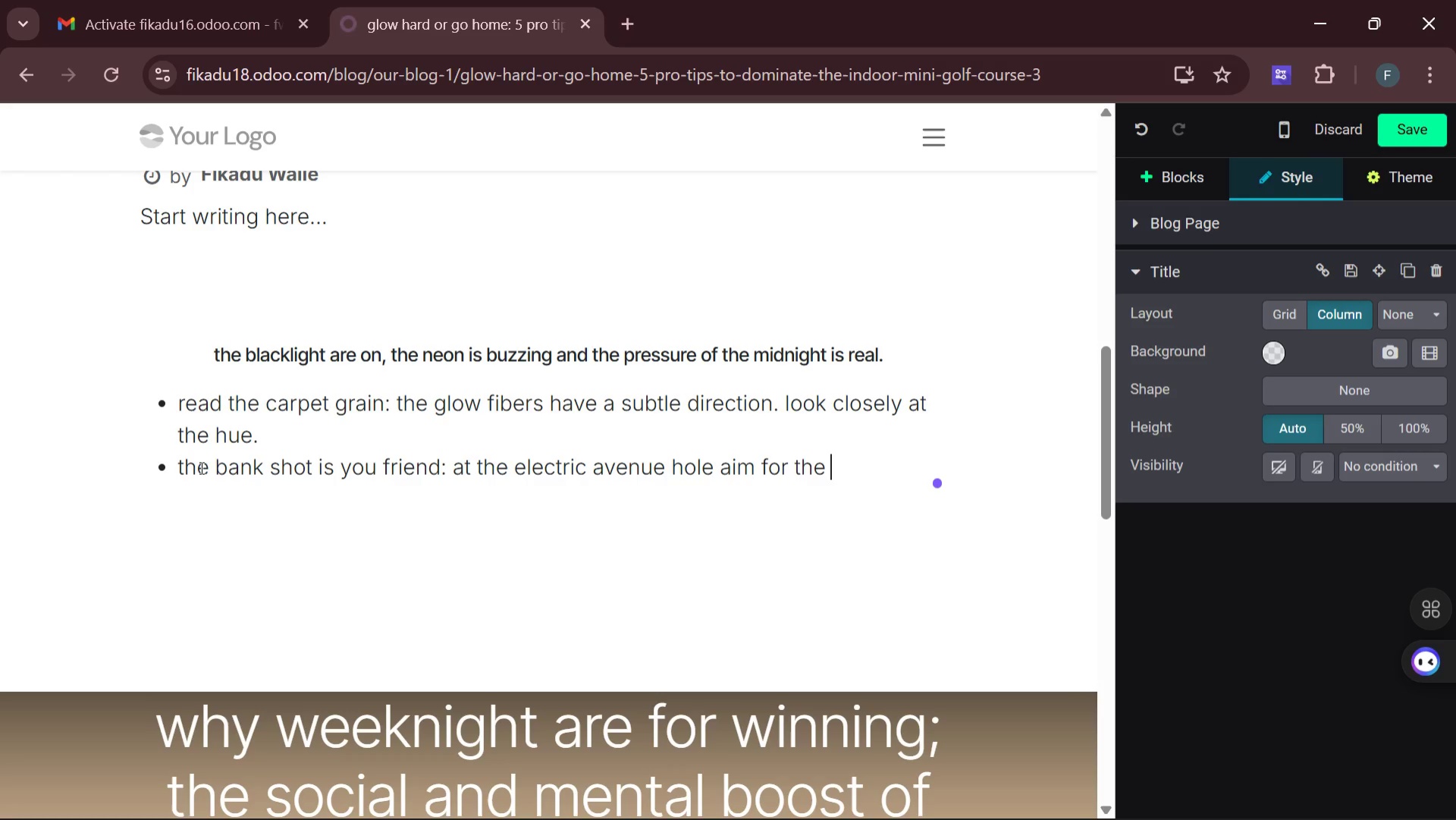 
type(second reial )
 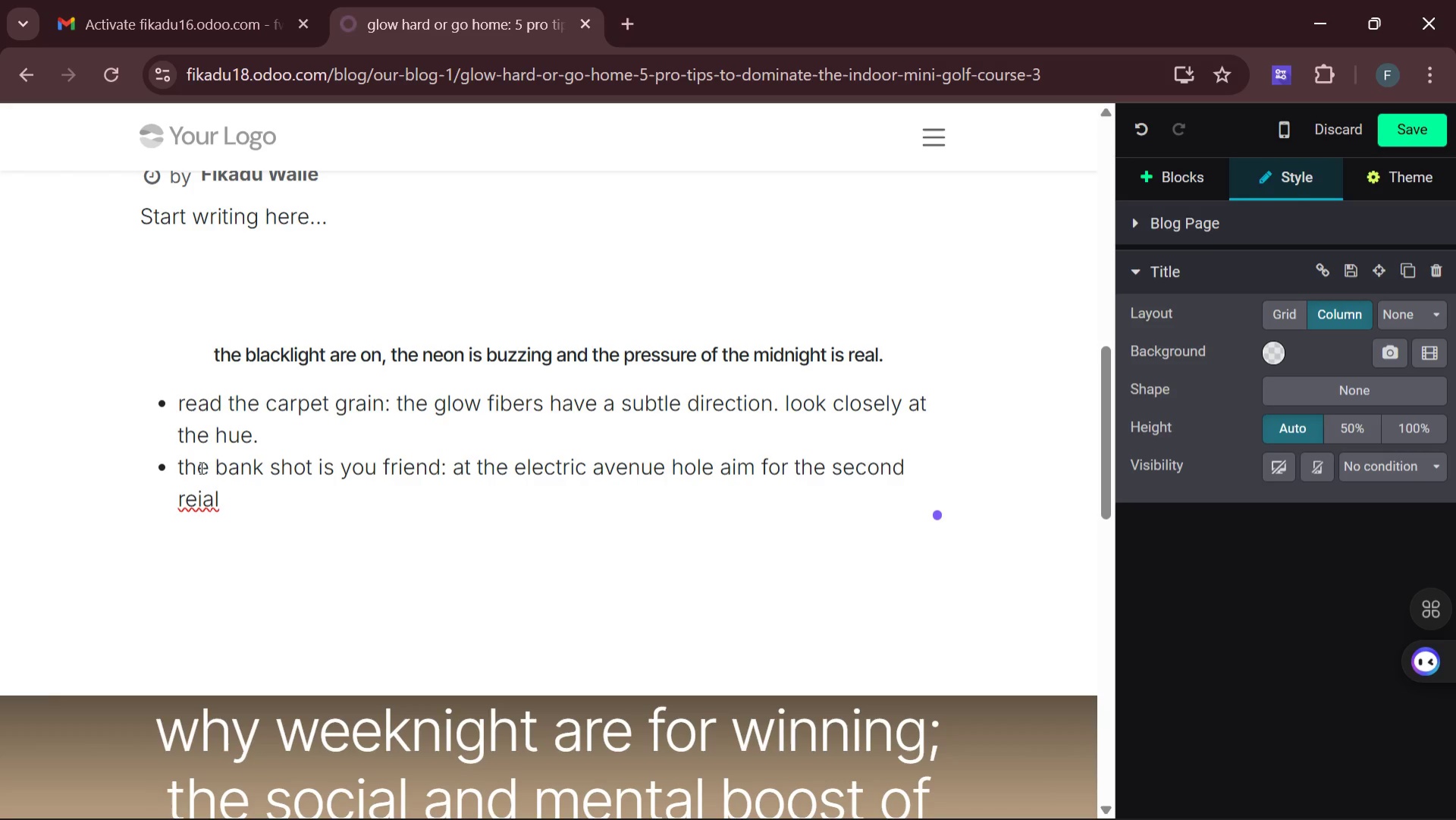 
key(Backspace)
key(Backspace)
key(Backspace)
key(Backspace)
key(Backspace)
type(ail )
 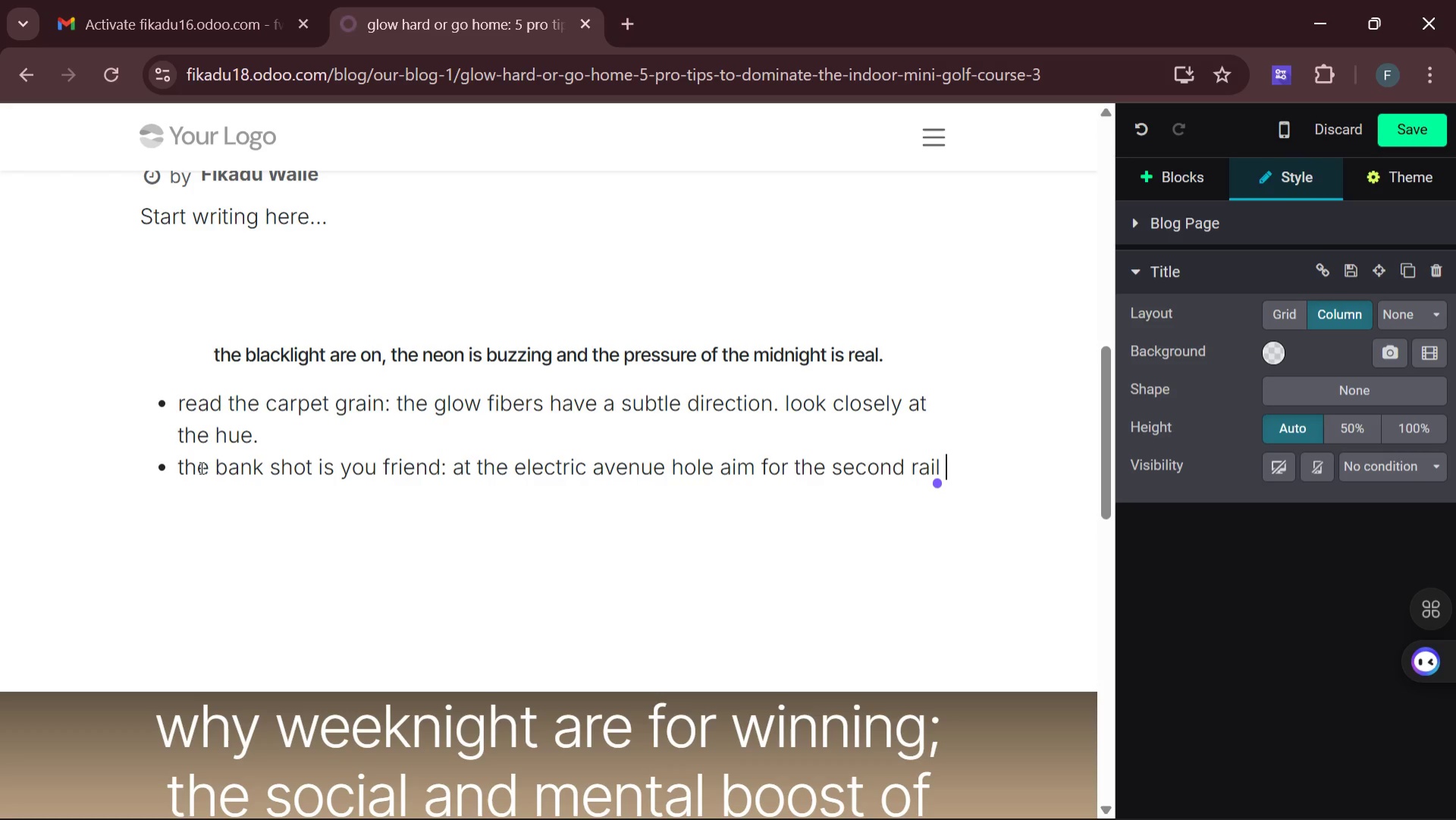 
key(Backspace)
type(, not the first,)
key(Backspace)
type(.)
 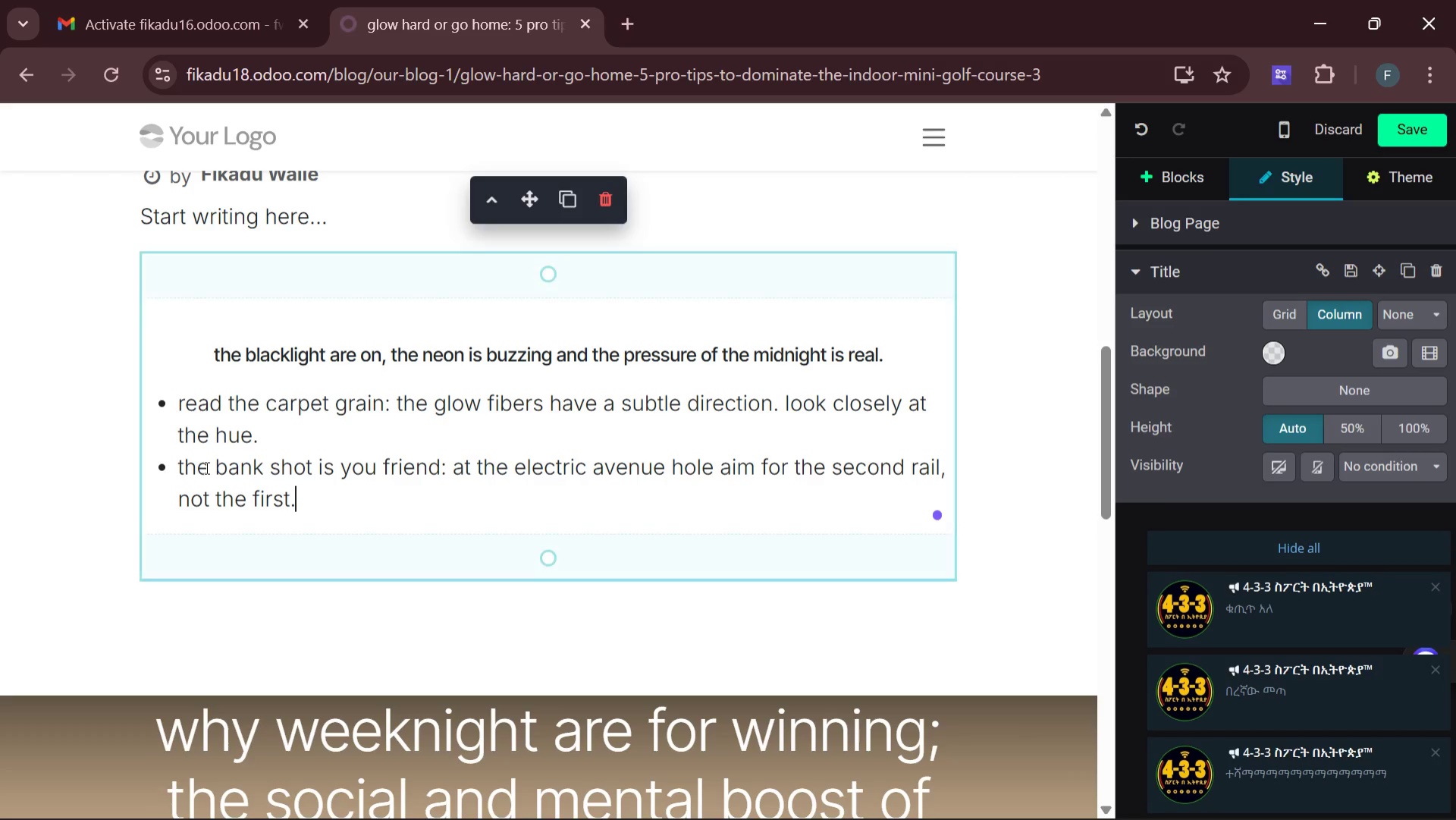 
key(Enter)
 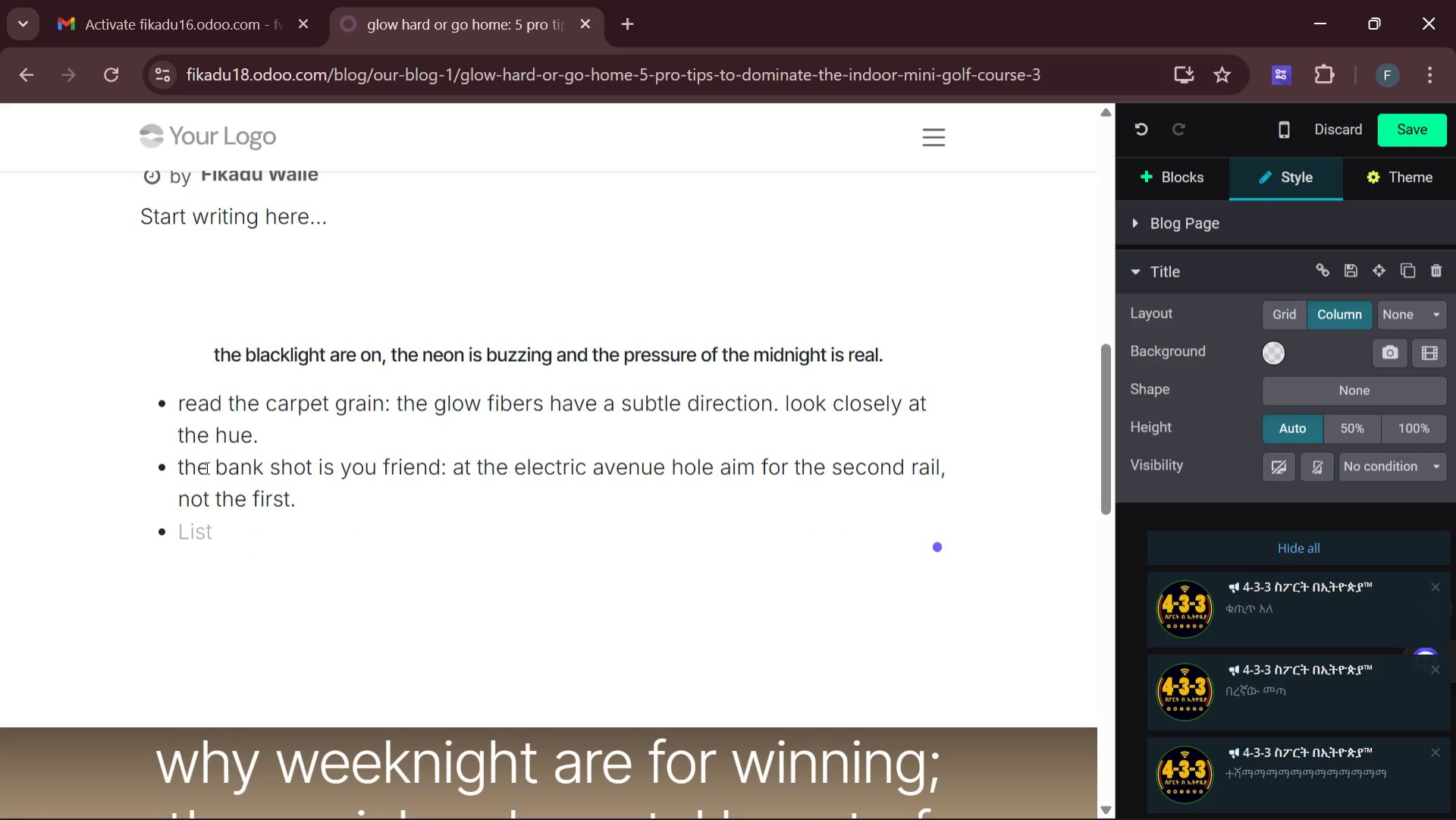 
type(soft hands )
 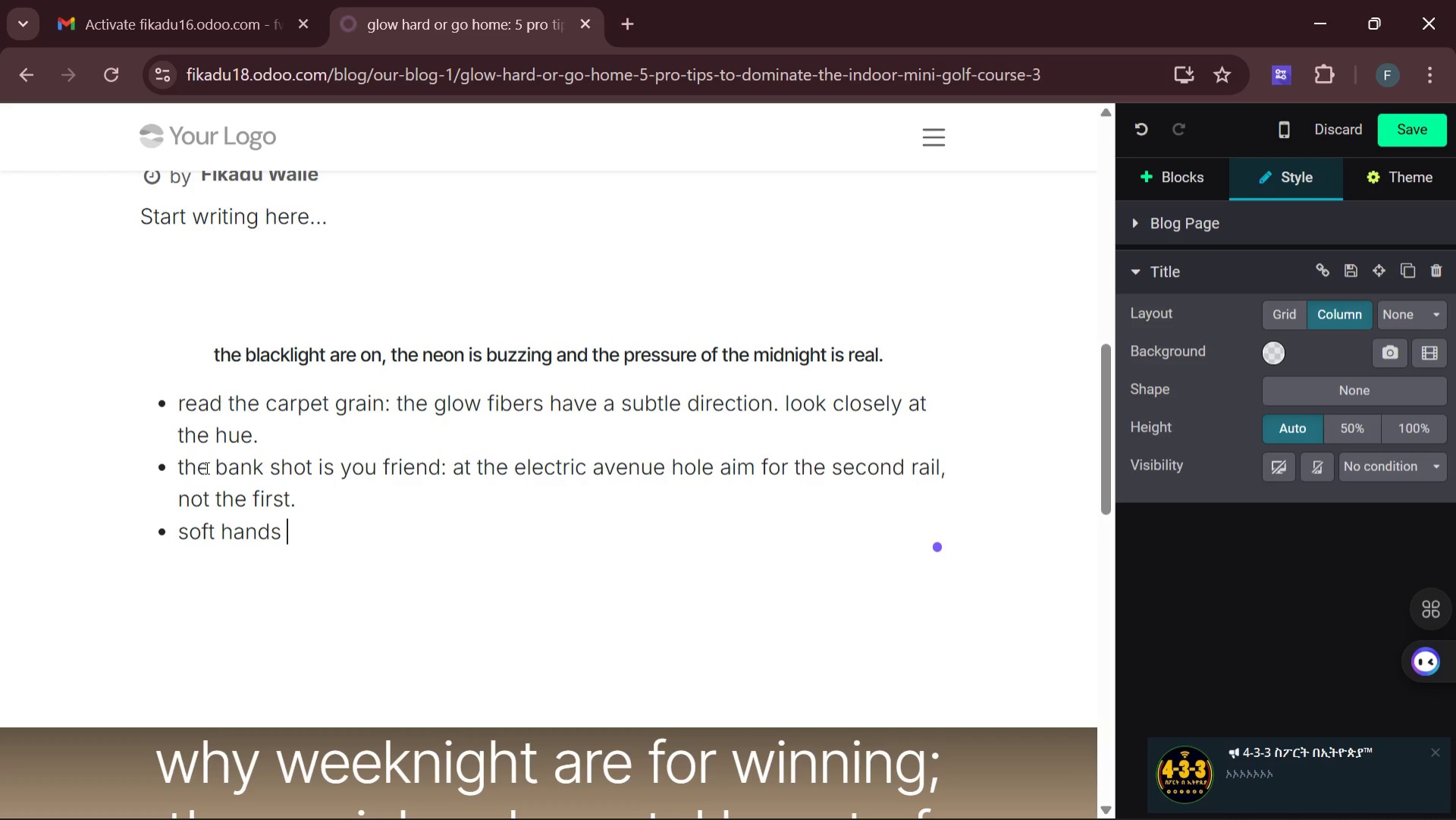 
type(on the 19th hole: the final ramp )
 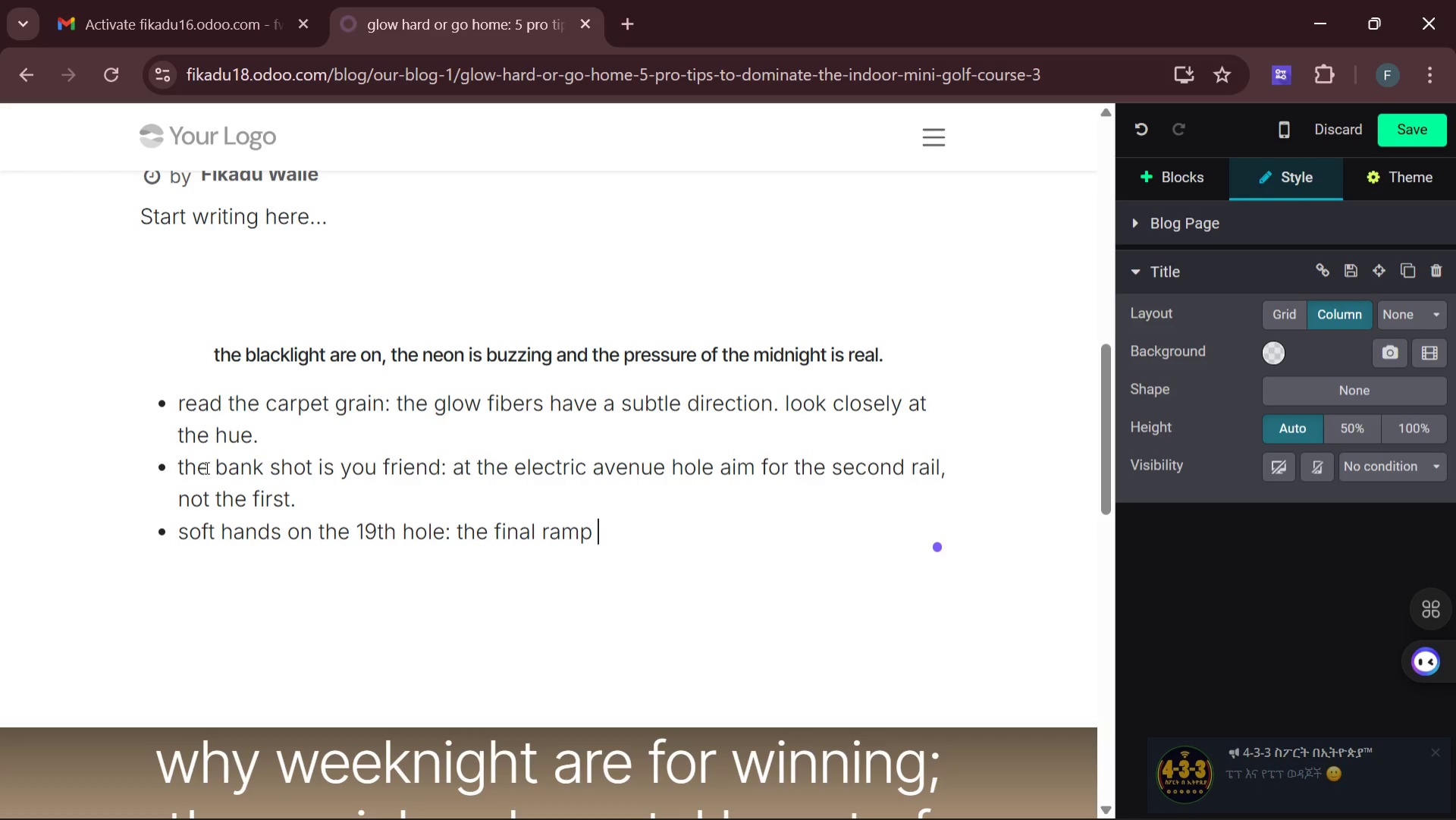 
type(required agental tech )
 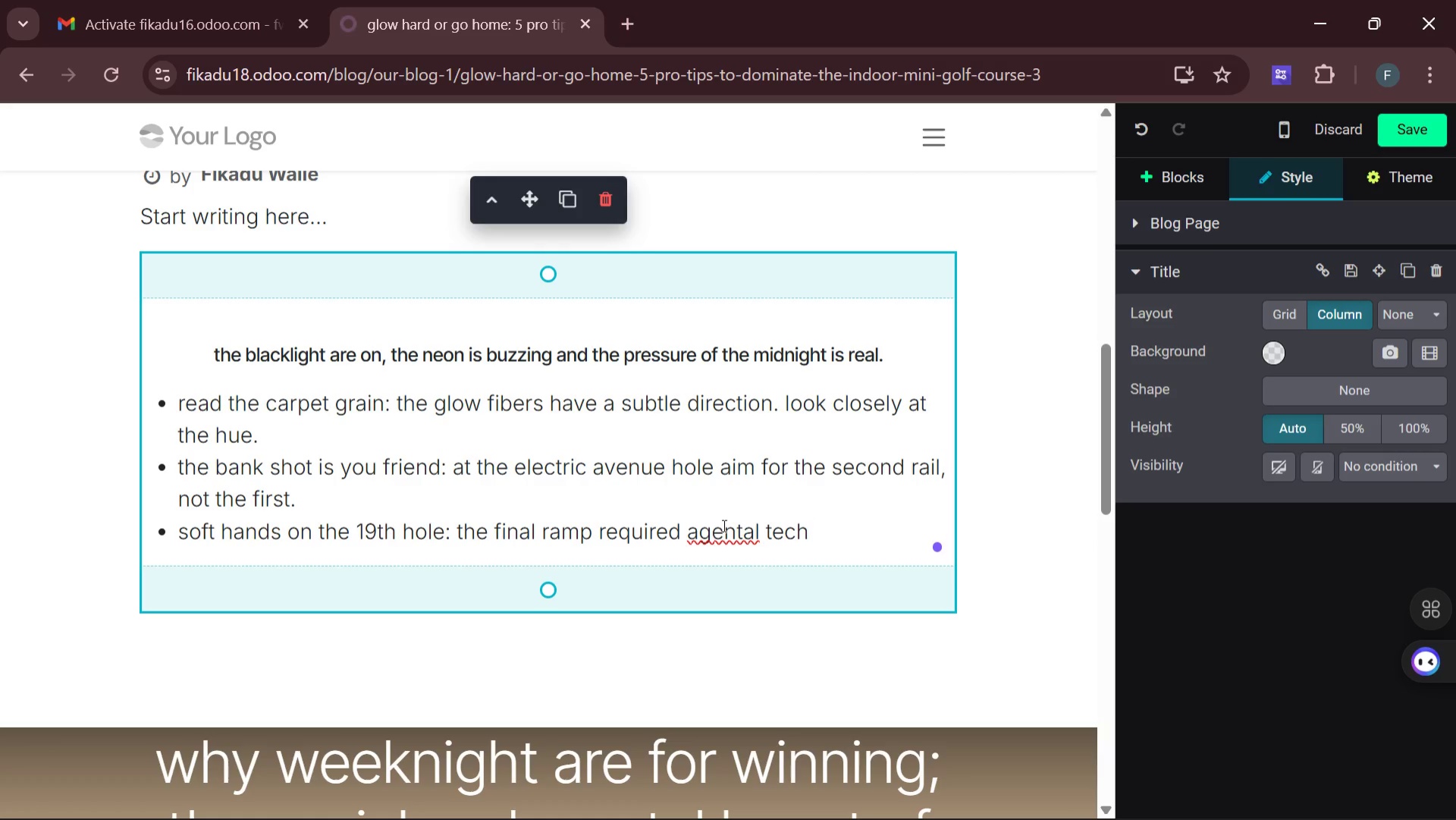 
wait(11.05)
 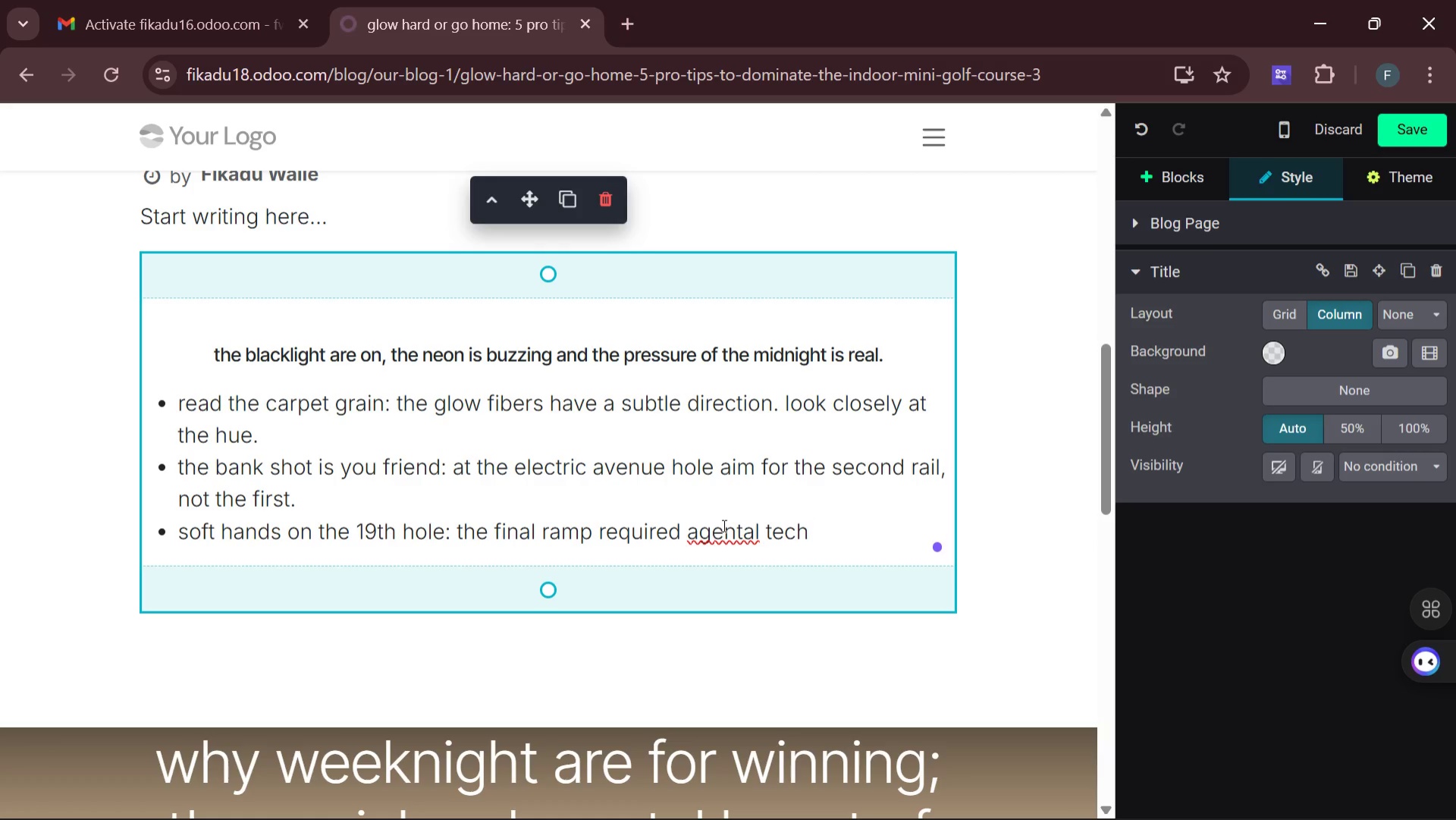 
left_click([754, 532])
 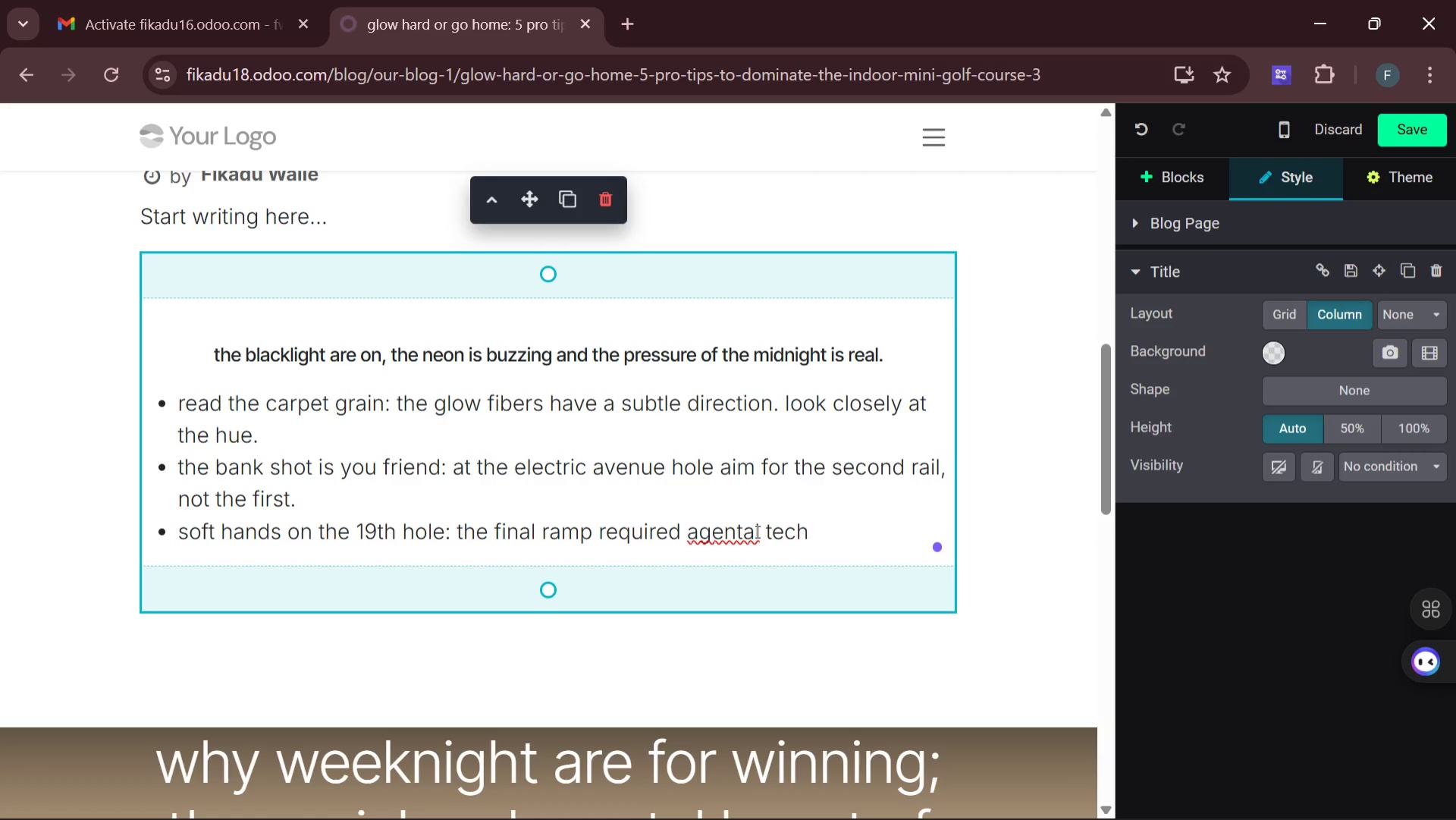 
key(Backspace)
 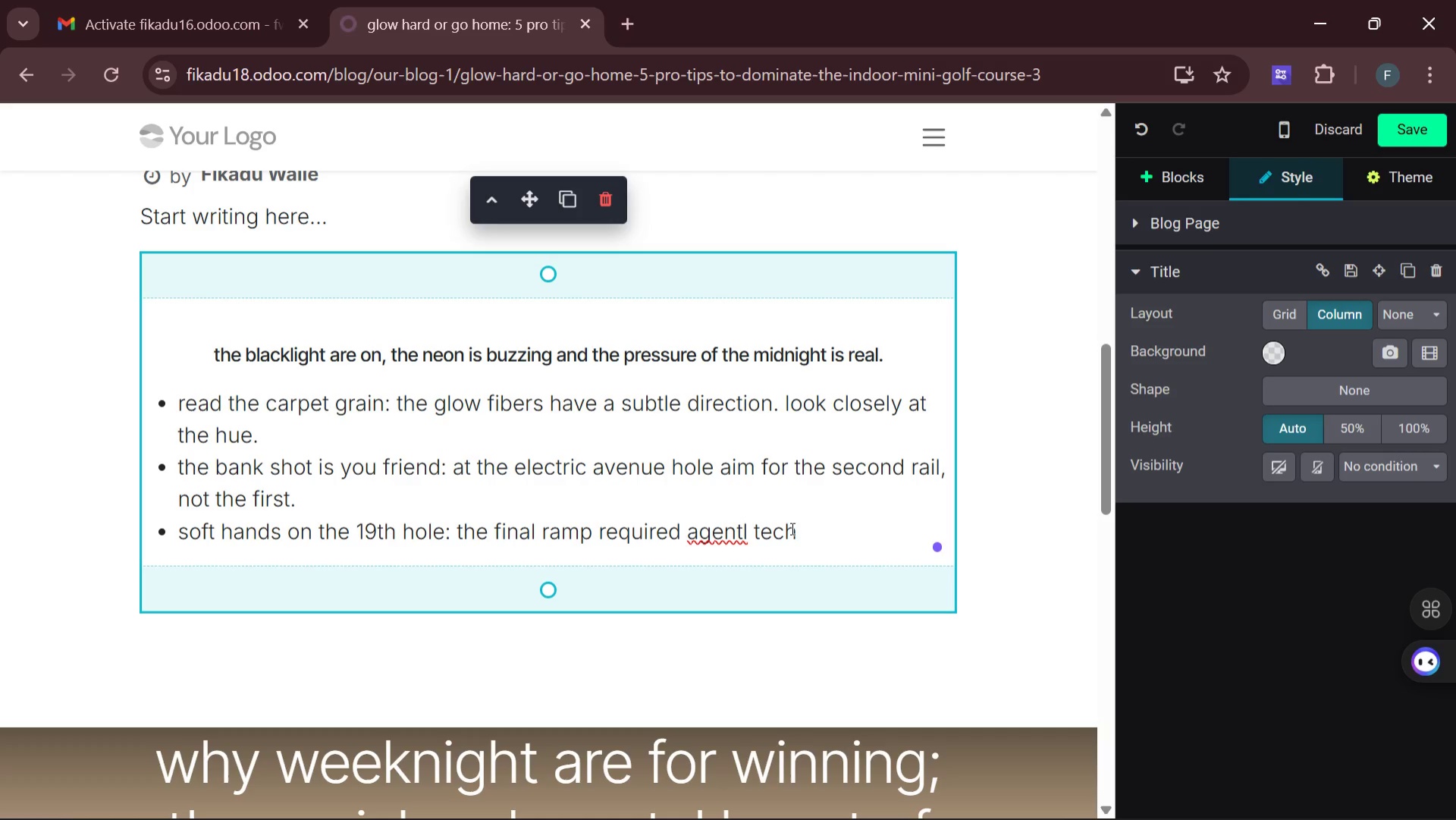 
key(ArrowRight)
 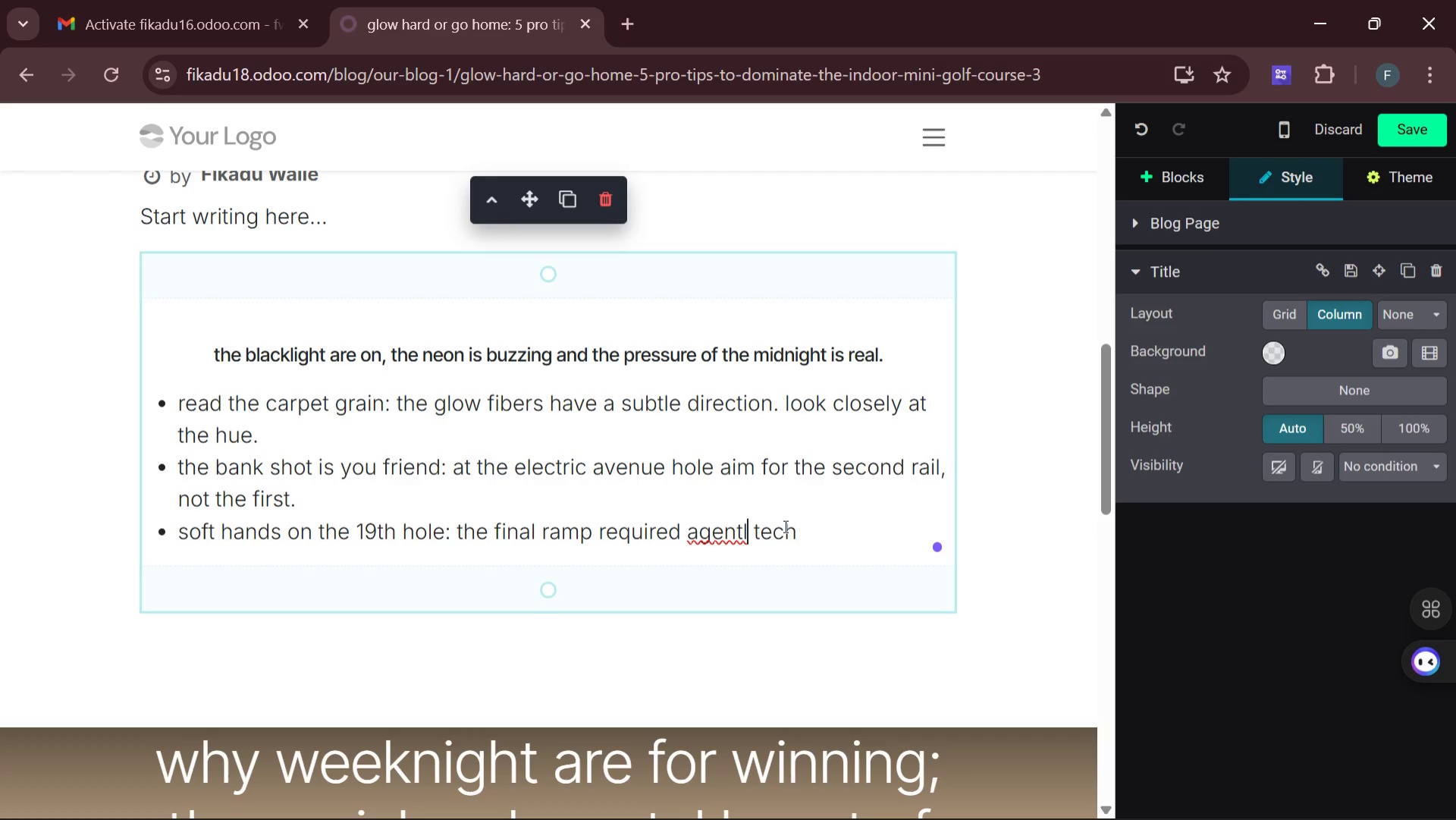 
key(E)
 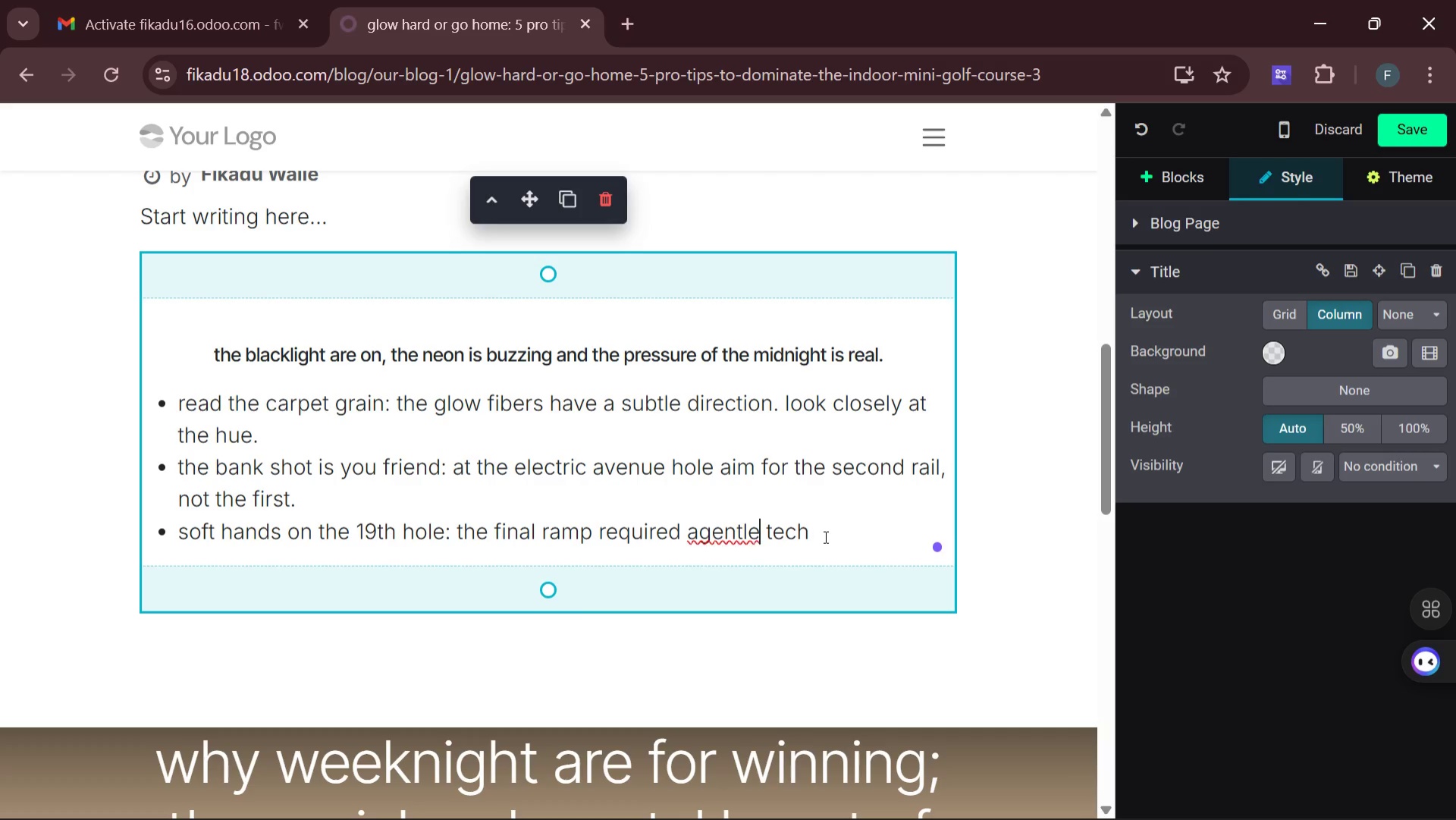 
left_click([824, 536])
 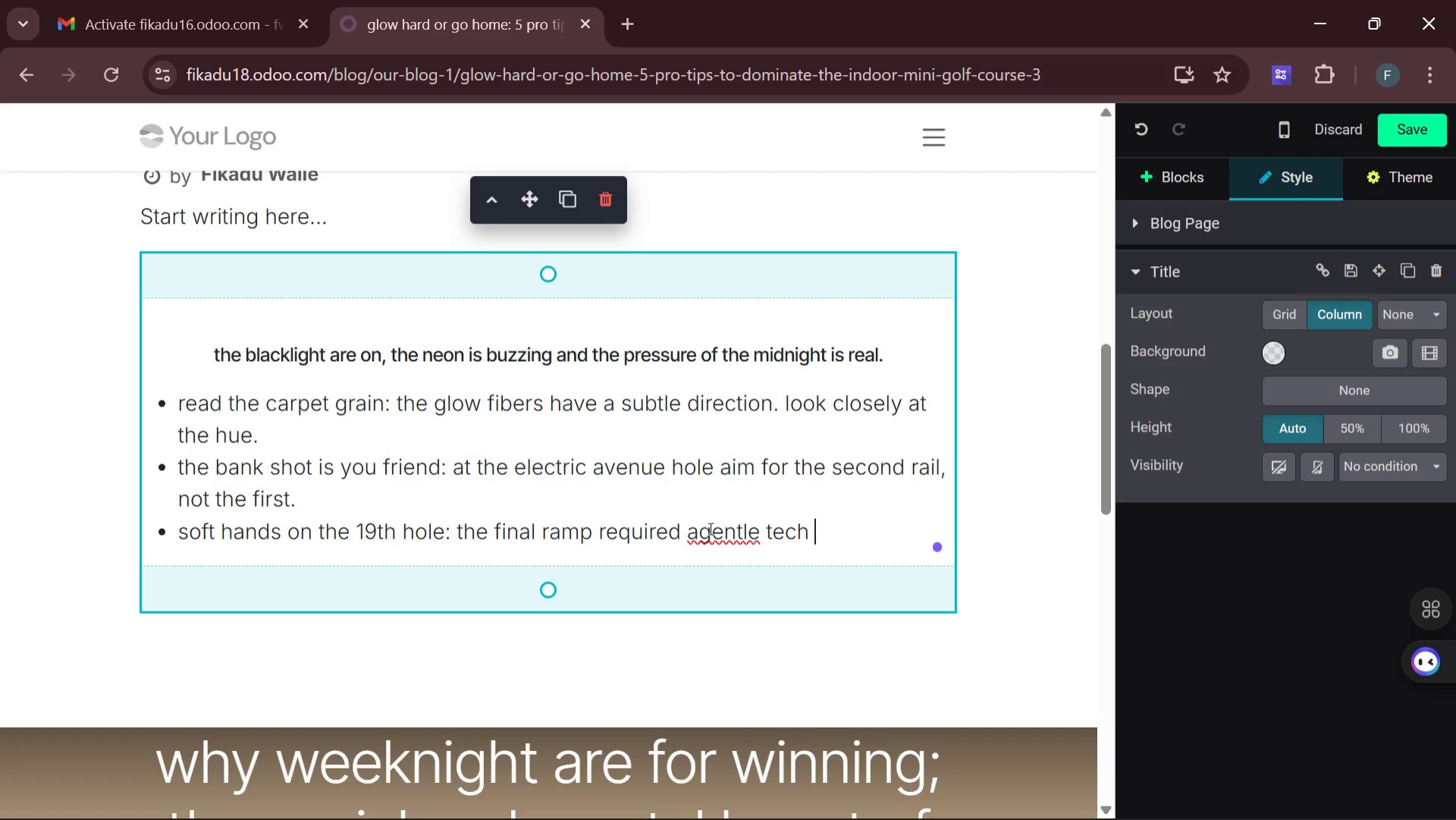 
left_click([701, 533])
 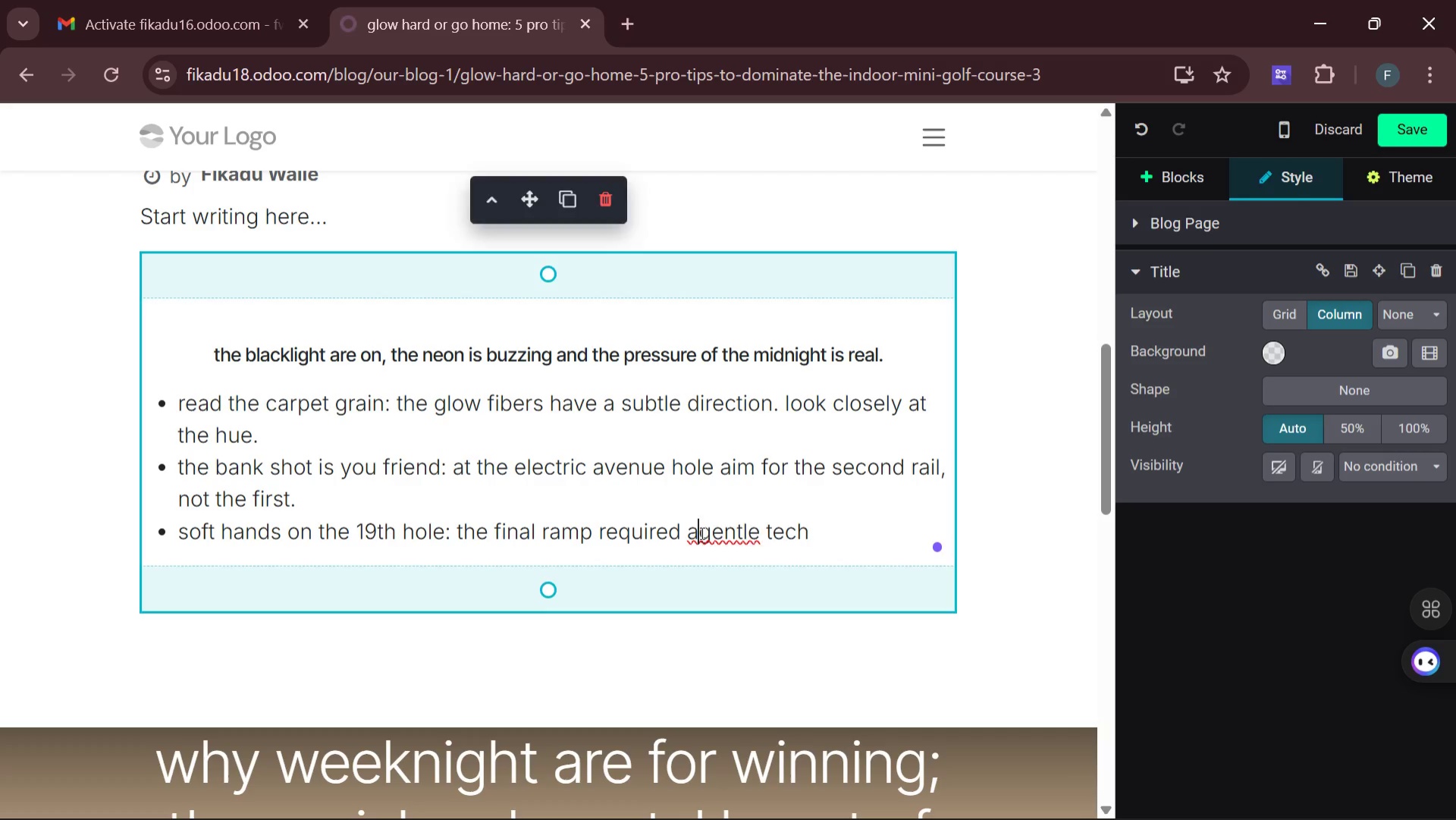 
key(Space)
 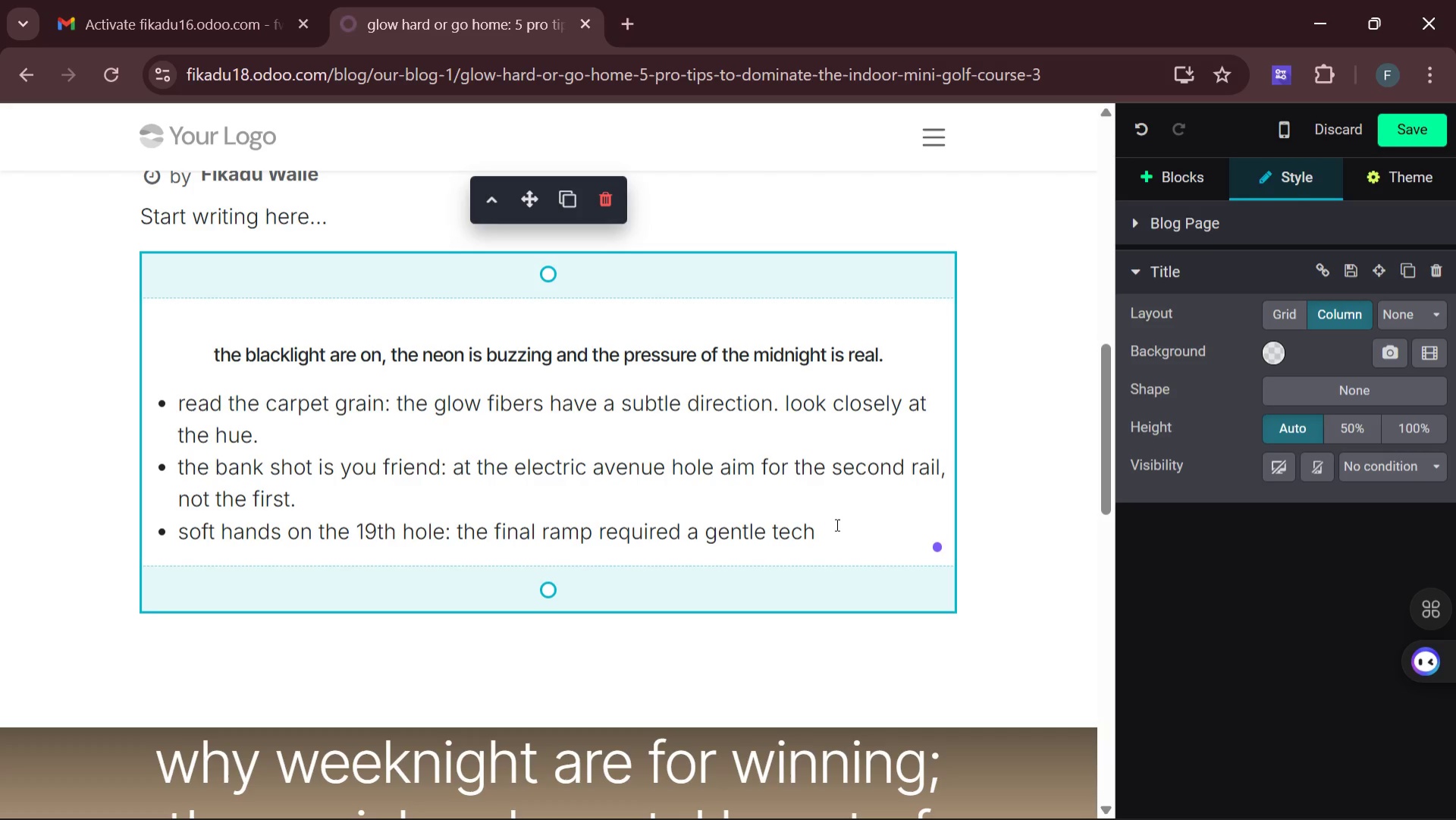 
left_click([836, 524])
 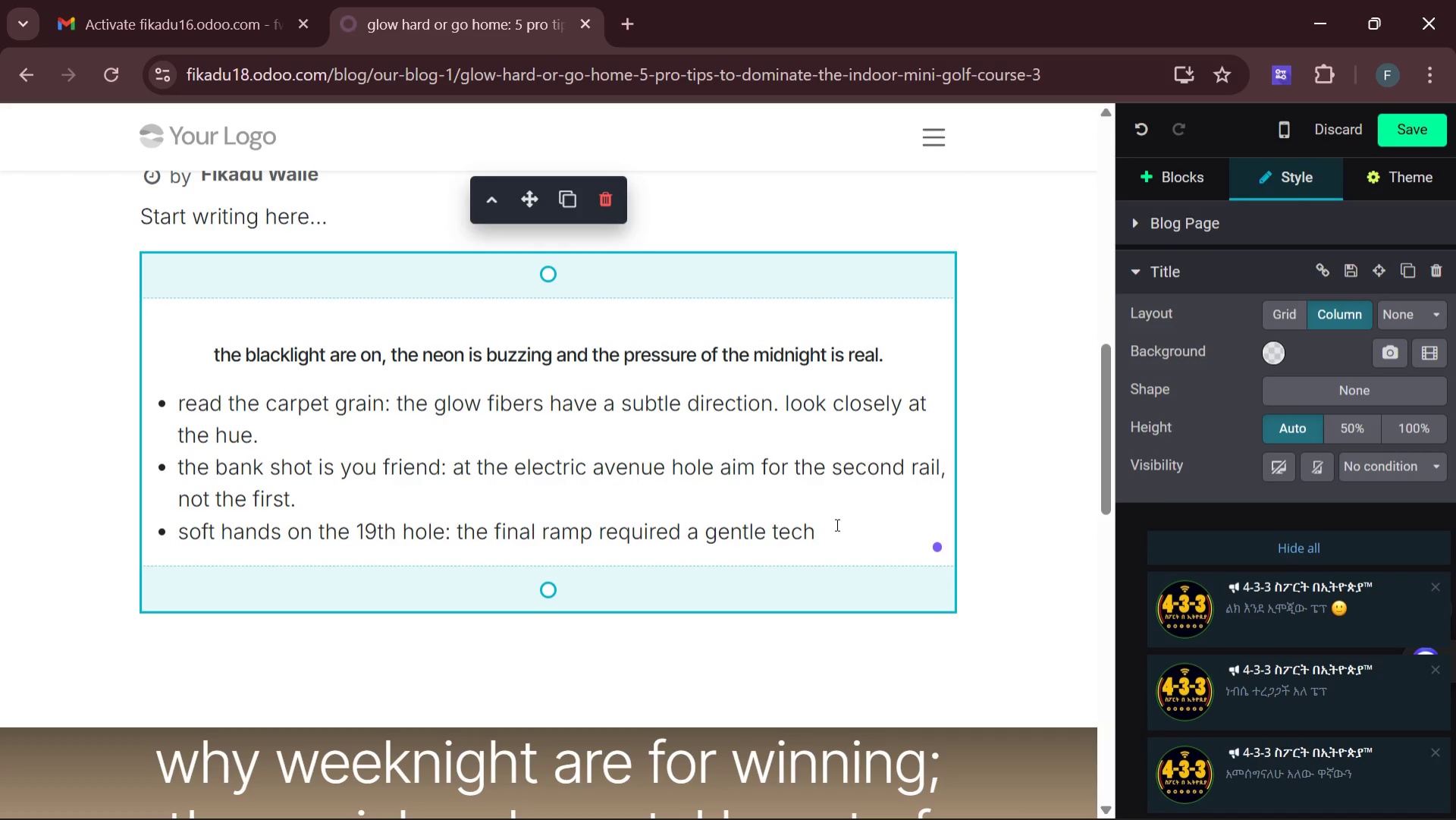 
key(Backspace)
key(Backspace)
key(Backspace)
key(Backspace)
type(ouch )
 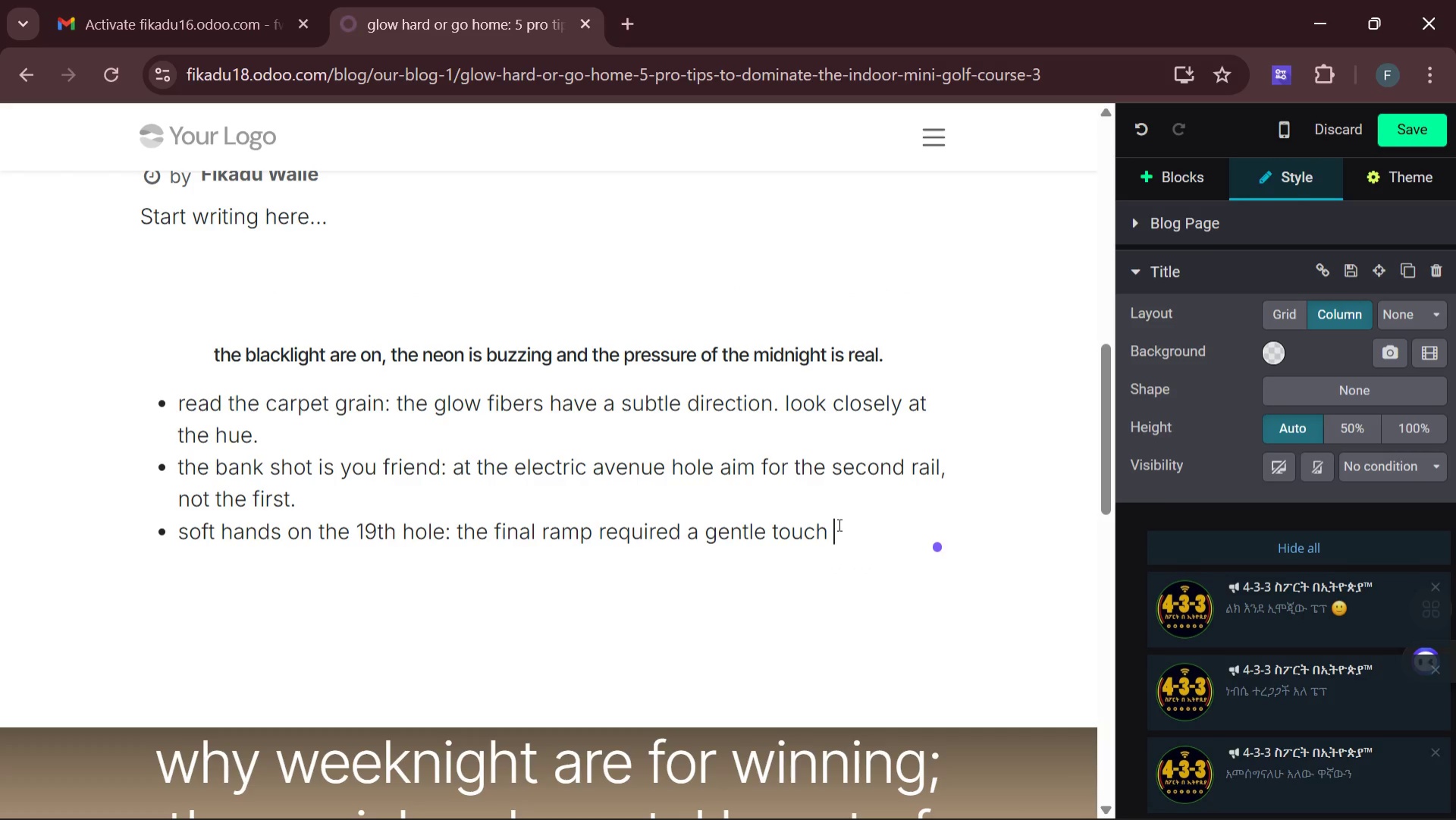 
key(Backspace)
 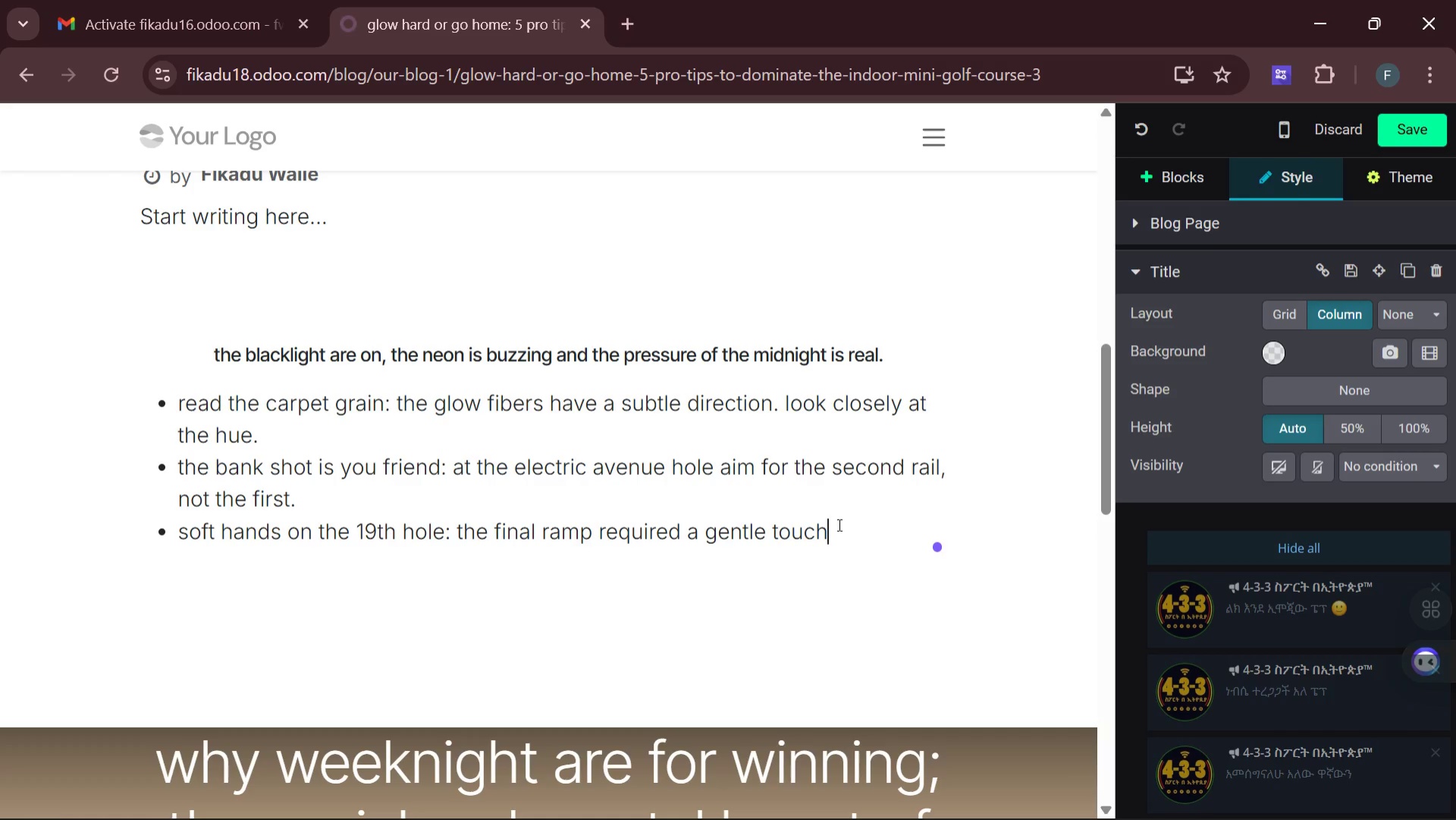 
key(Period)
 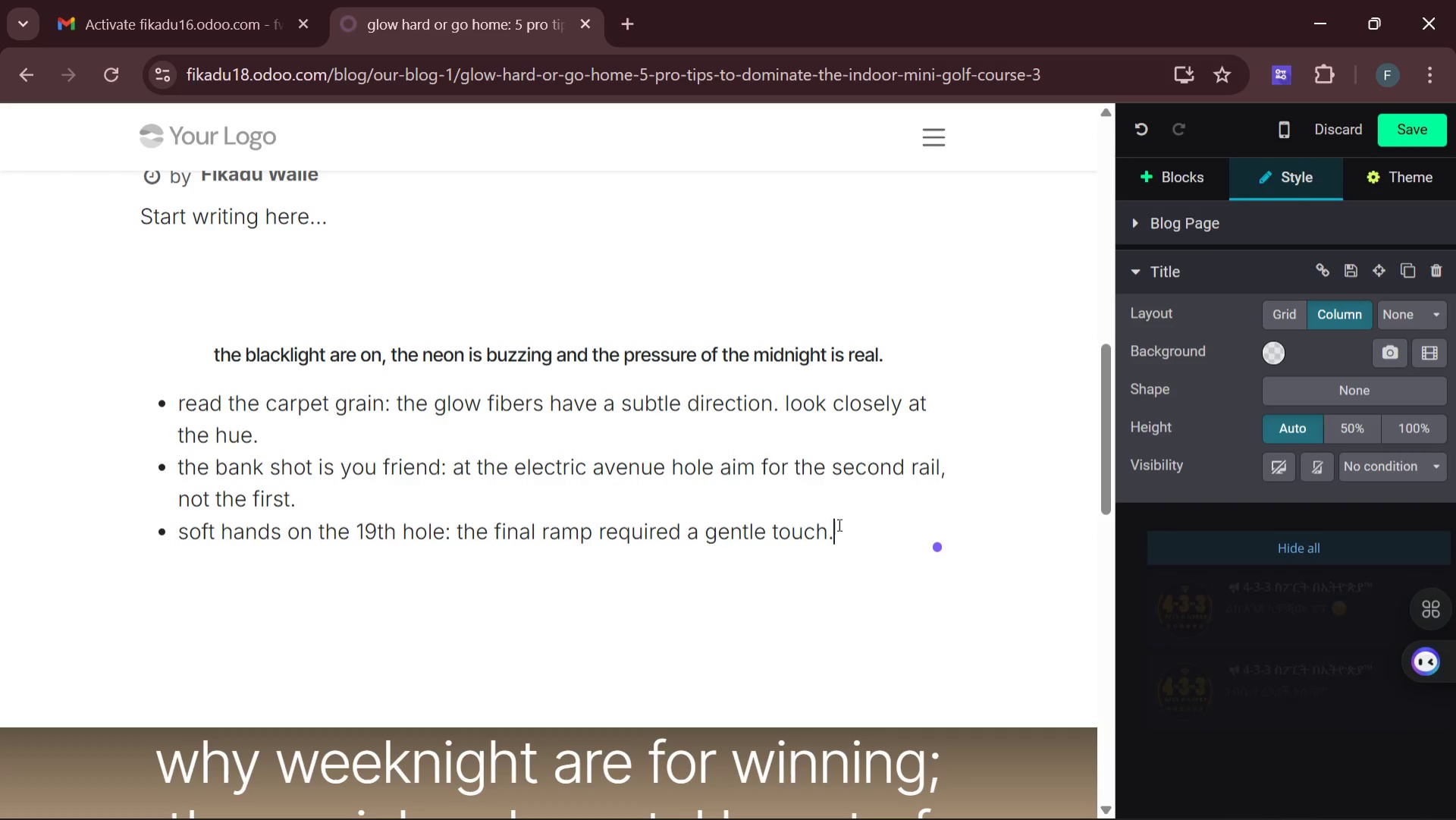 
key(Enter)
 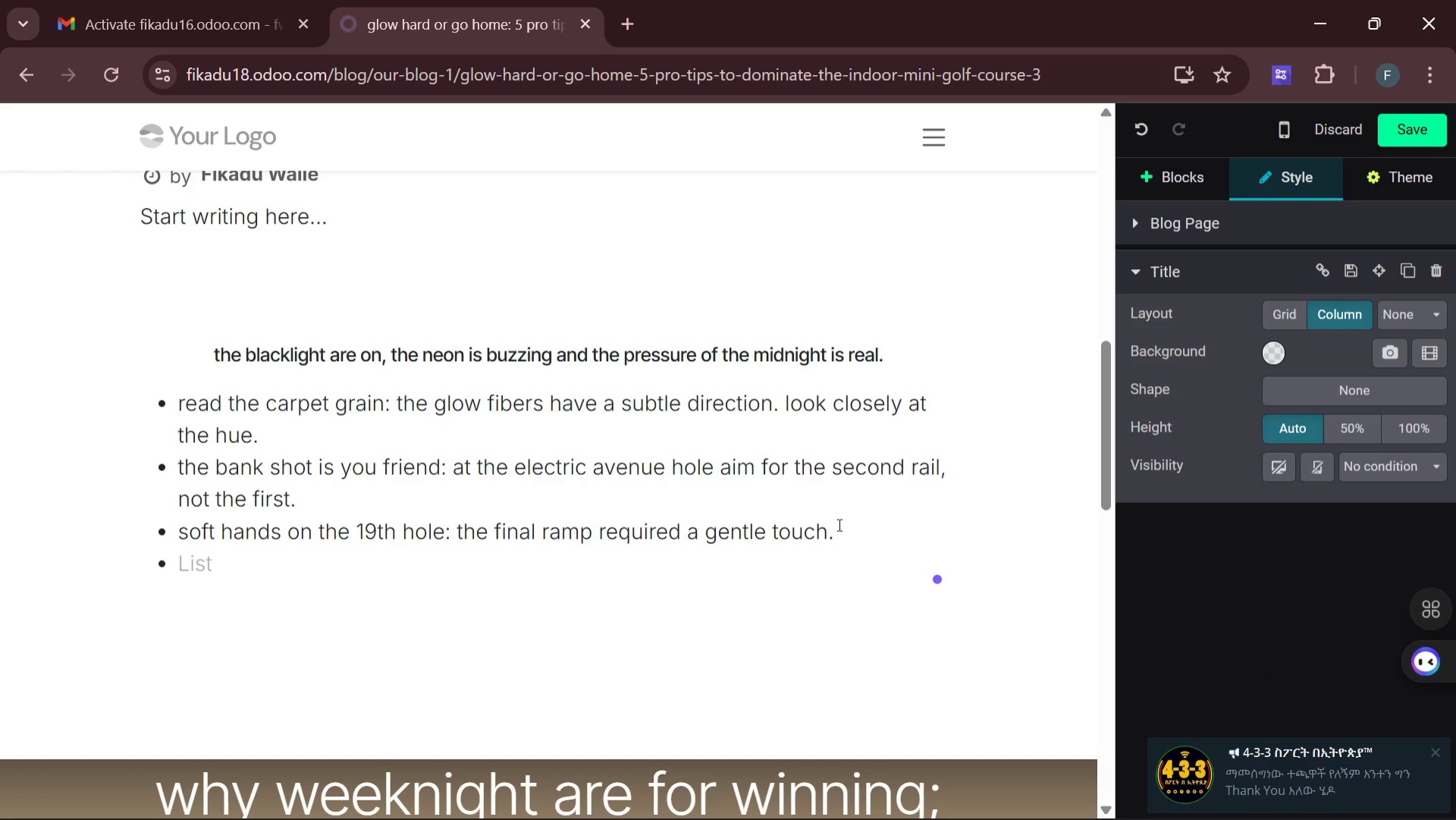 
wait(5.16)
 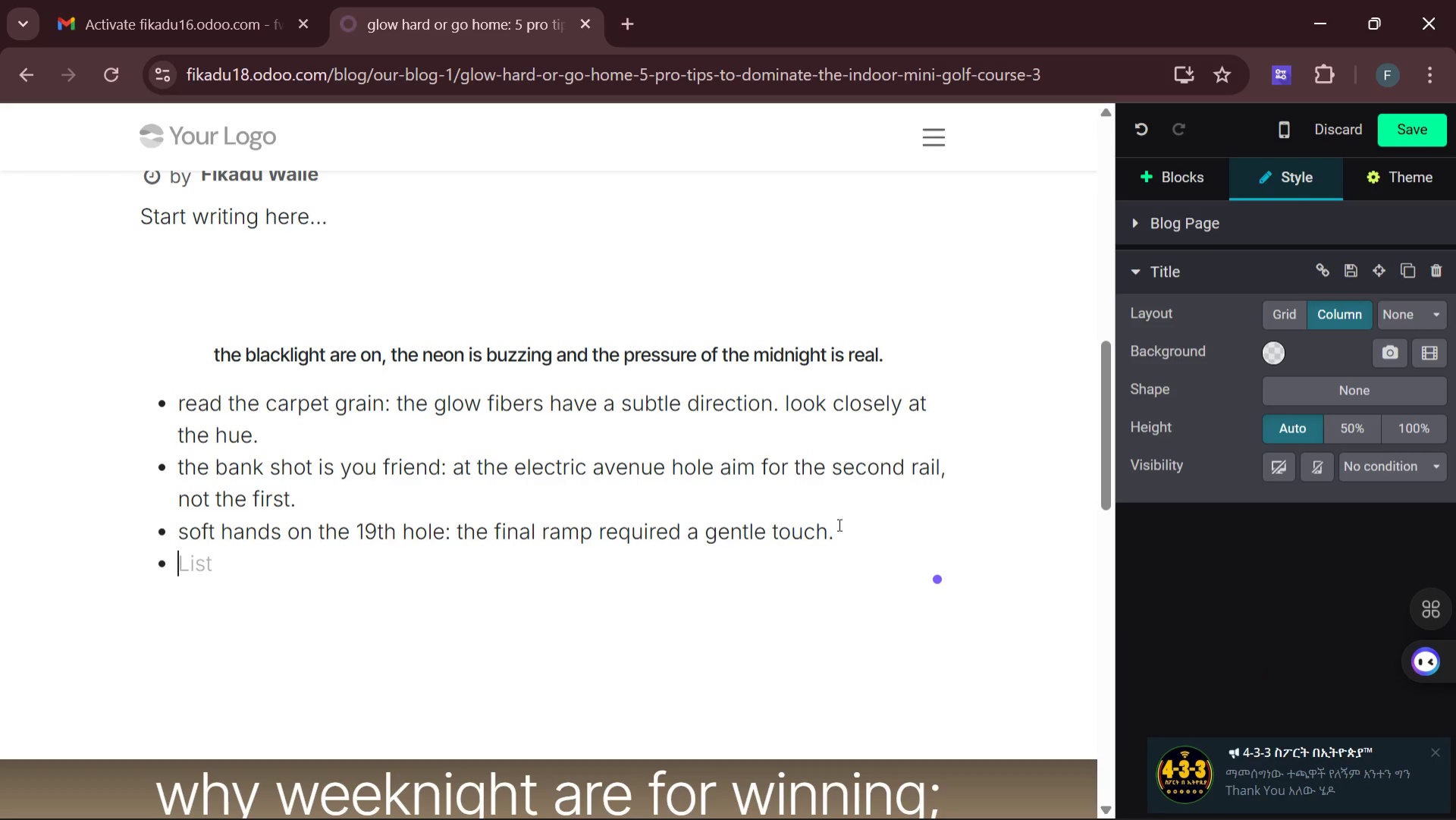 
type(dizcreat you )
key(Backspace)
type(r oppo)
 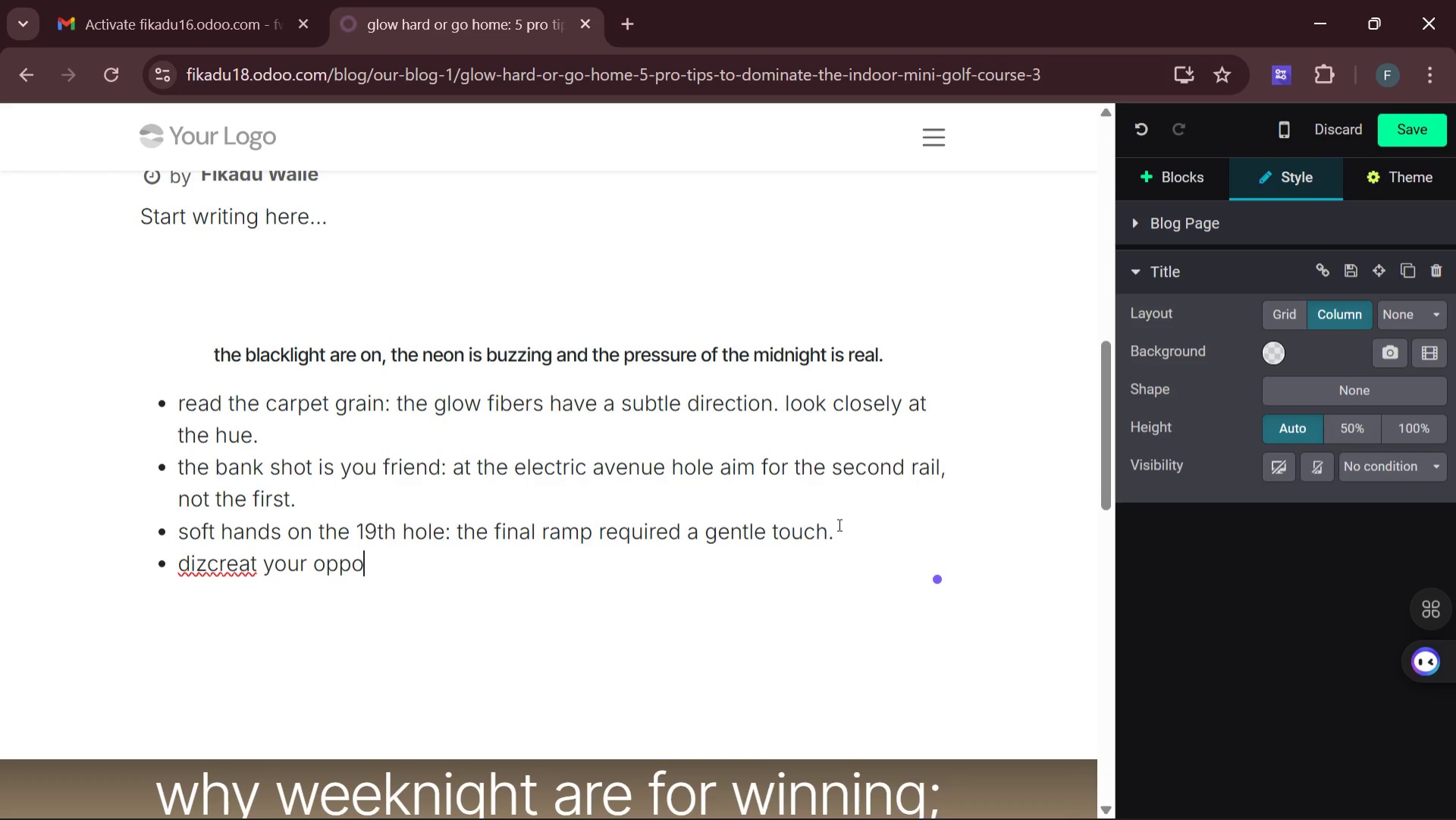 
type(nent)
 